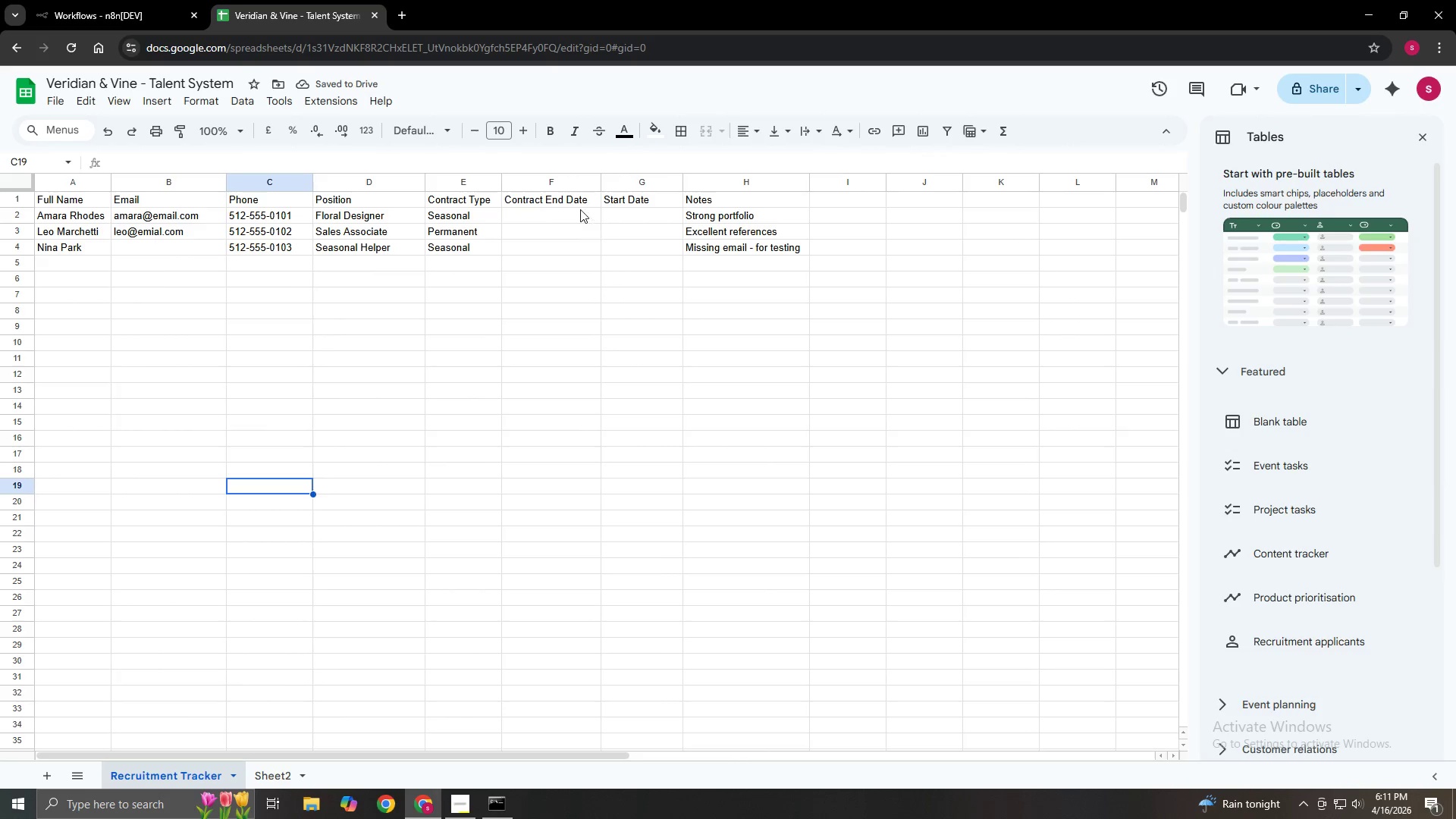 
left_click([538, 212])
 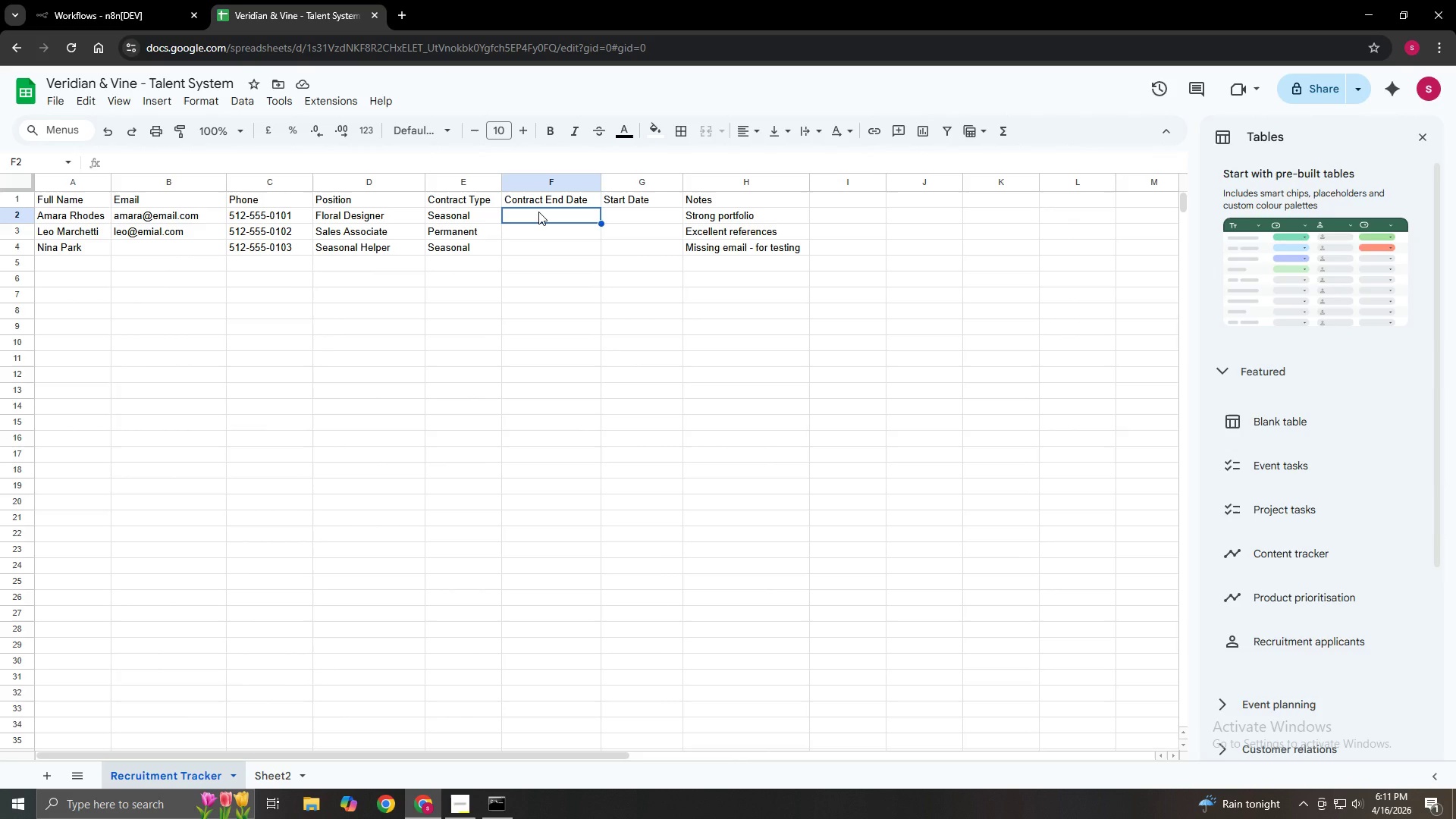 
wait(8.12)
 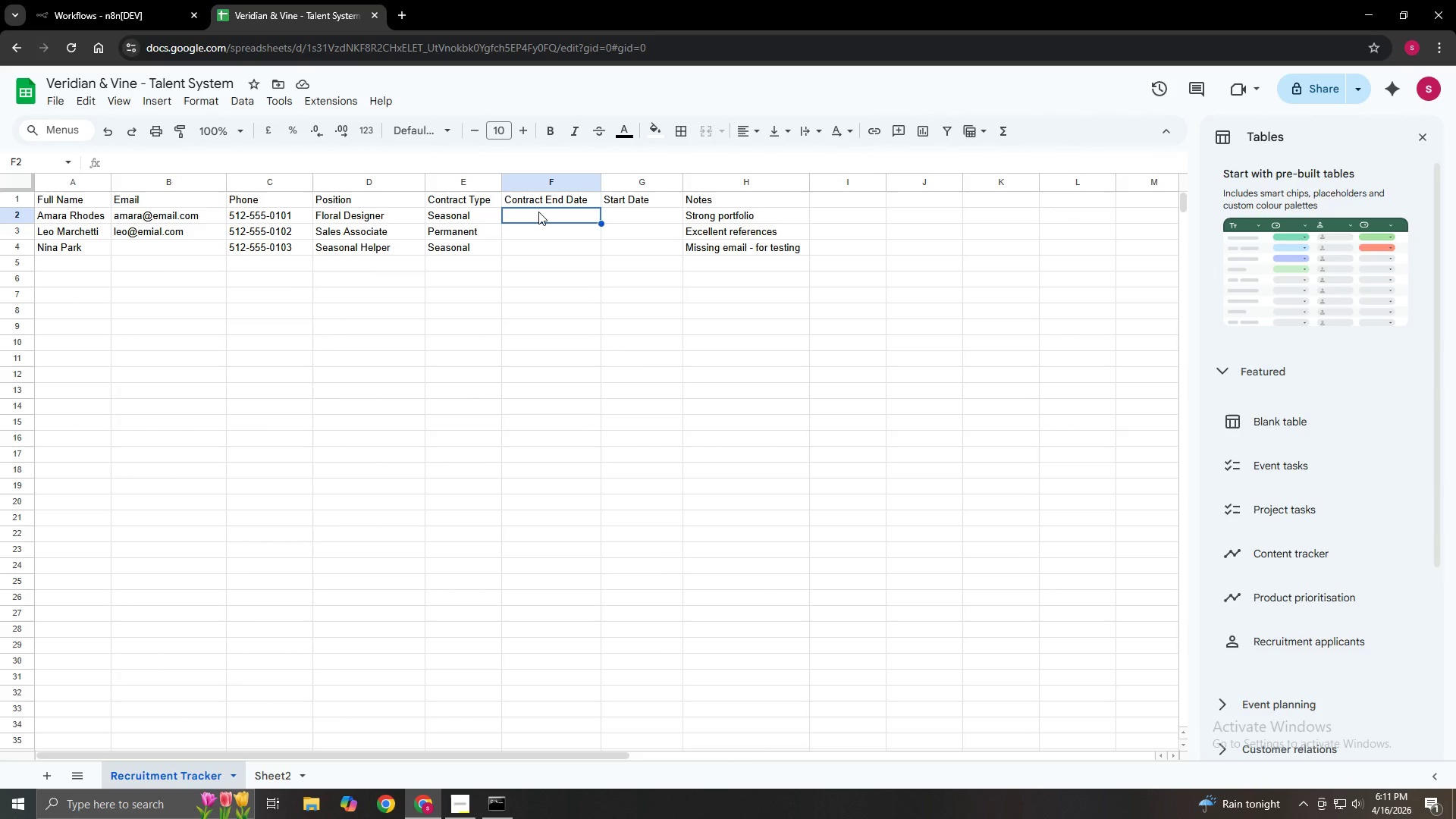 
double_click([538, 212])
 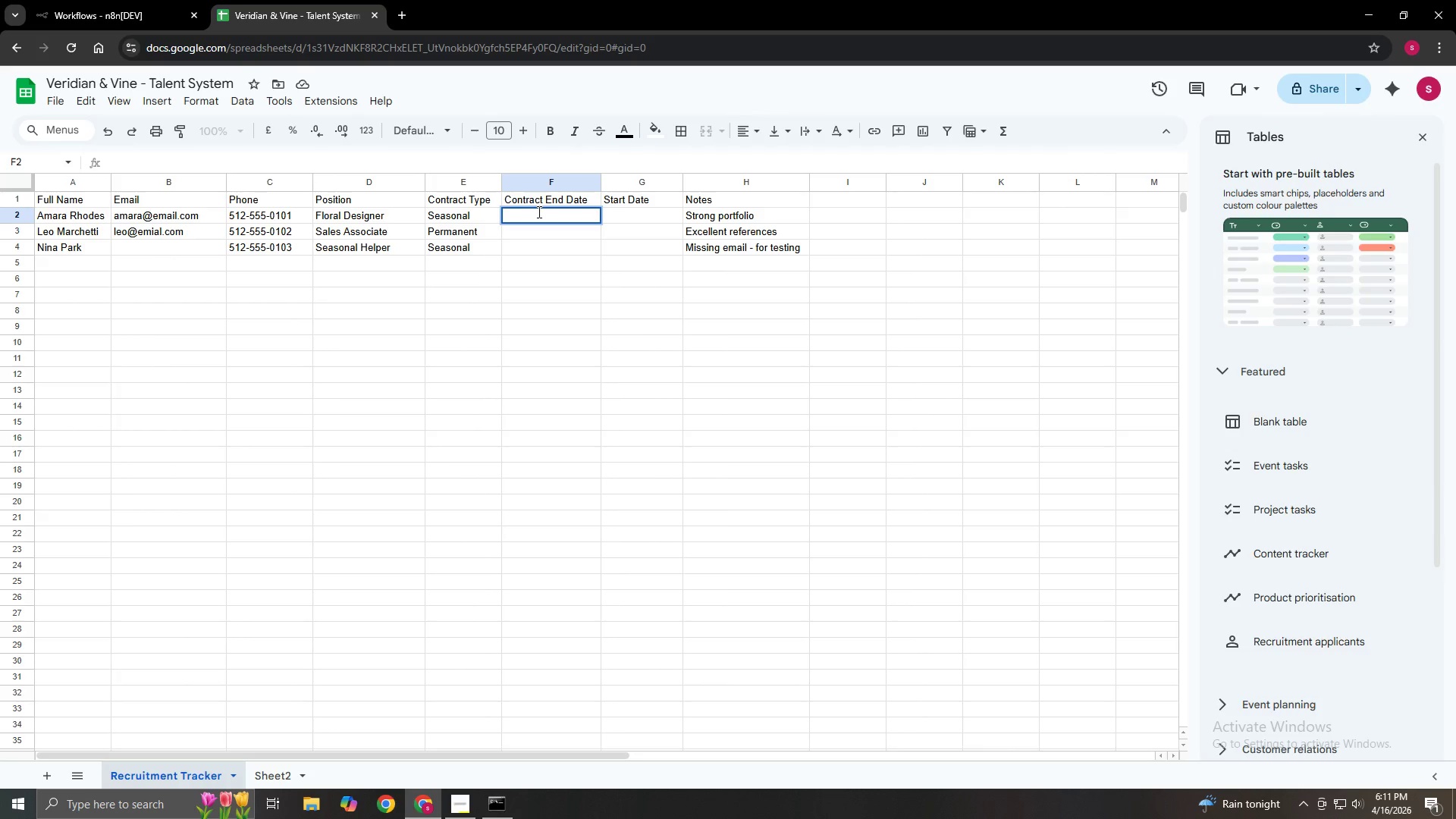 
key(Numpad2)
 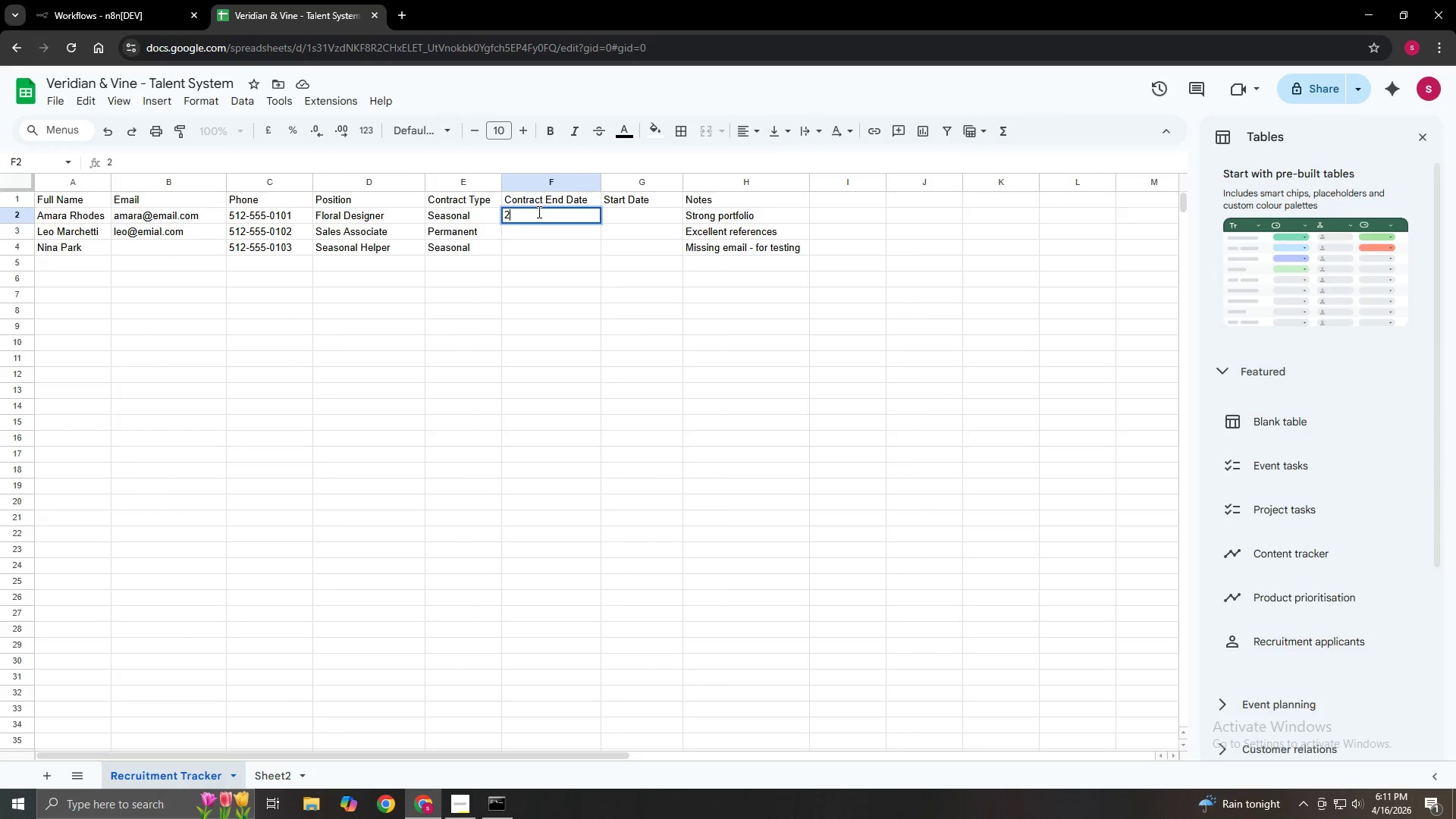 
key(Numpad0)
 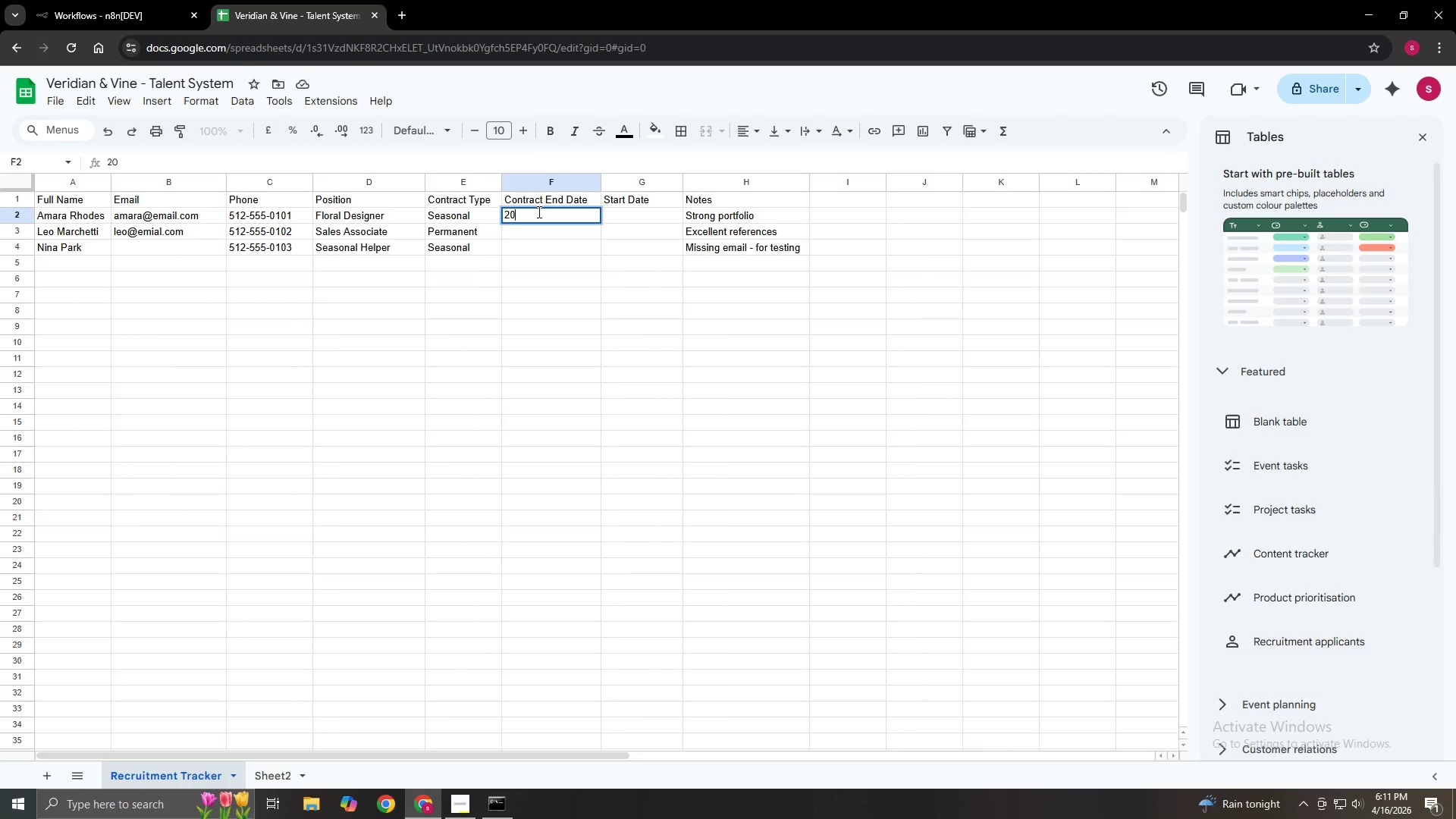 
key(Numpad2)
 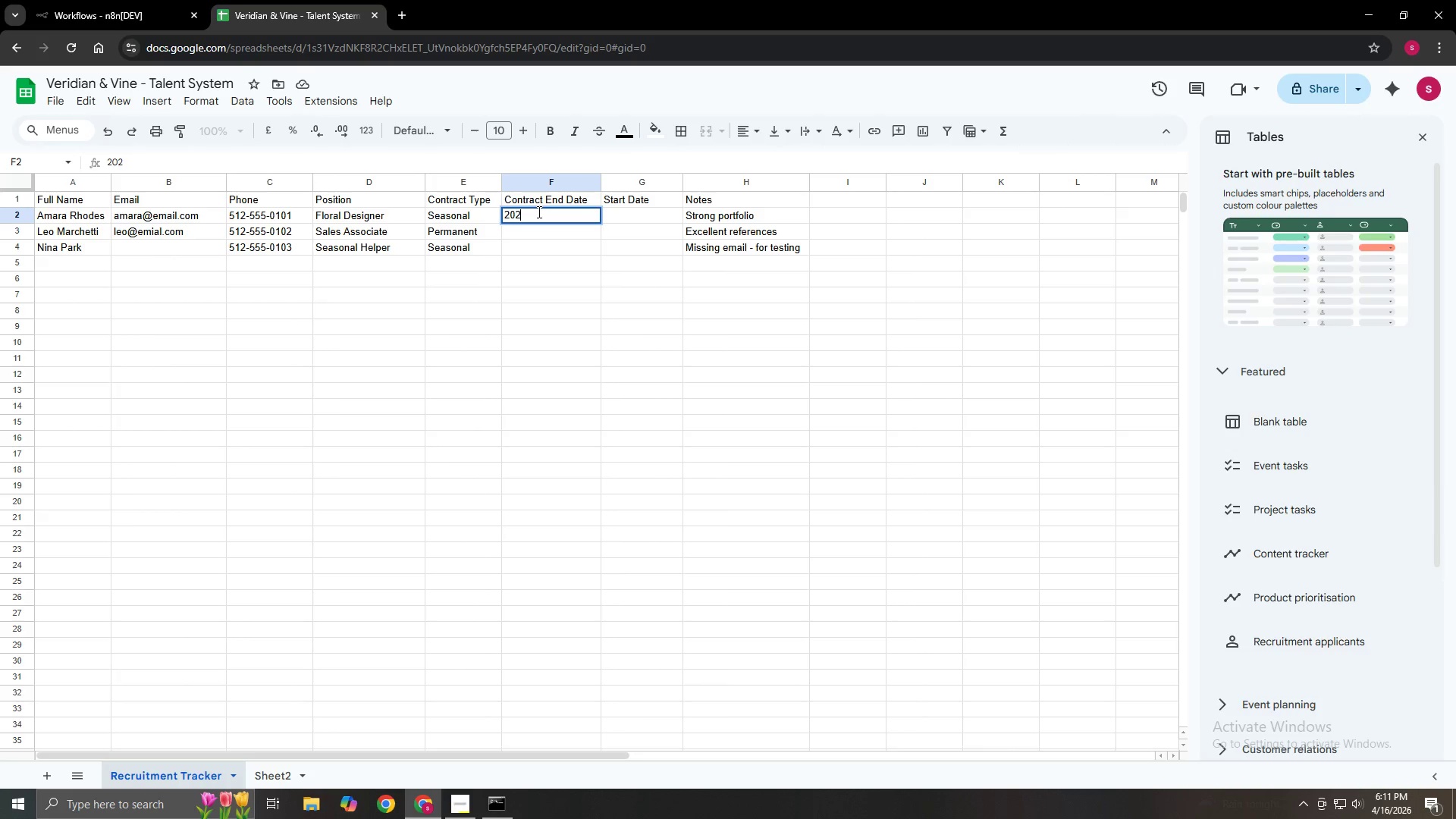 
key(Numpad4)
 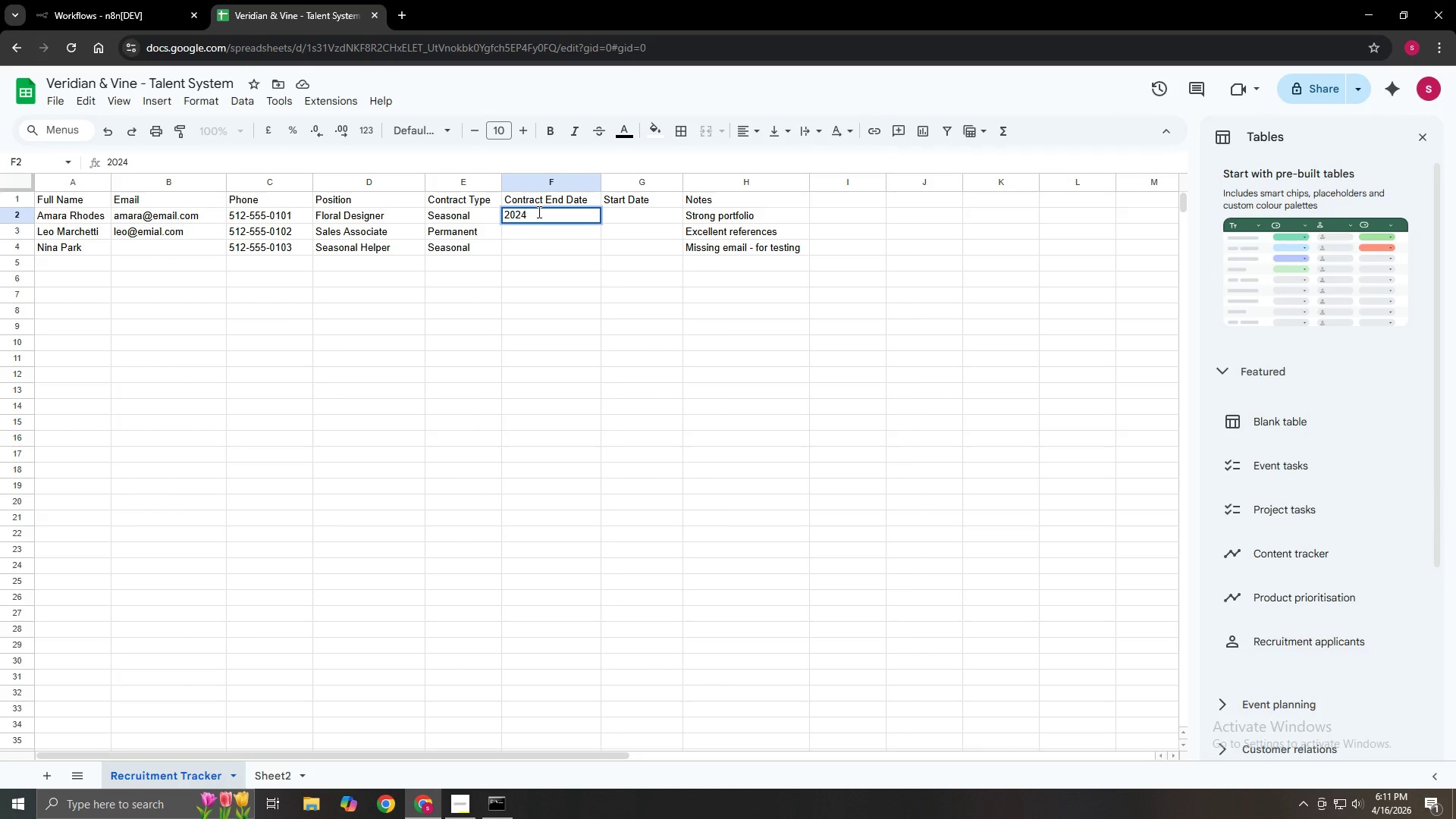 
key(NumpadSubtract)
 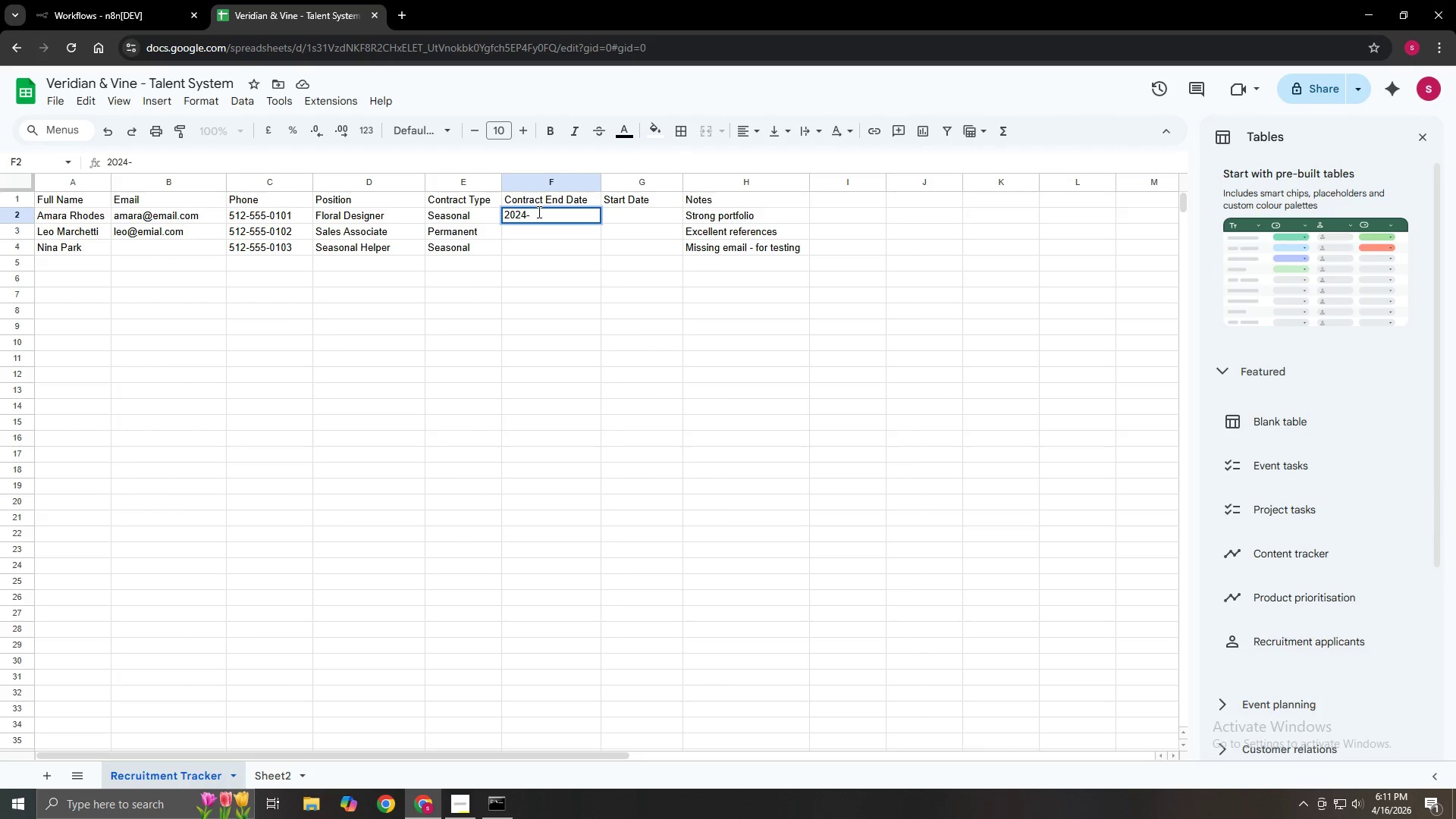 
key(Numpad1)
 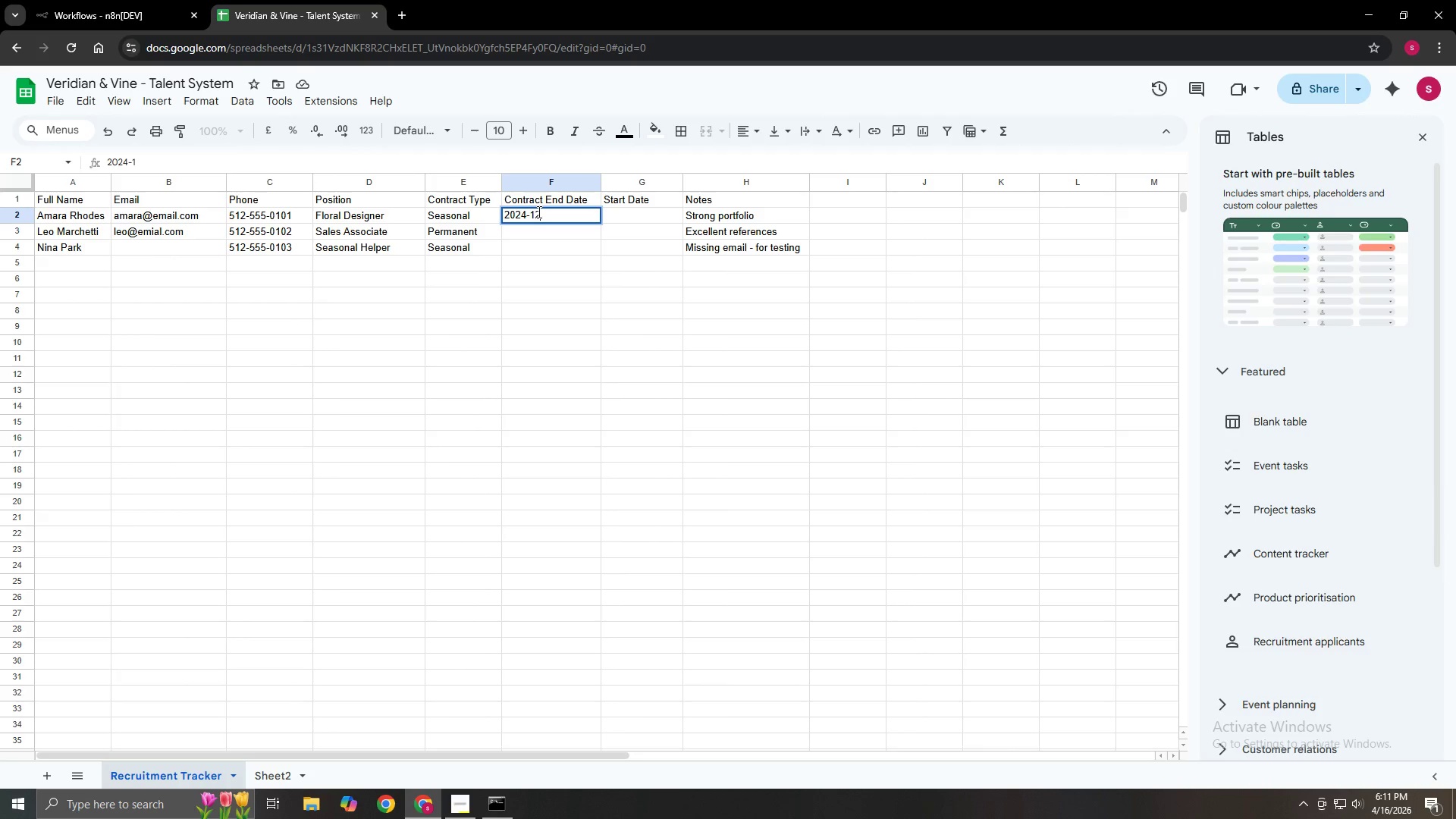 
key(Numpad2)
 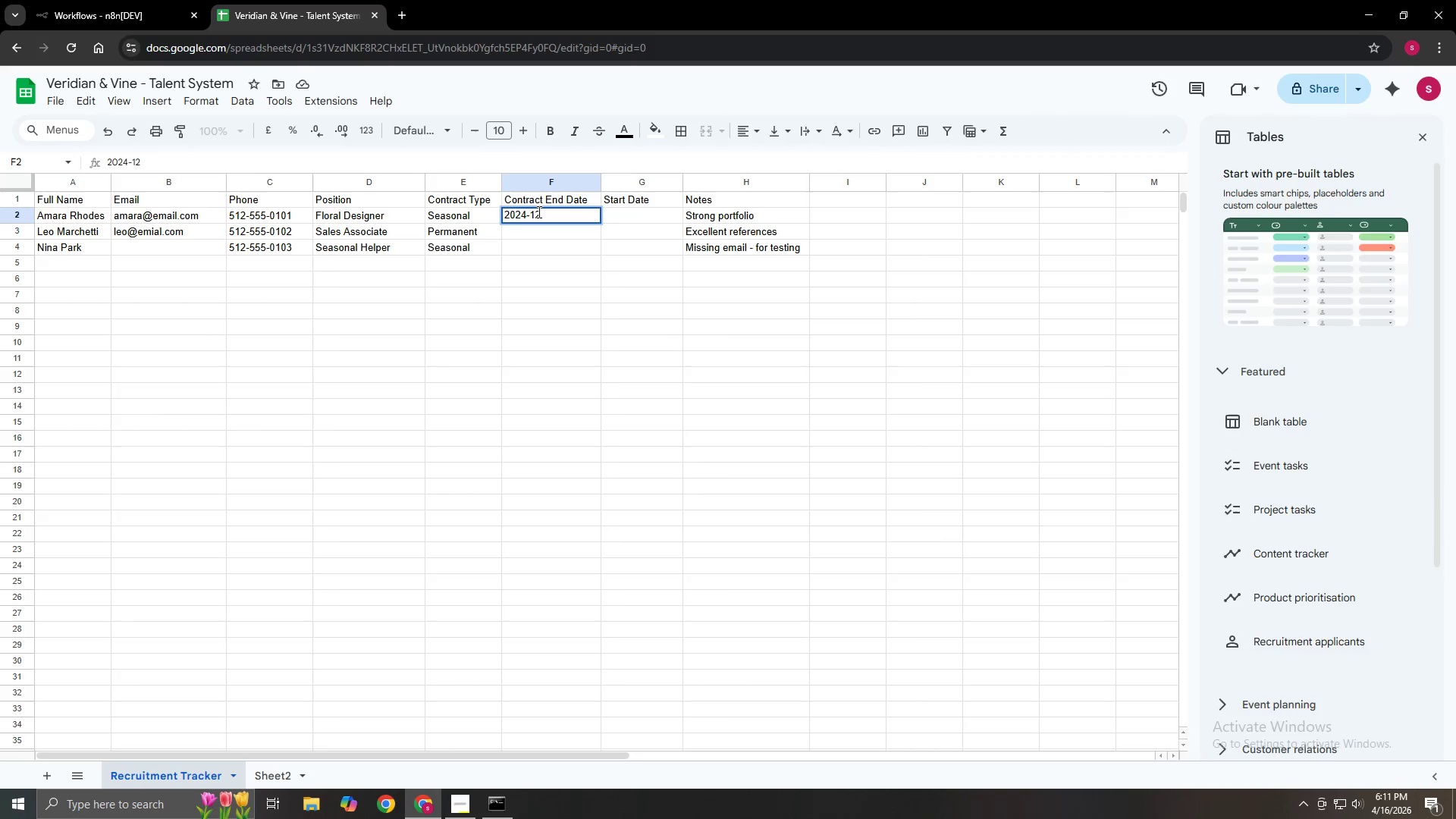 
key(NumpadSubtract)
 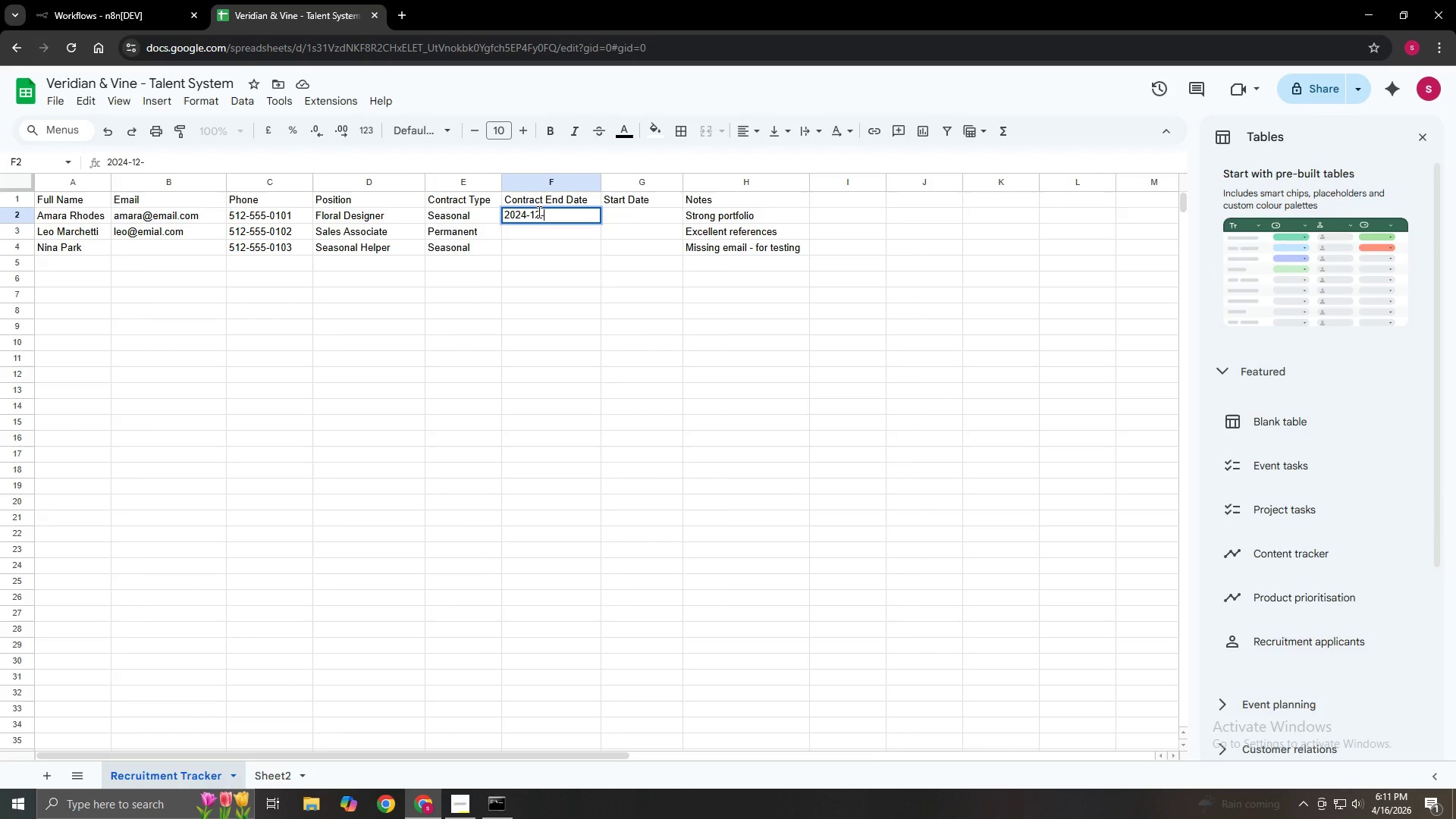 
key(Numpad3)
 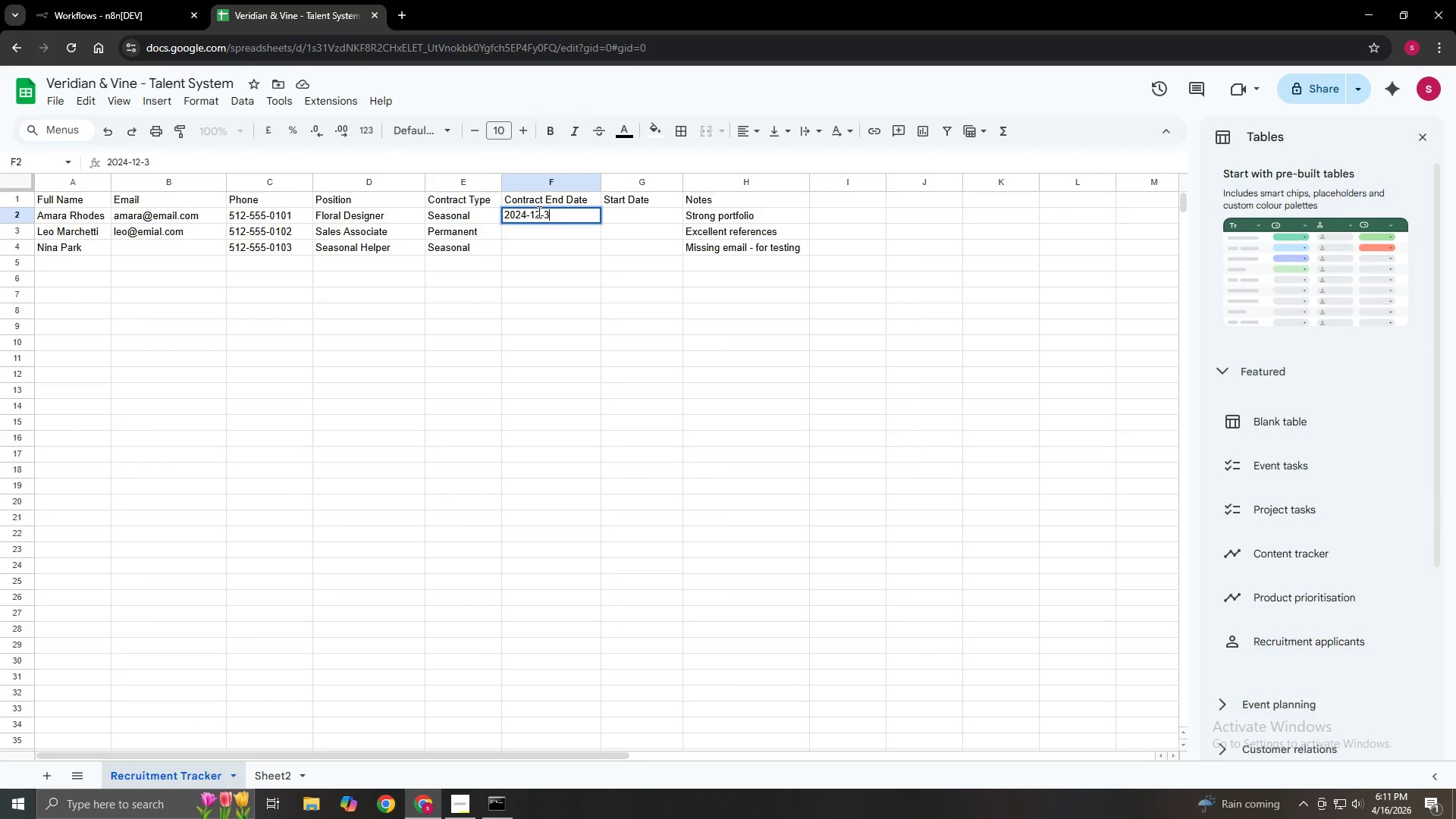 
key(Numpad1)
 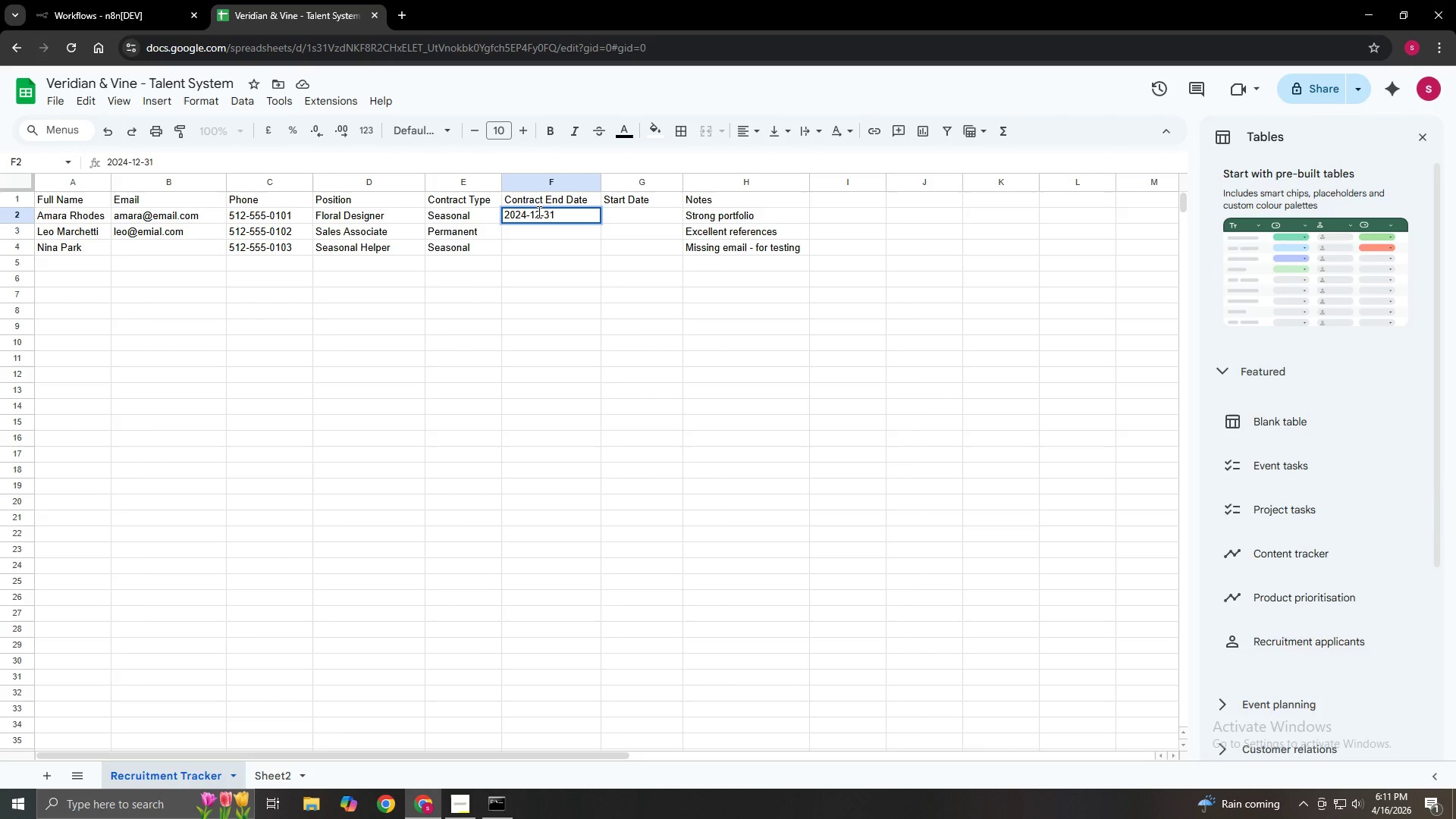 
key(Tab)
 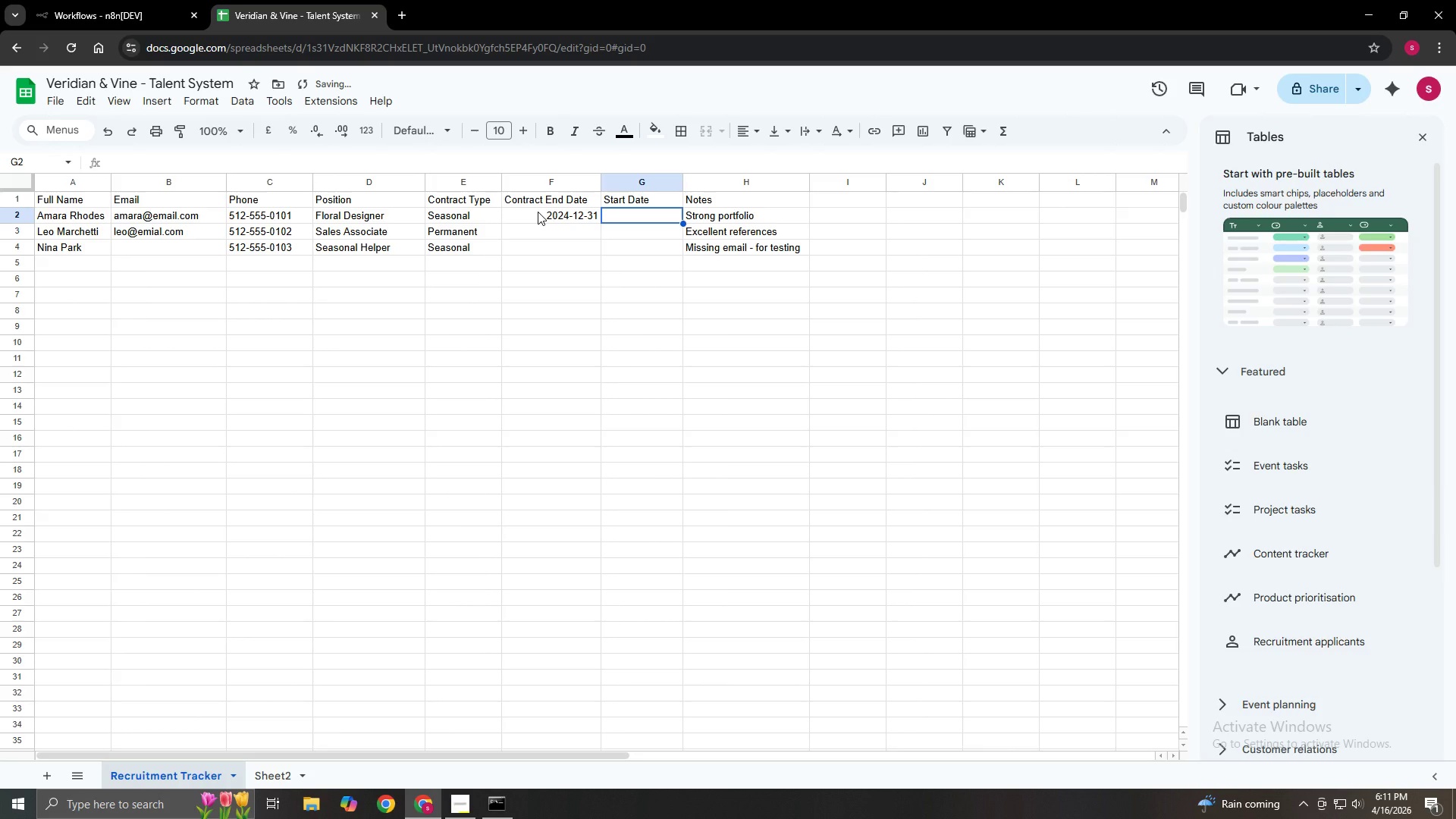 
key(Numpad2)
 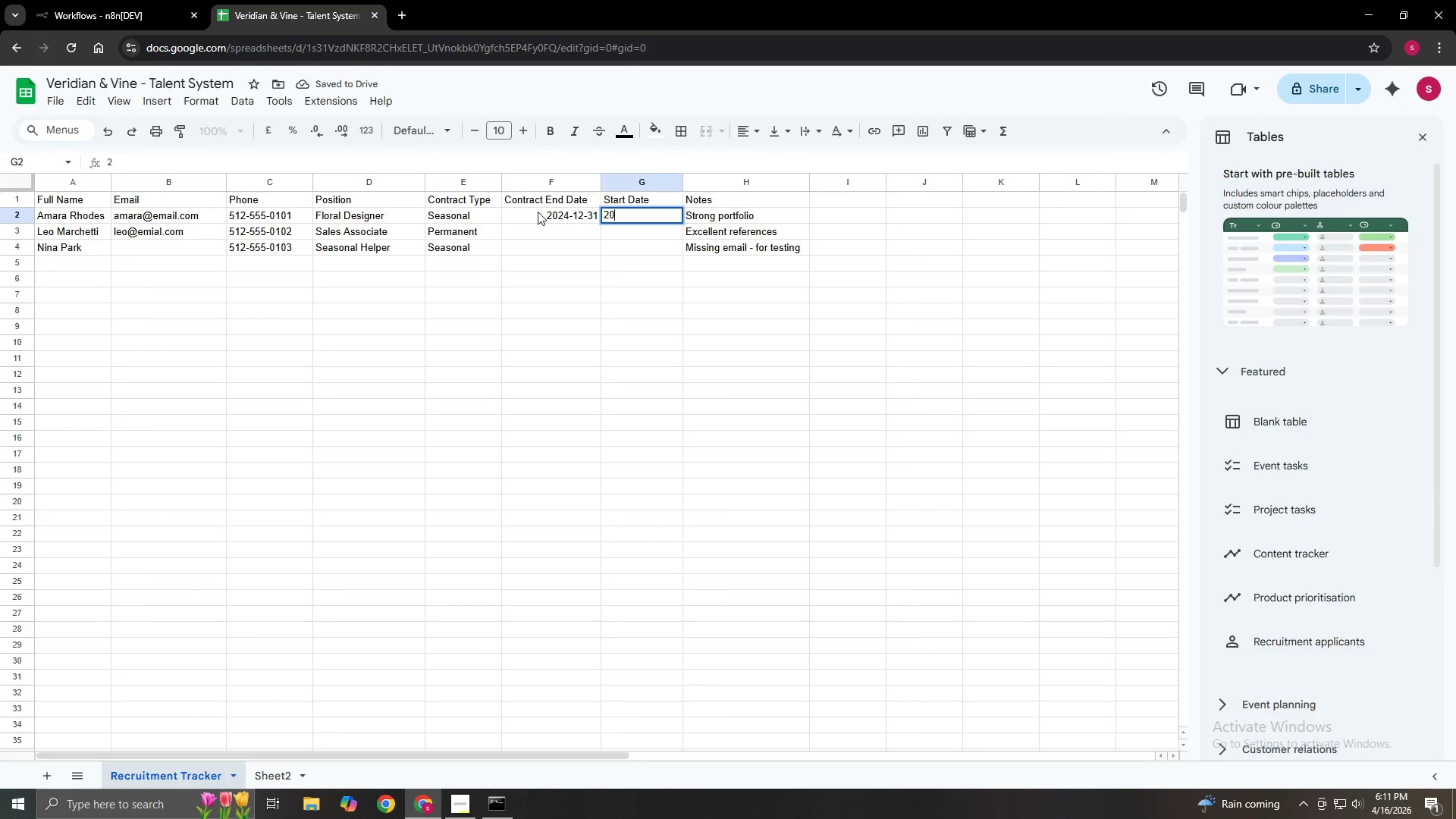 
key(Numpad0)
 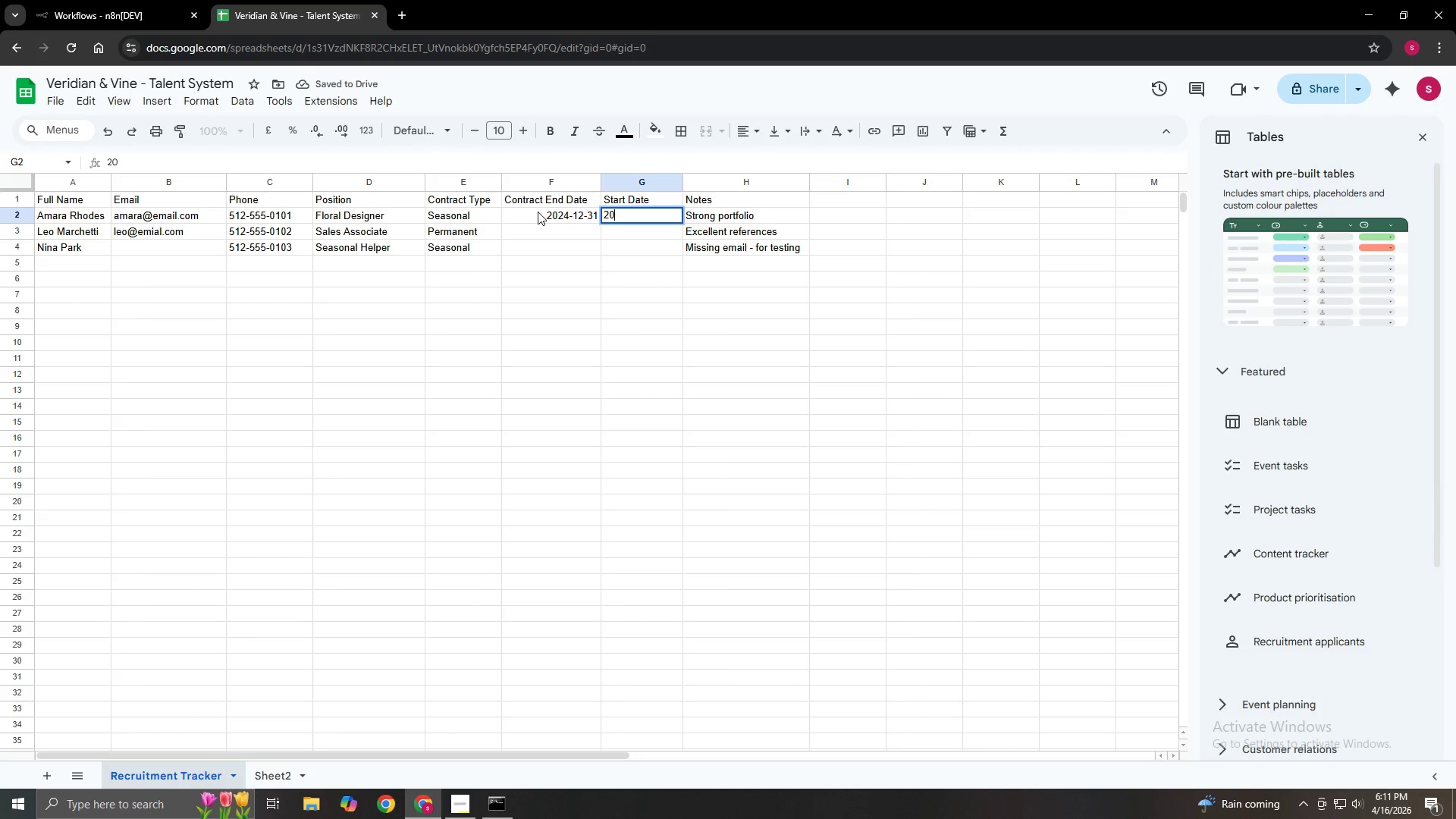 
key(Numpad2)
 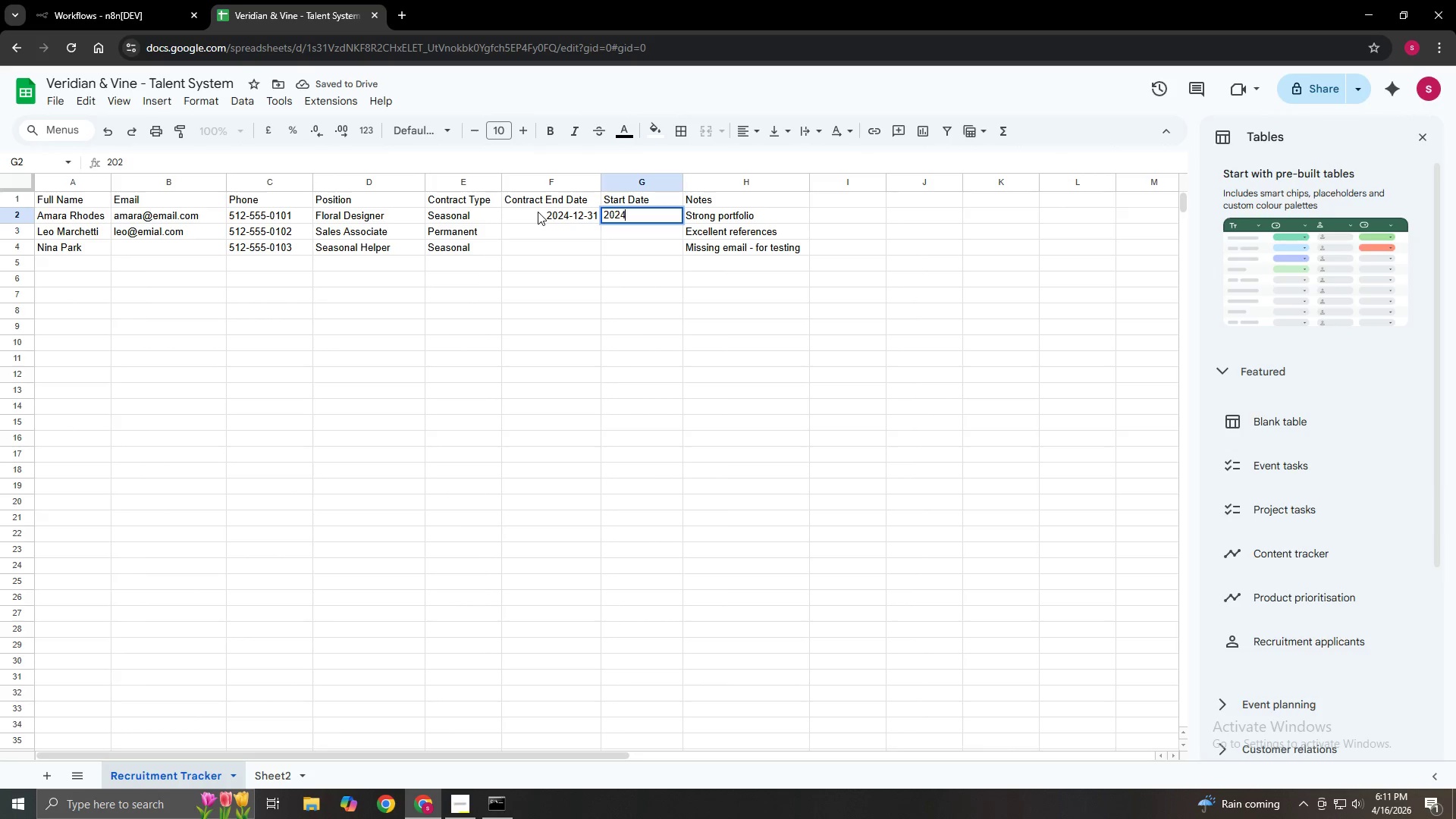 
key(Numpad4)
 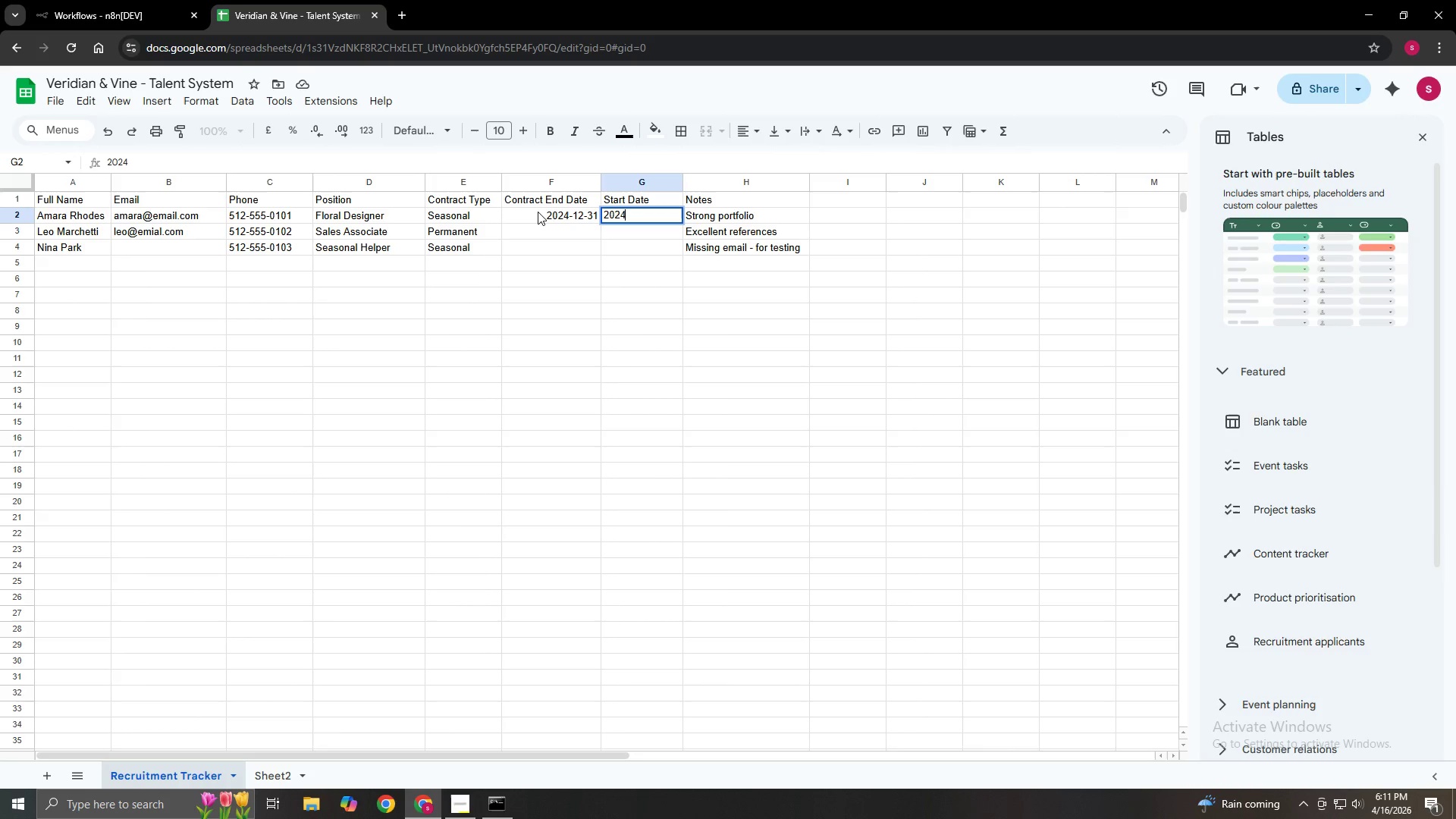 
key(NumpadSubtract)
 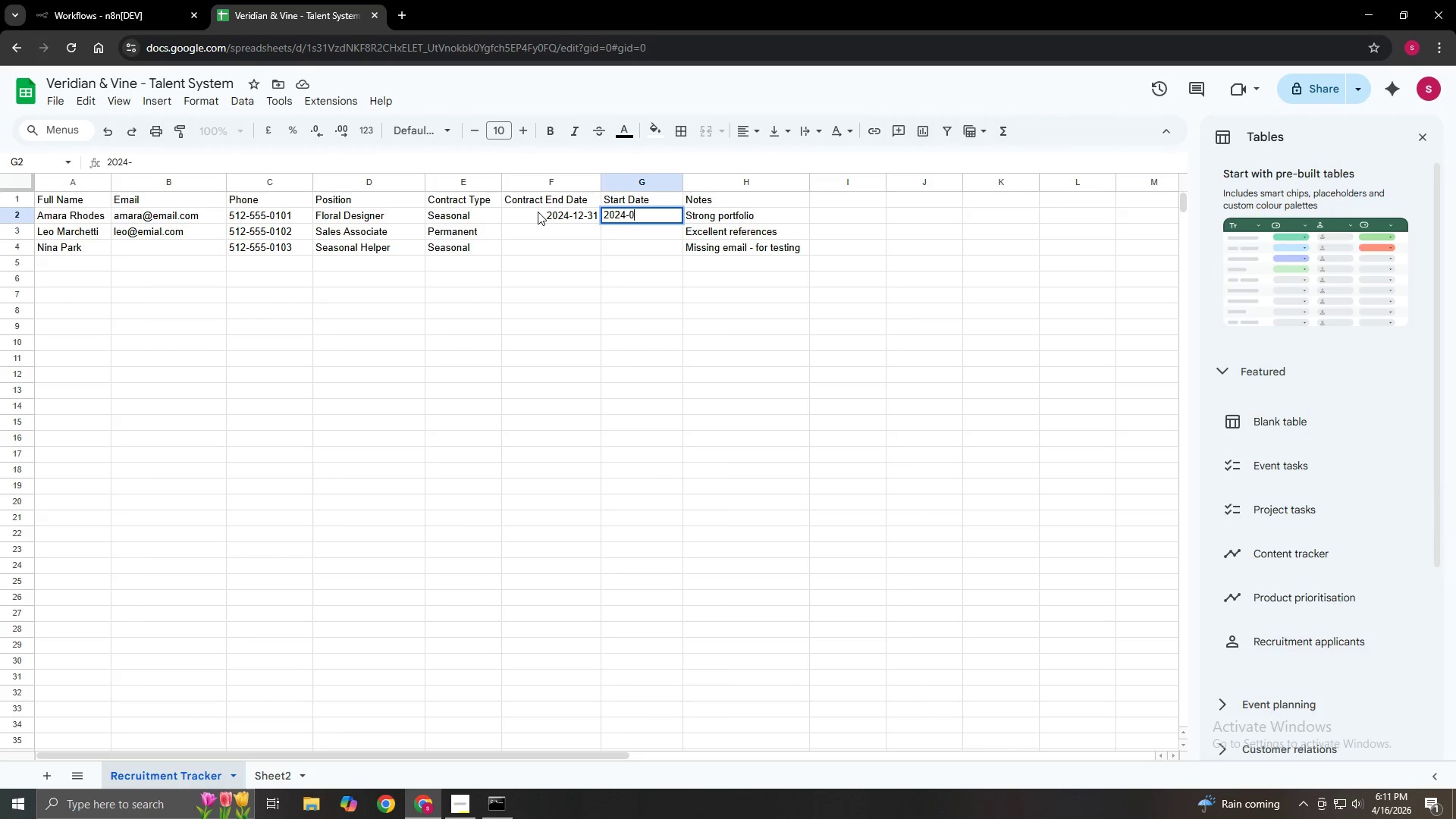 
key(Numpad0)
 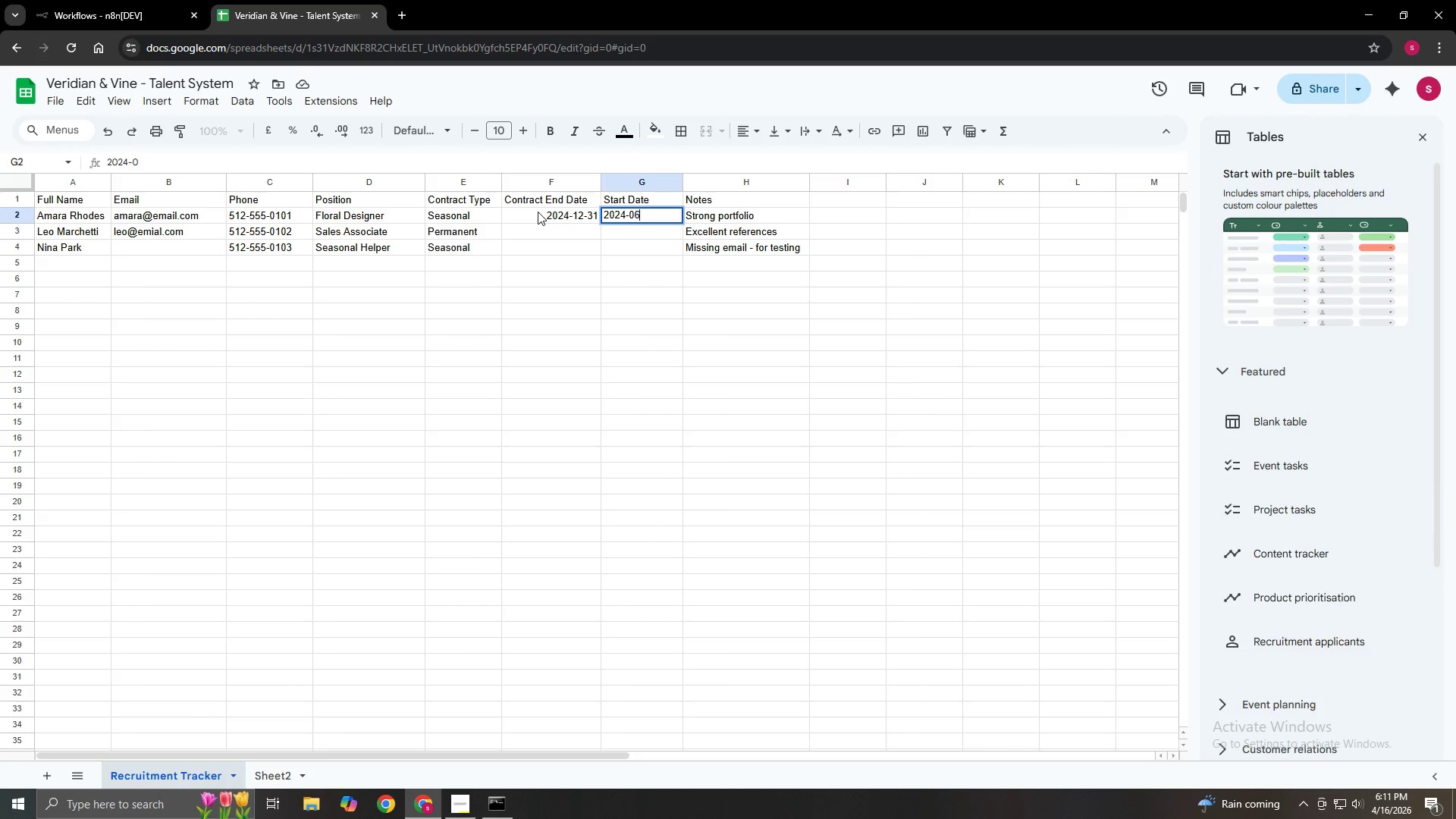 
key(Numpad6)
 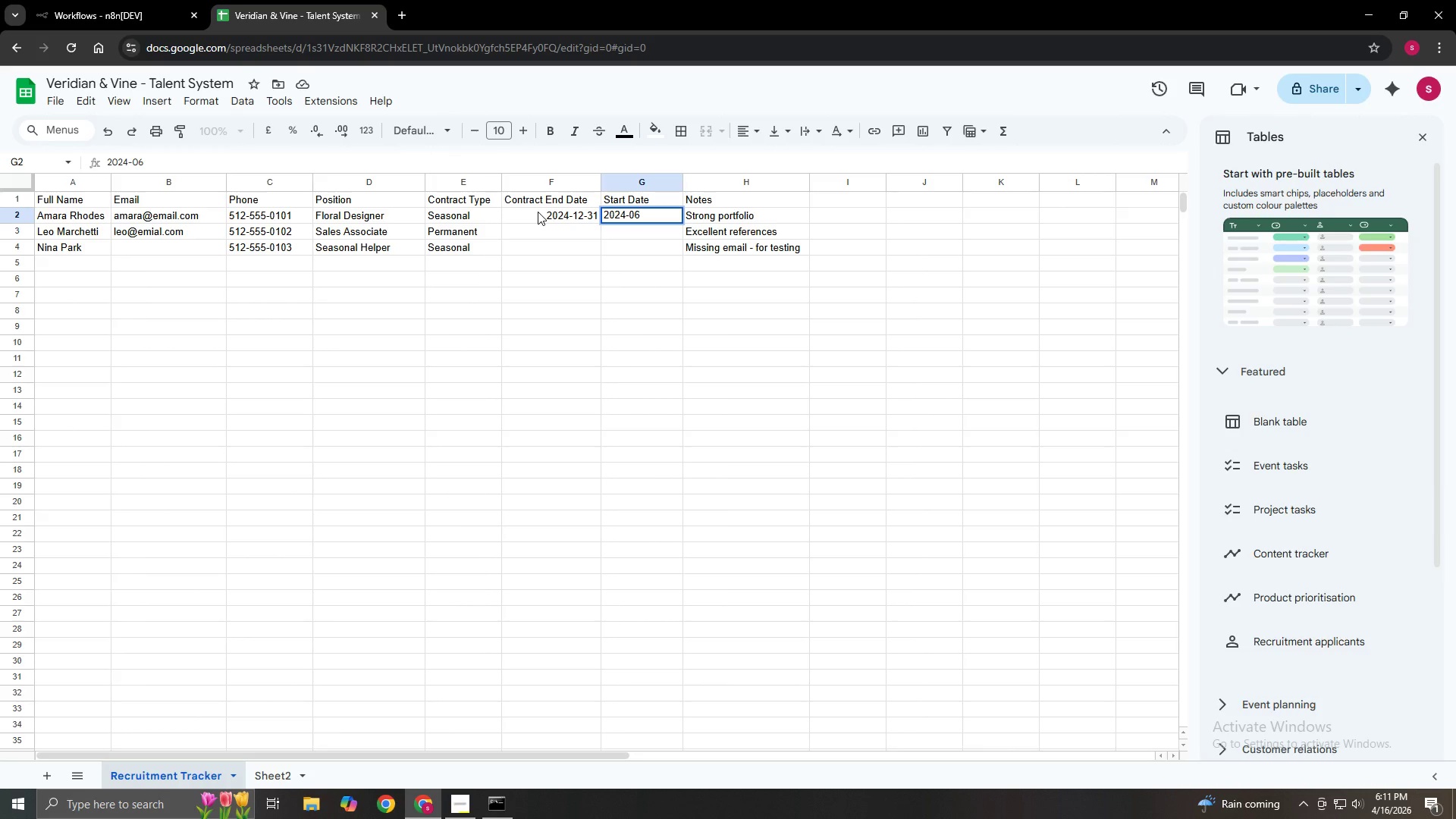 
key(NumpadSubtract)
 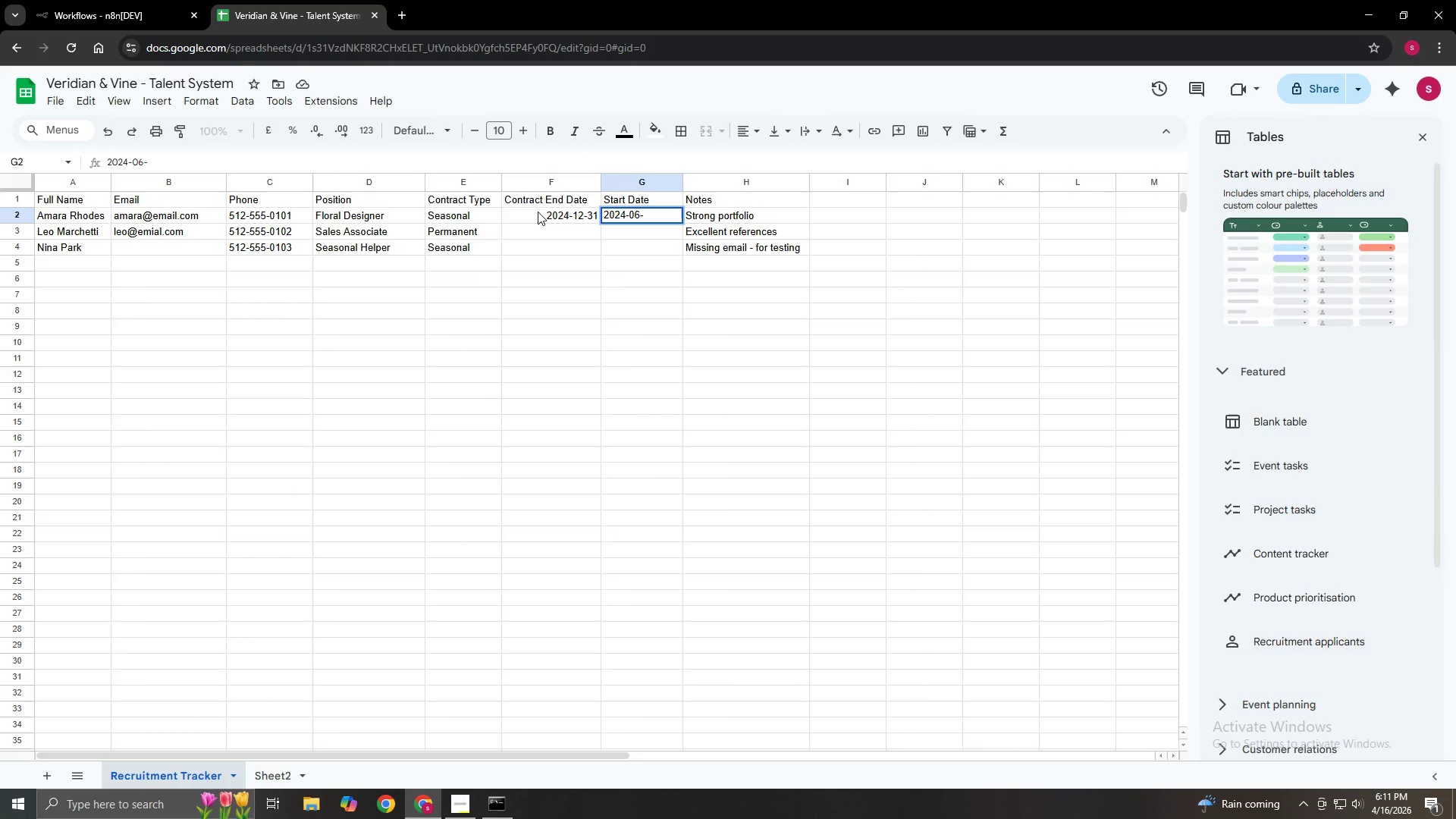 
key(Numpad1)
 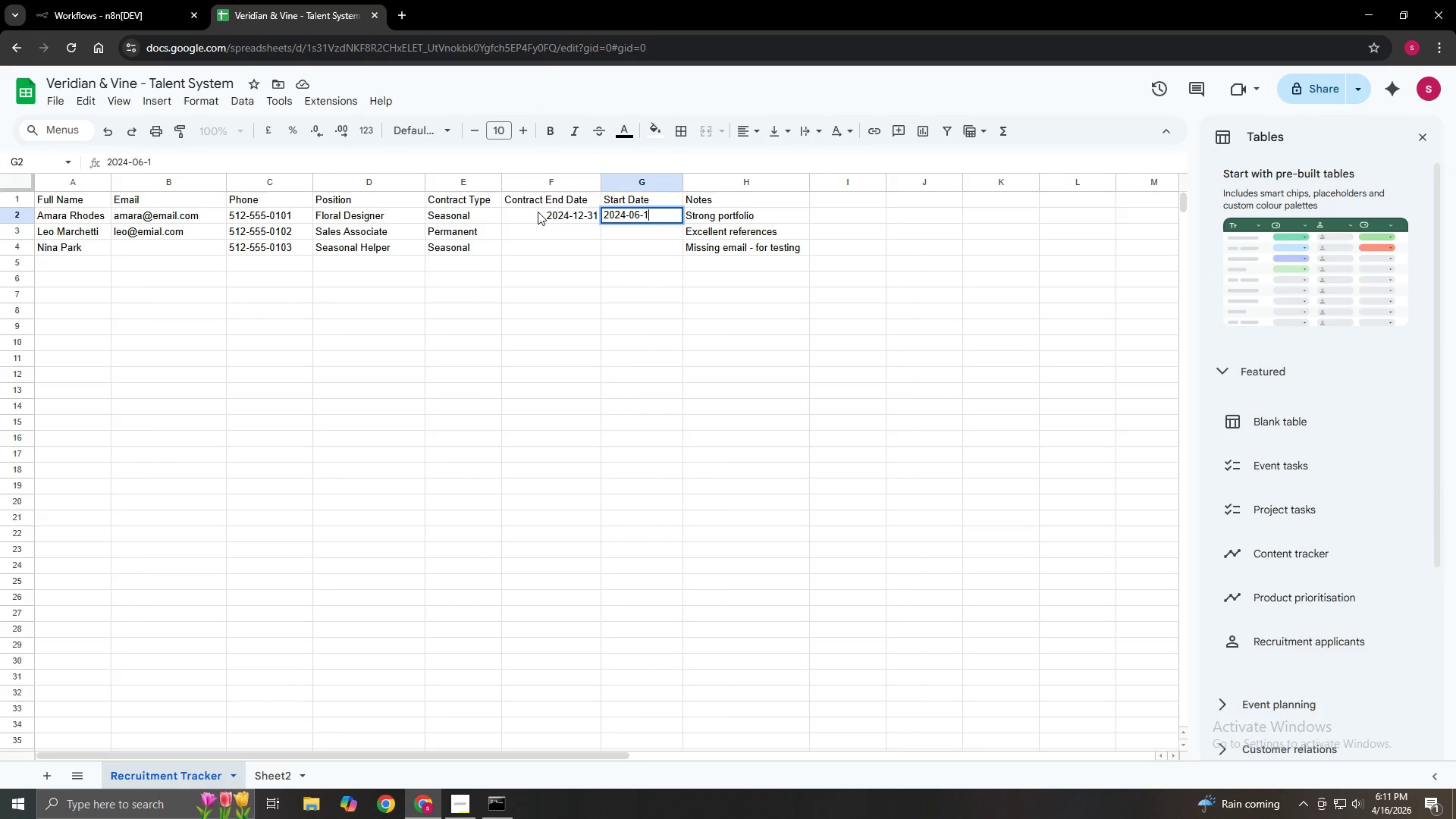 
key(Numpad0)
 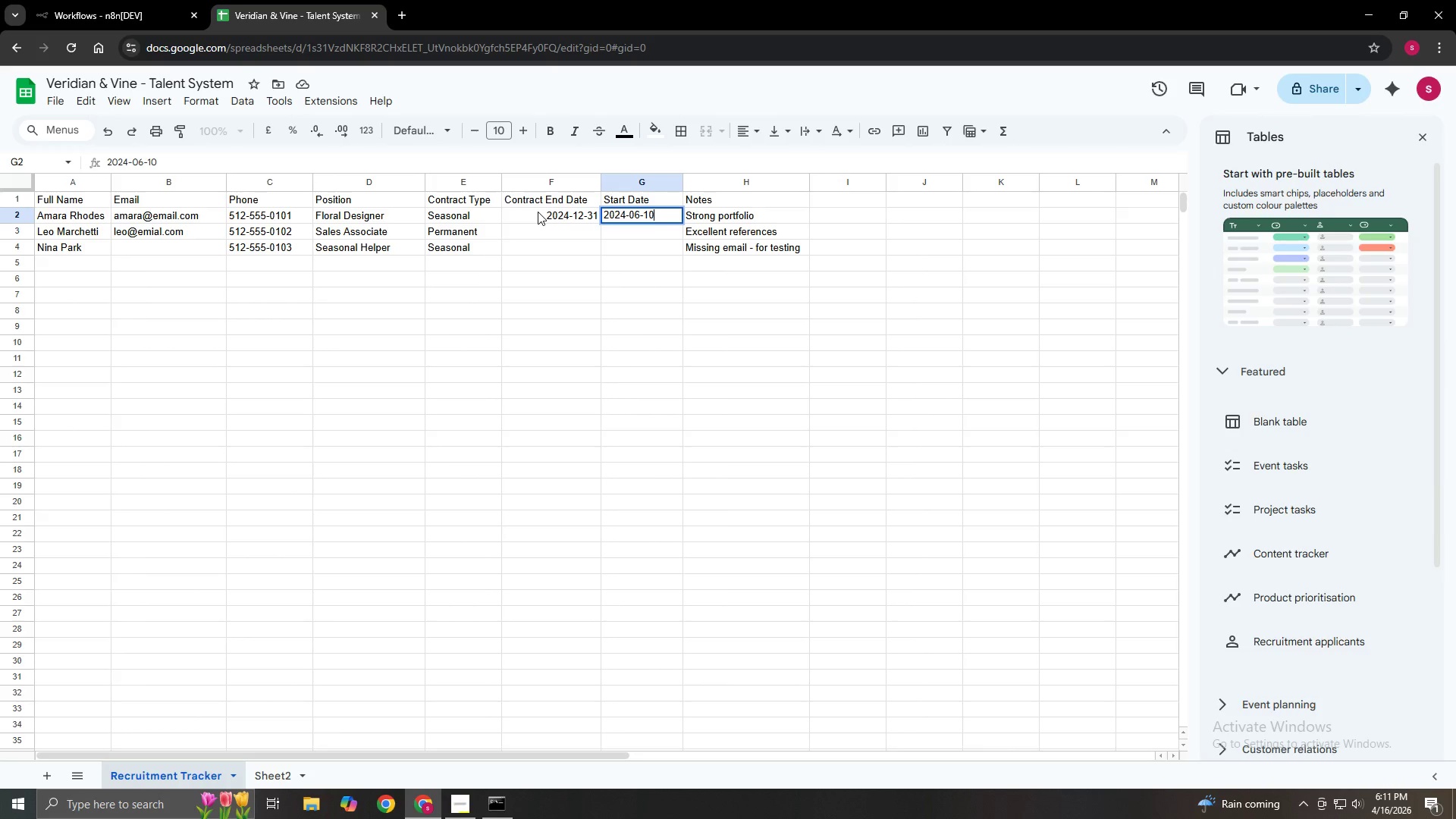 
key(Backspace)
 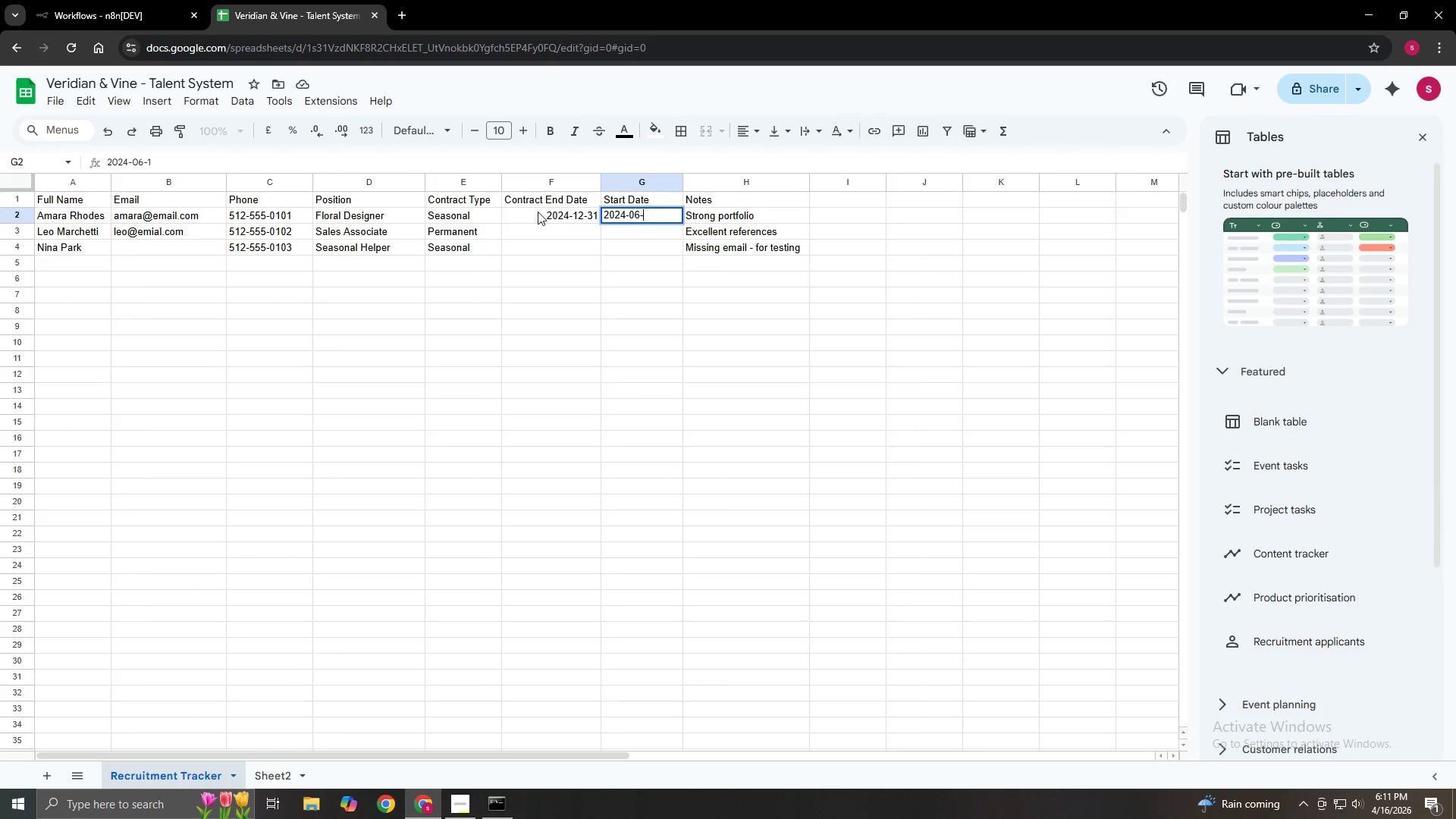 
key(Backspace)
 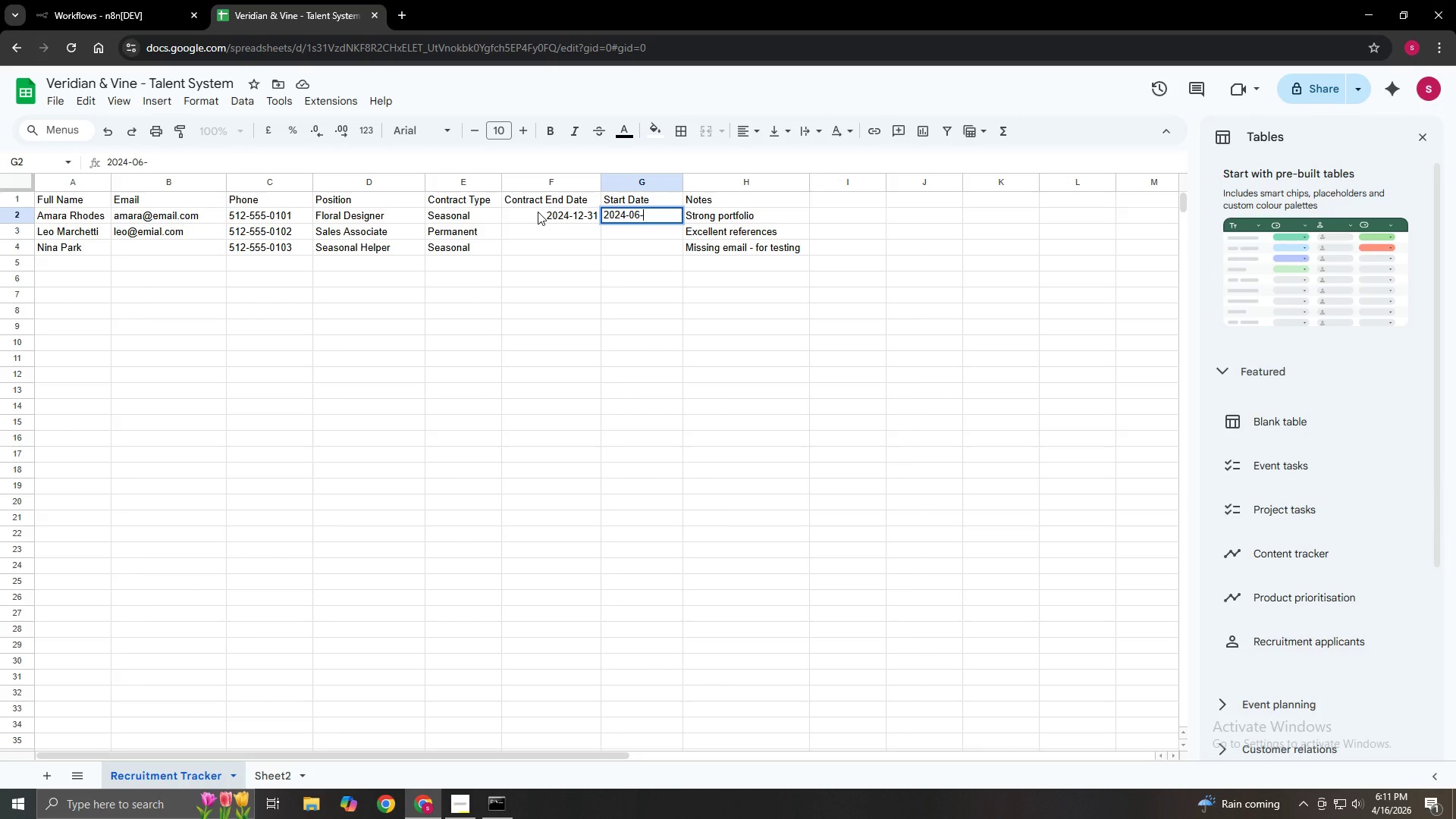 
key(Numpad0)
 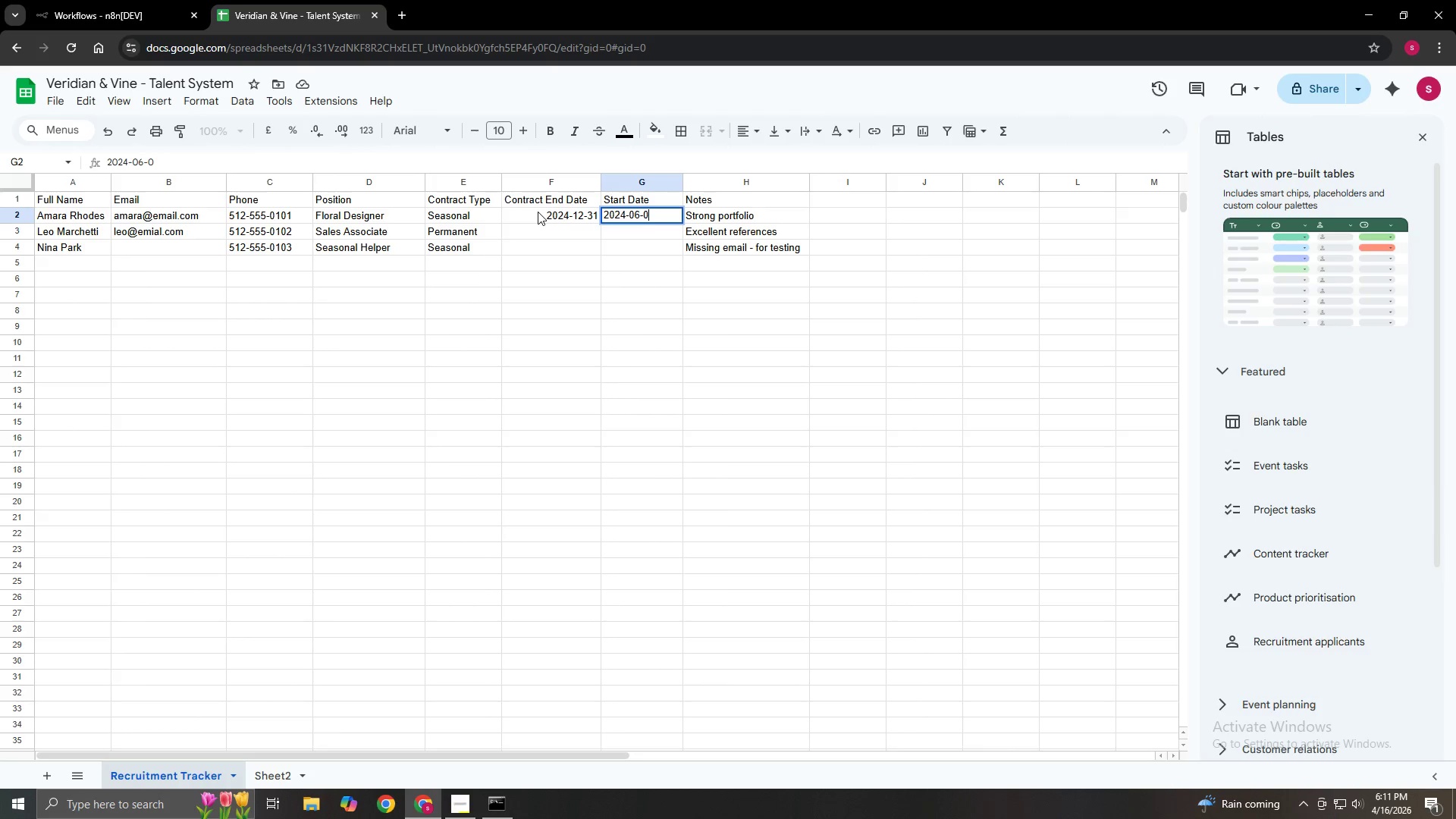 
key(Numpad1)
 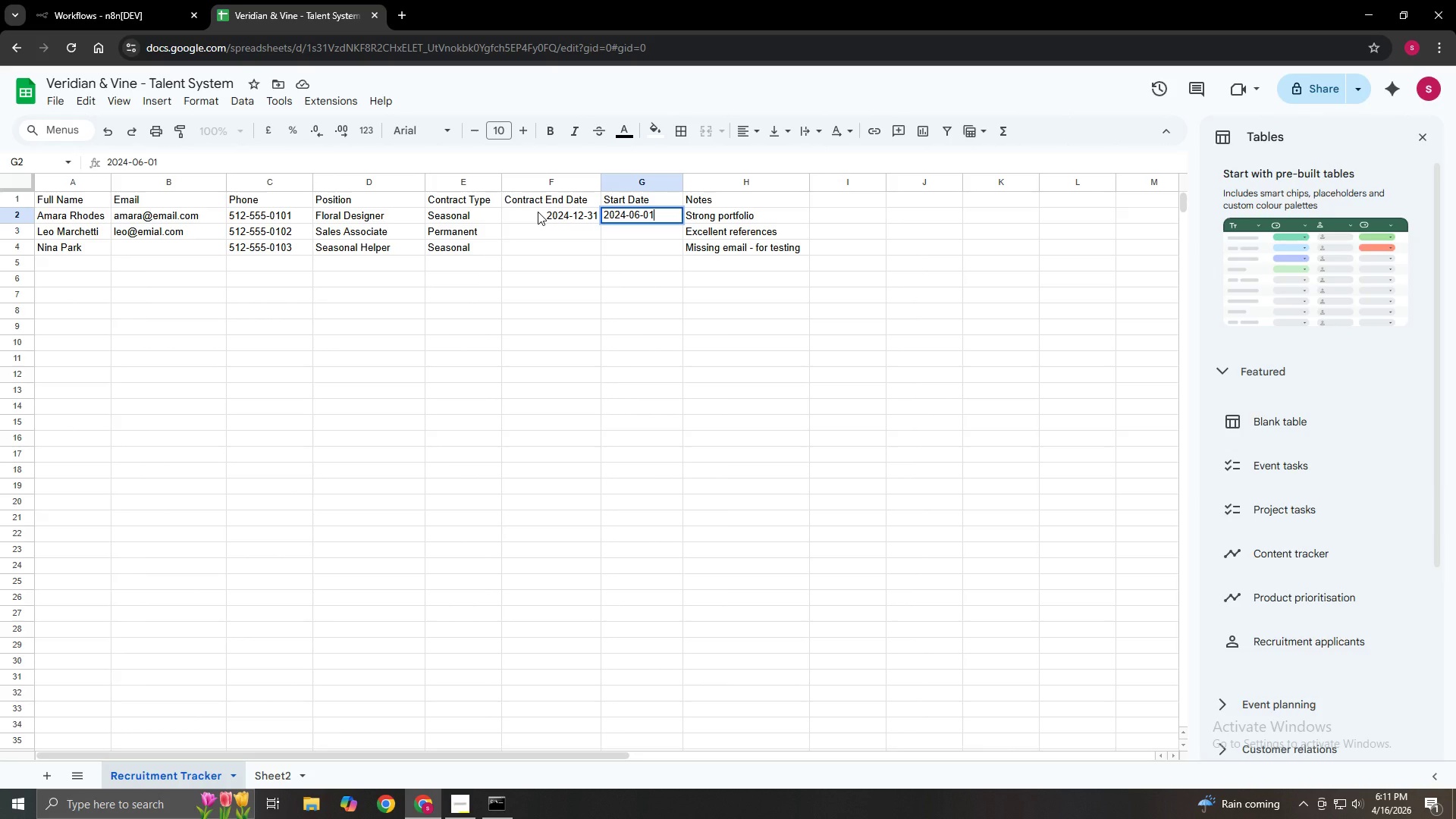 
key(Tab)
 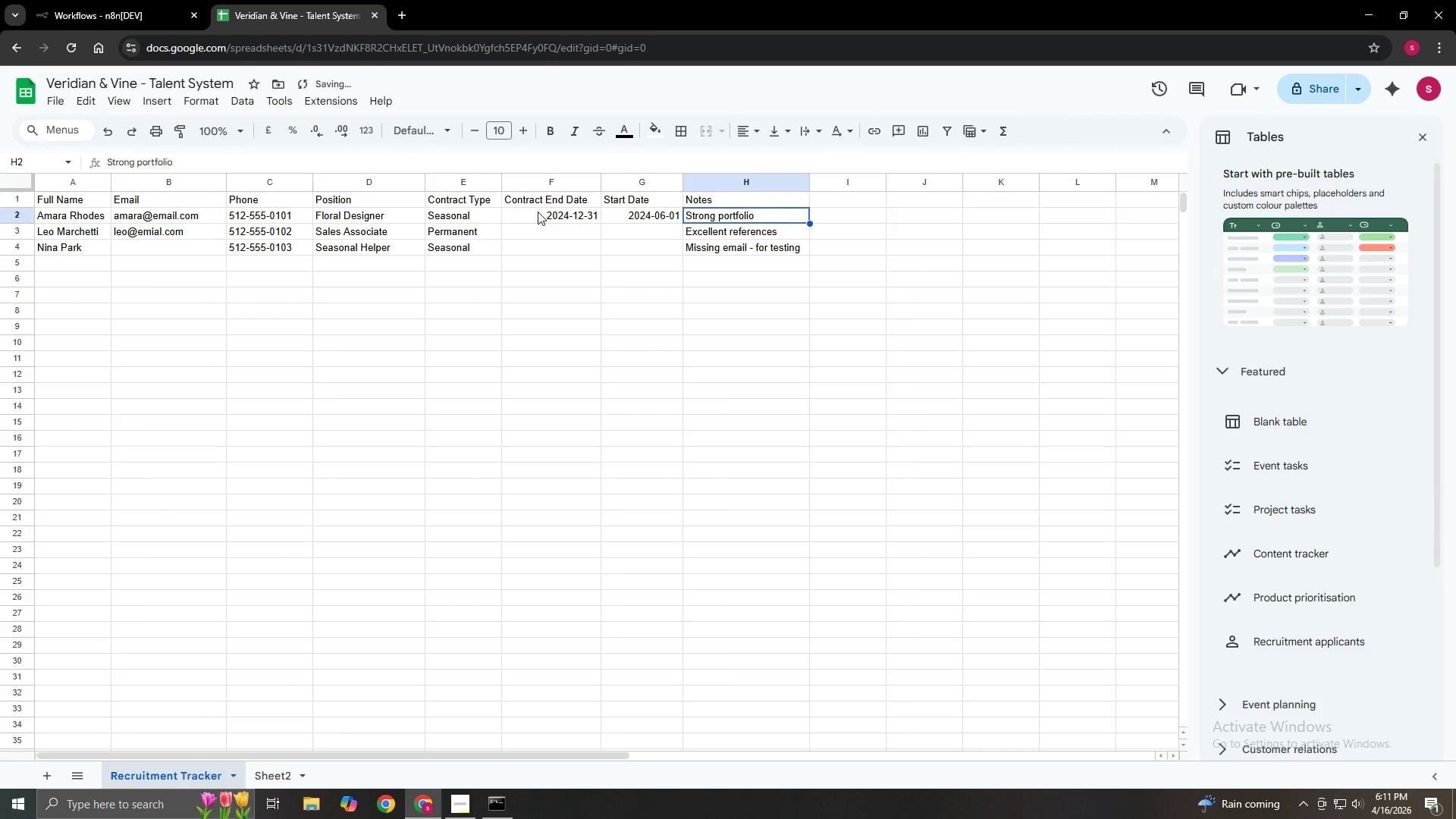 
key(ArrowDown)
 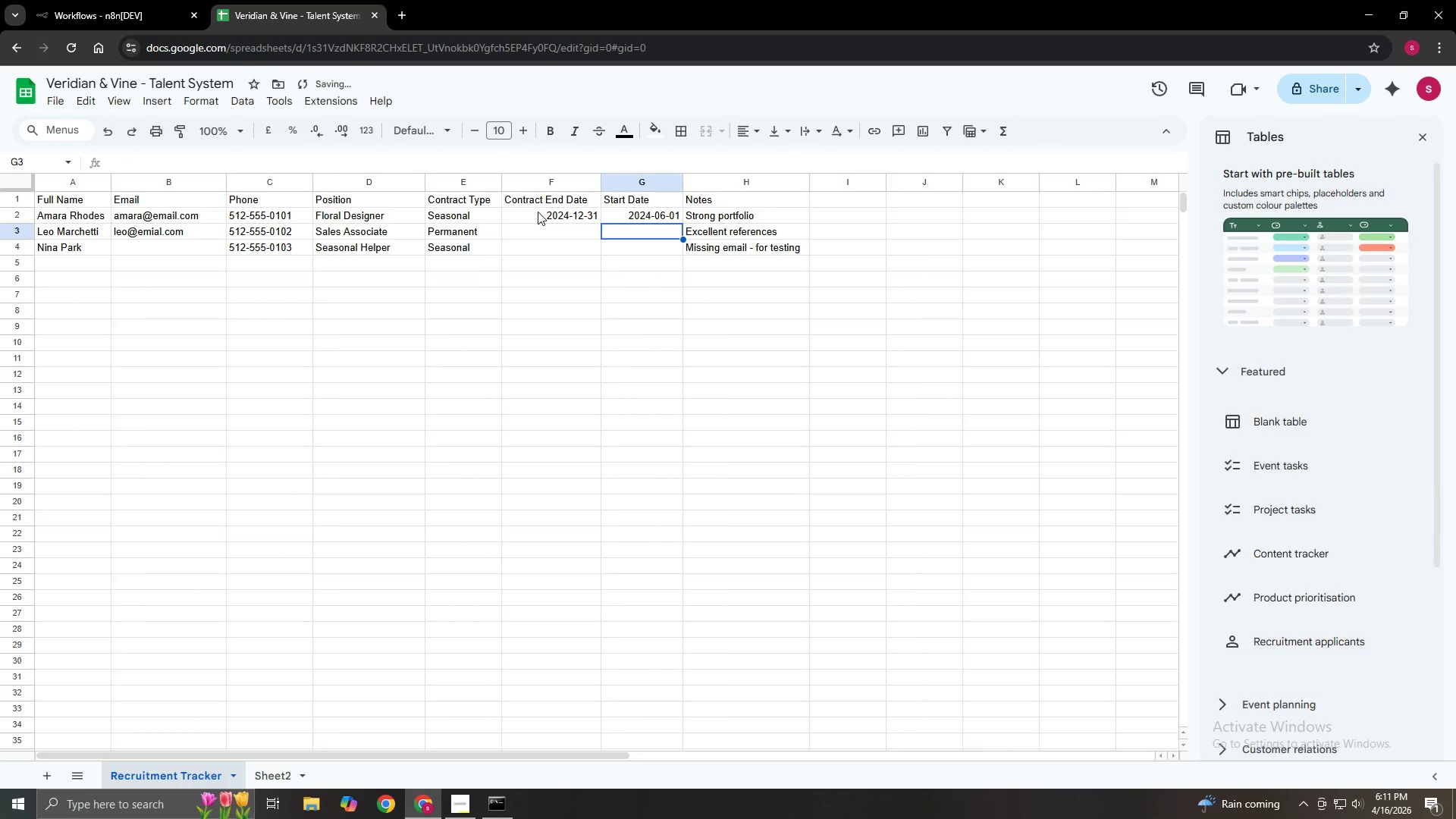 
key(ArrowLeft)
 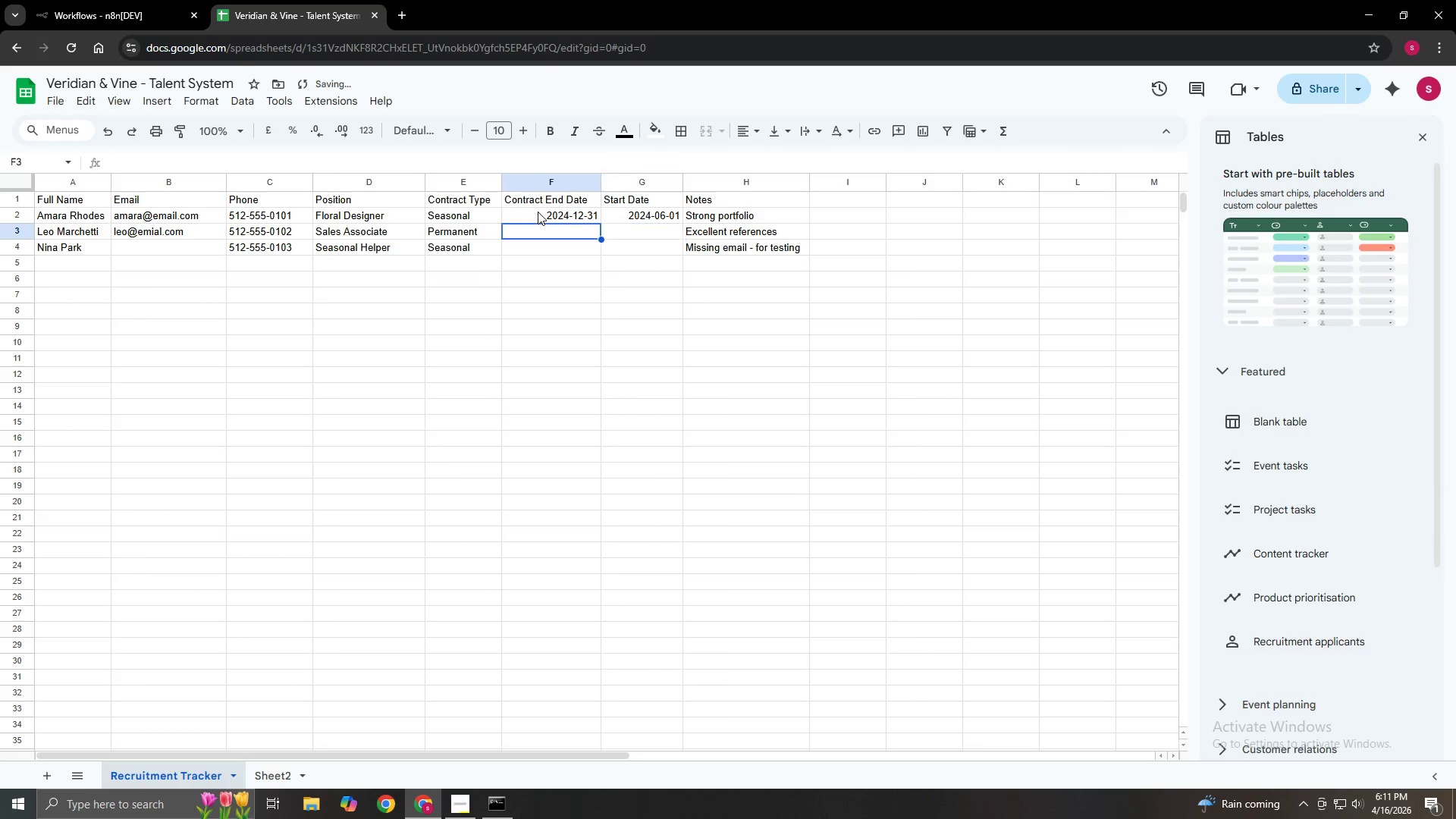 
key(ArrowLeft)
 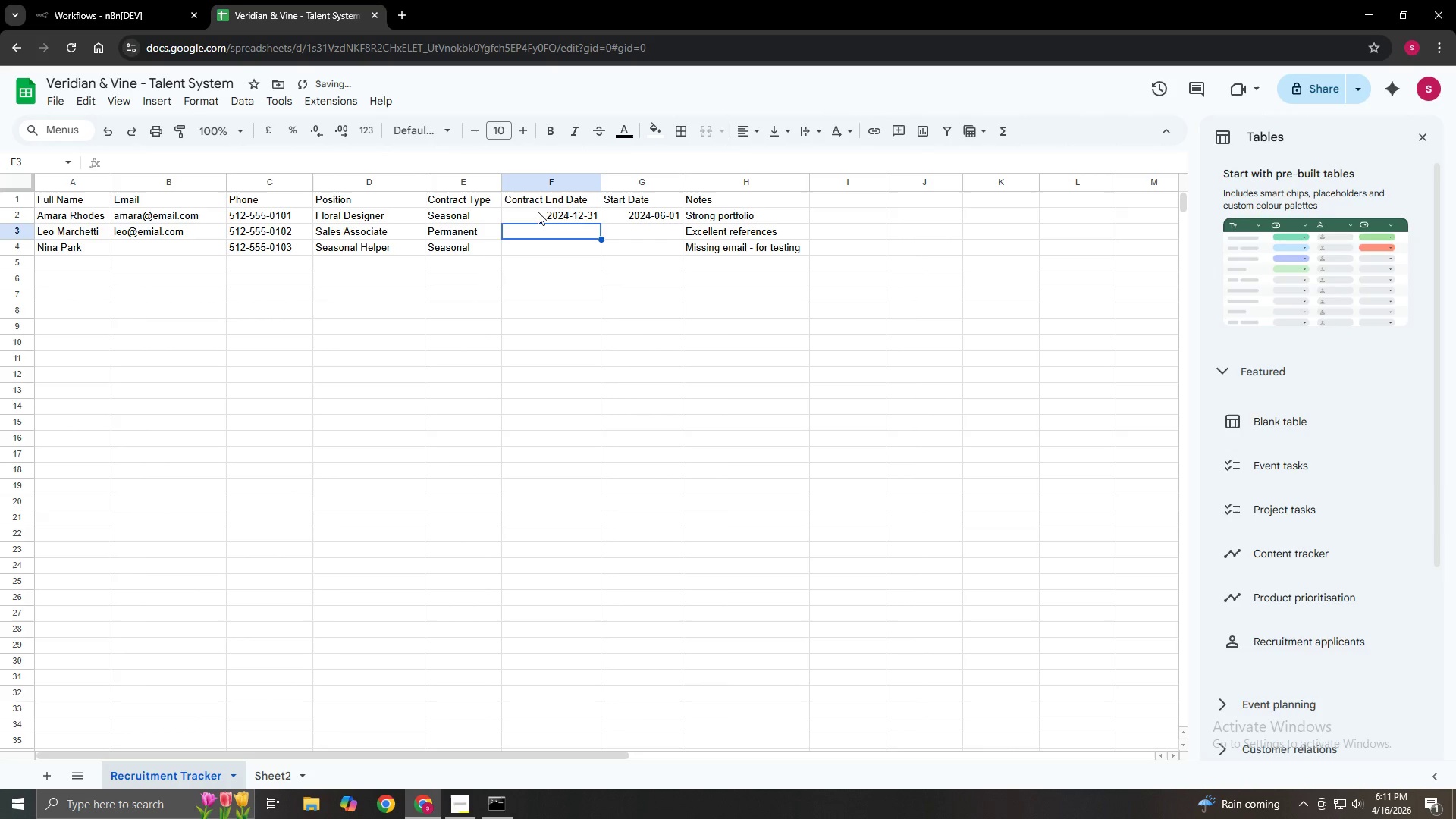 
key(NumpadEnter)
 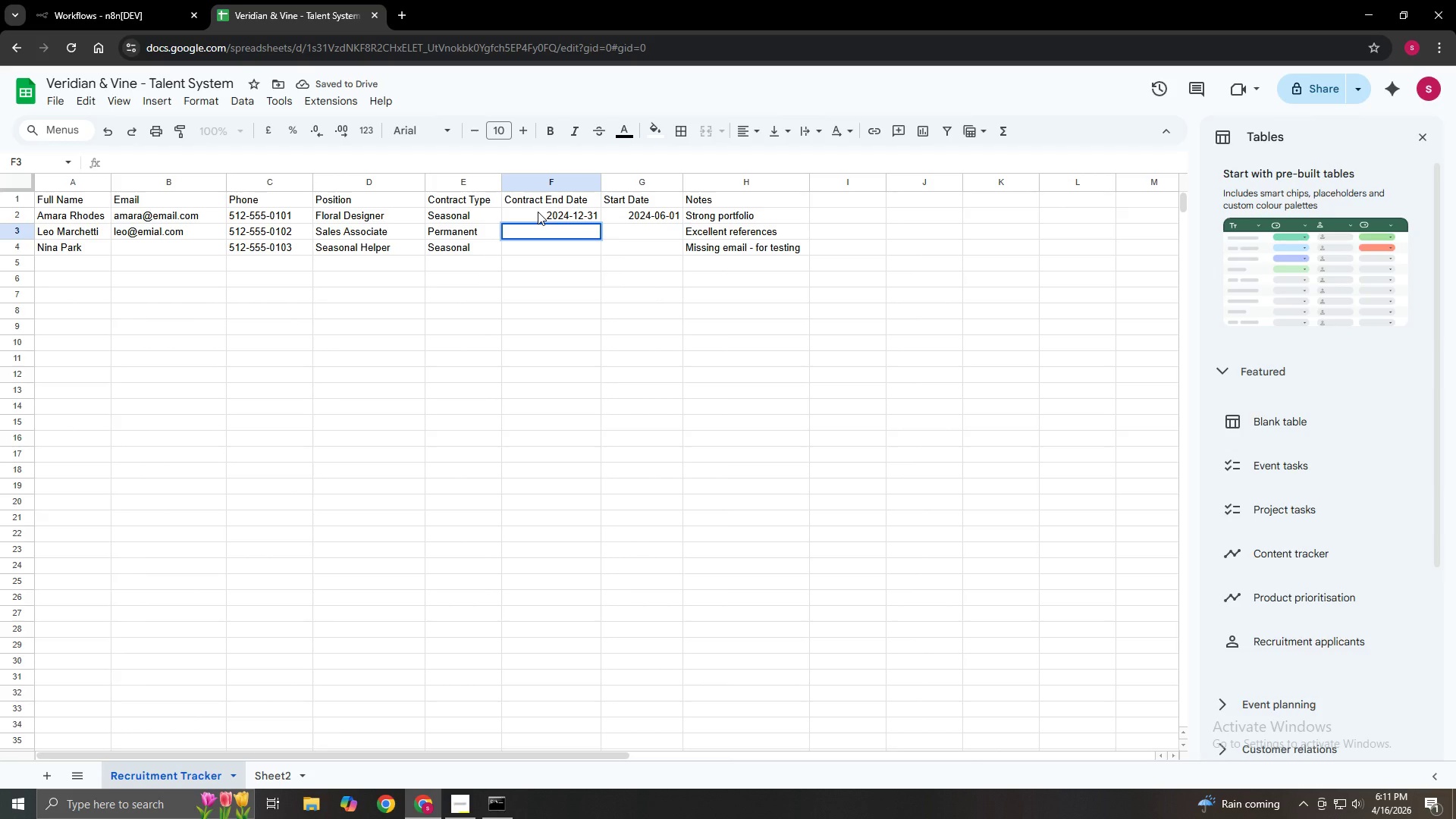 
key(ArrowDown)
 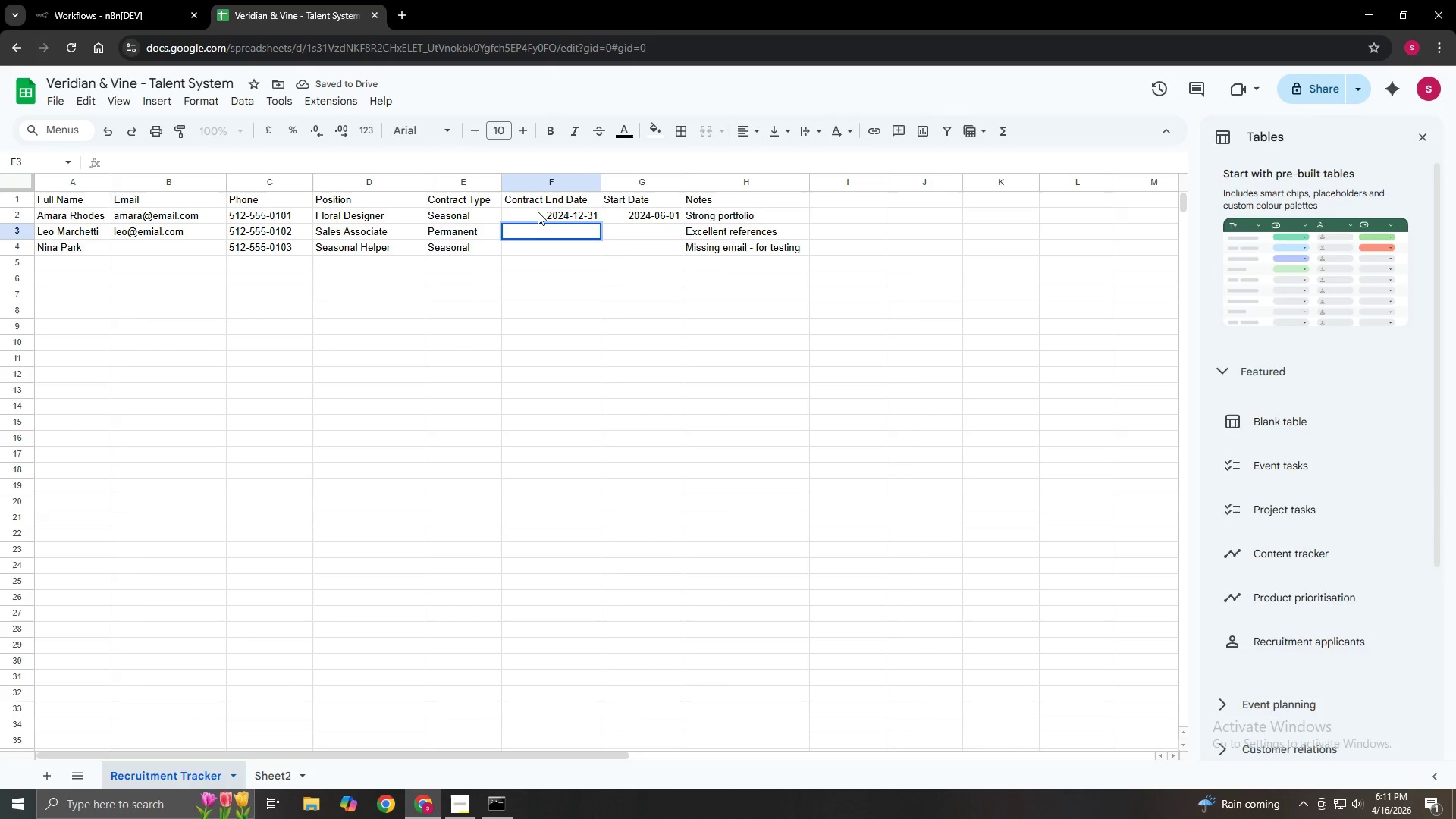 
key(Tab)
 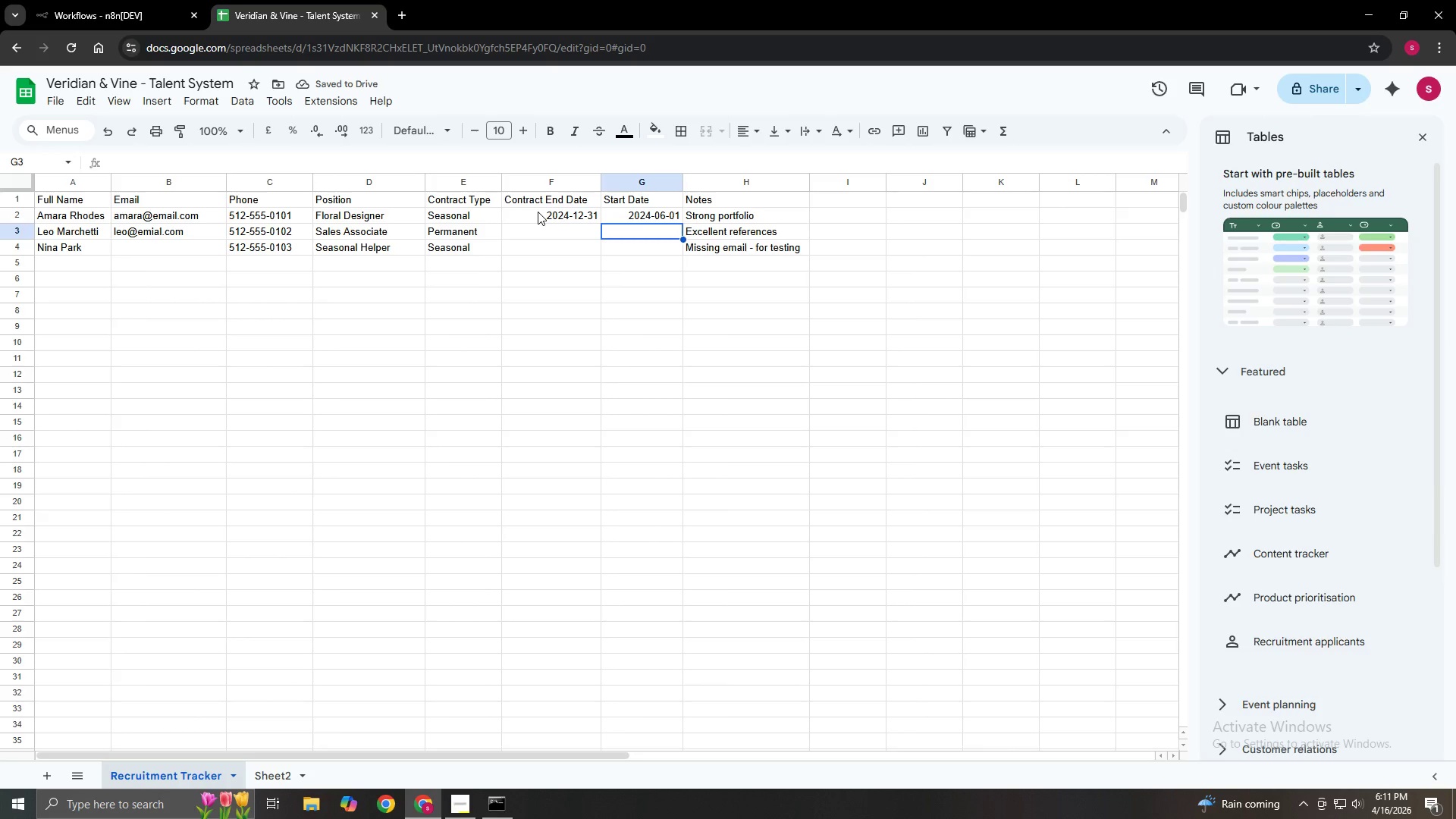 
key(ArrowDown)
 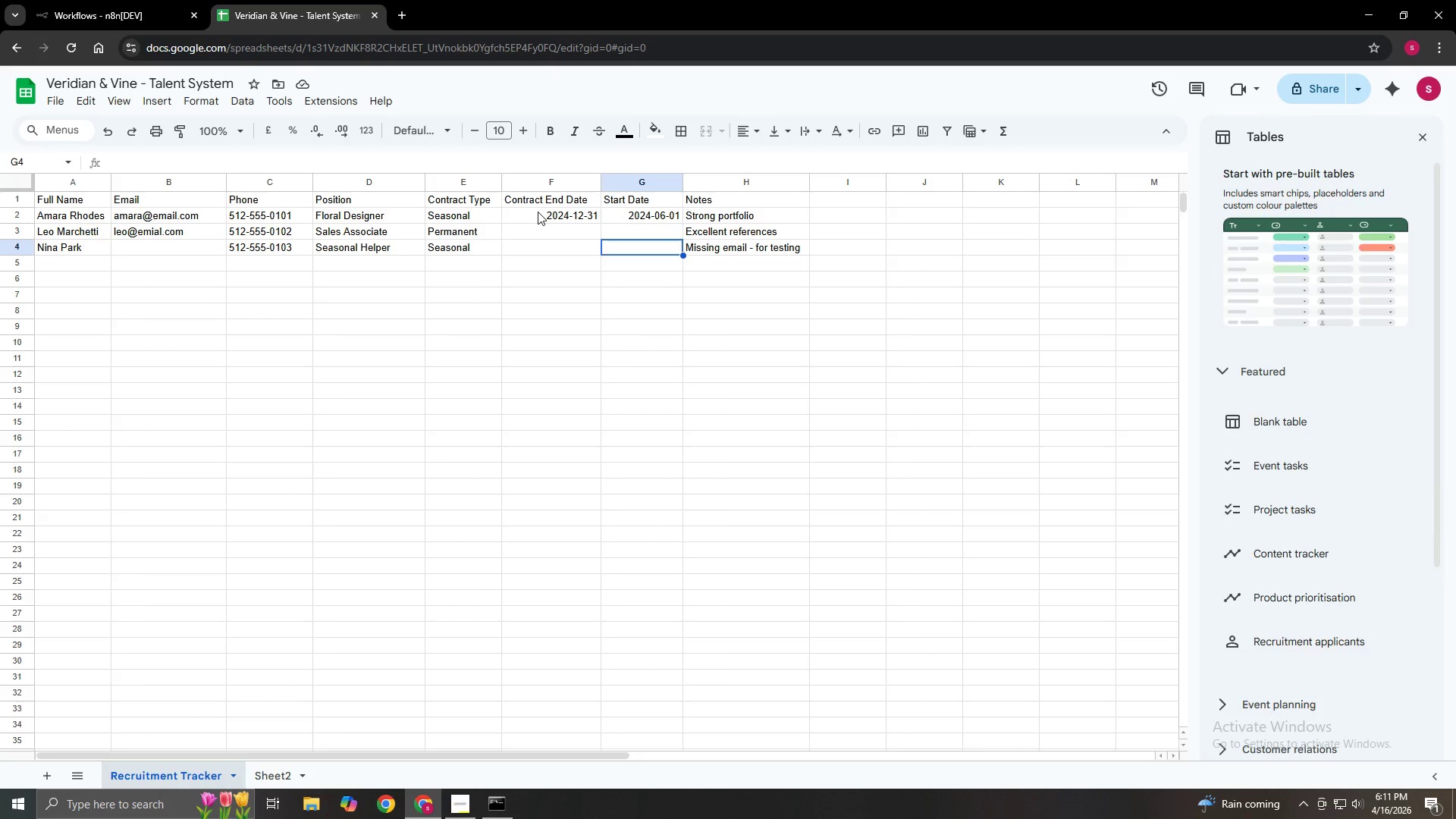 
key(ArrowLeft)
 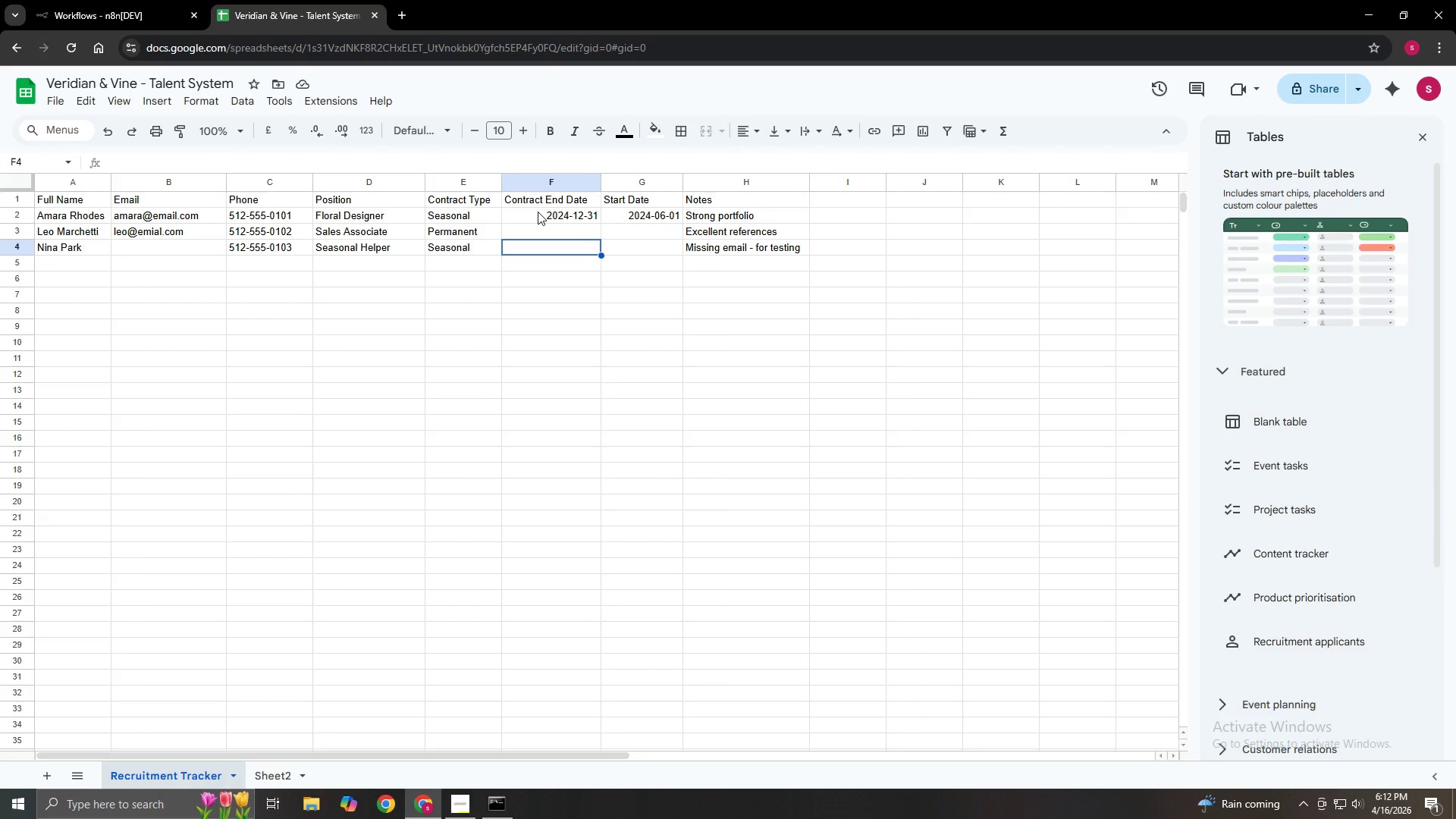 
key(Enter)
 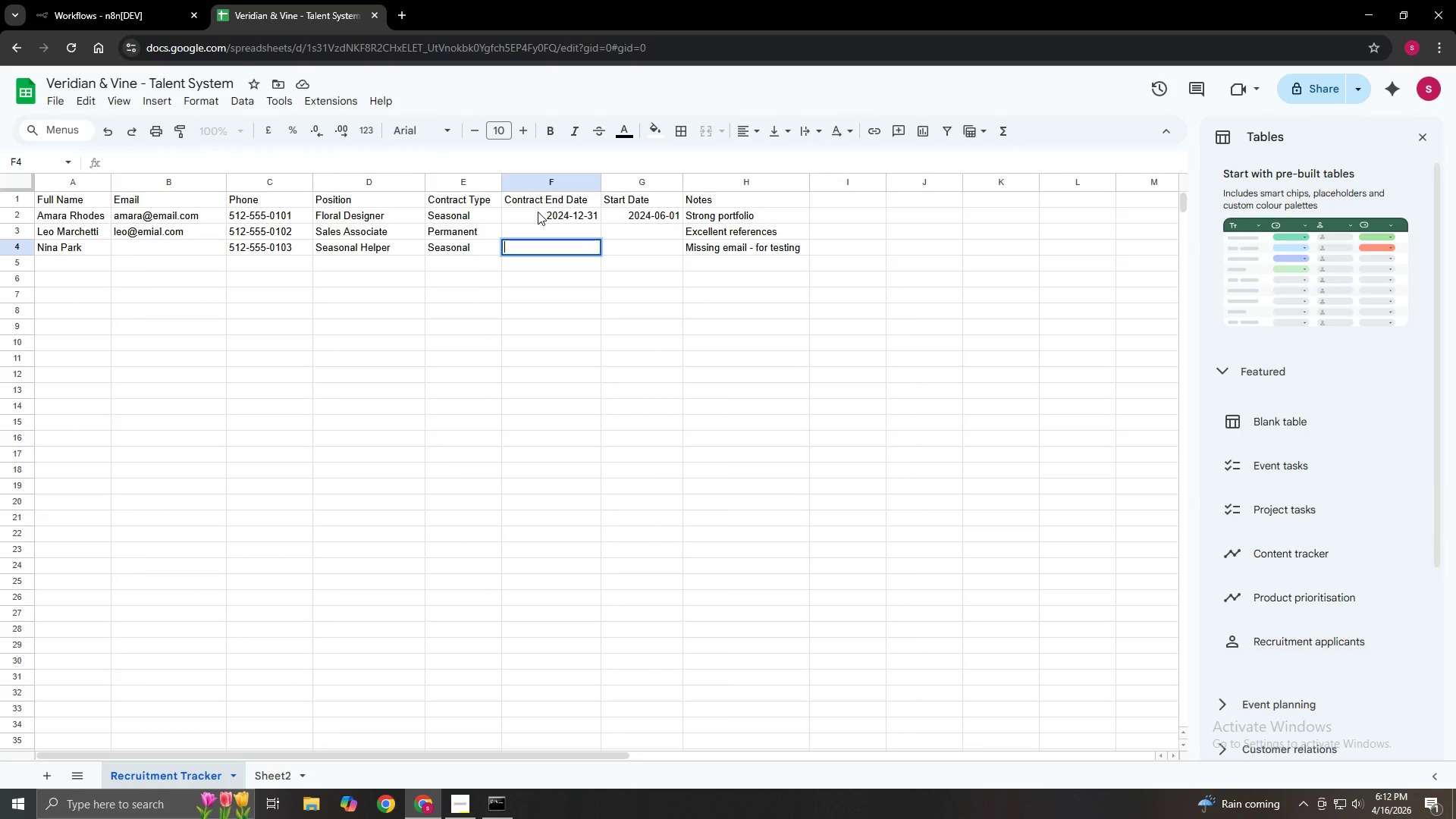 
key(Numpad2)
 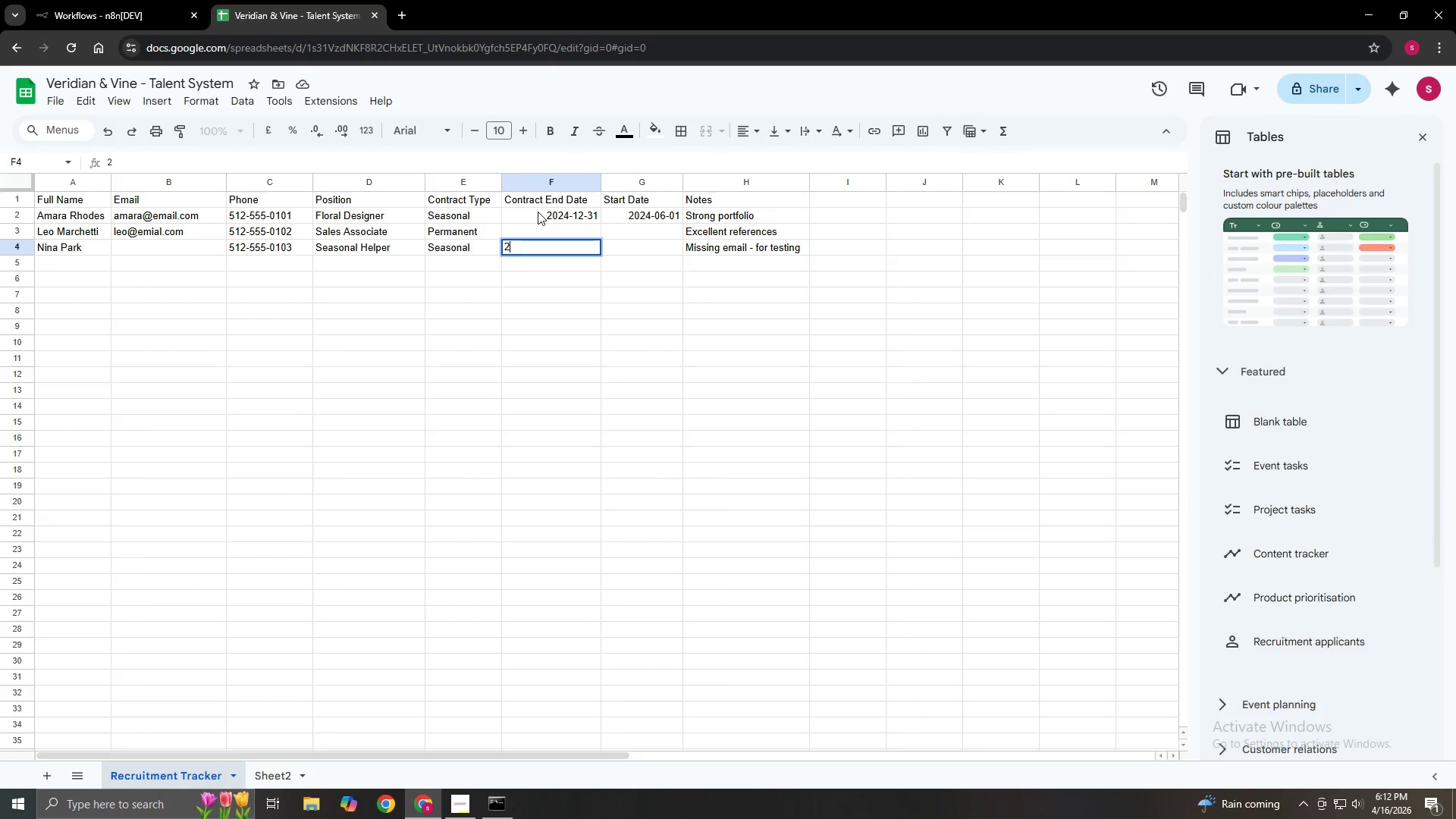 
key(Numpad0)
 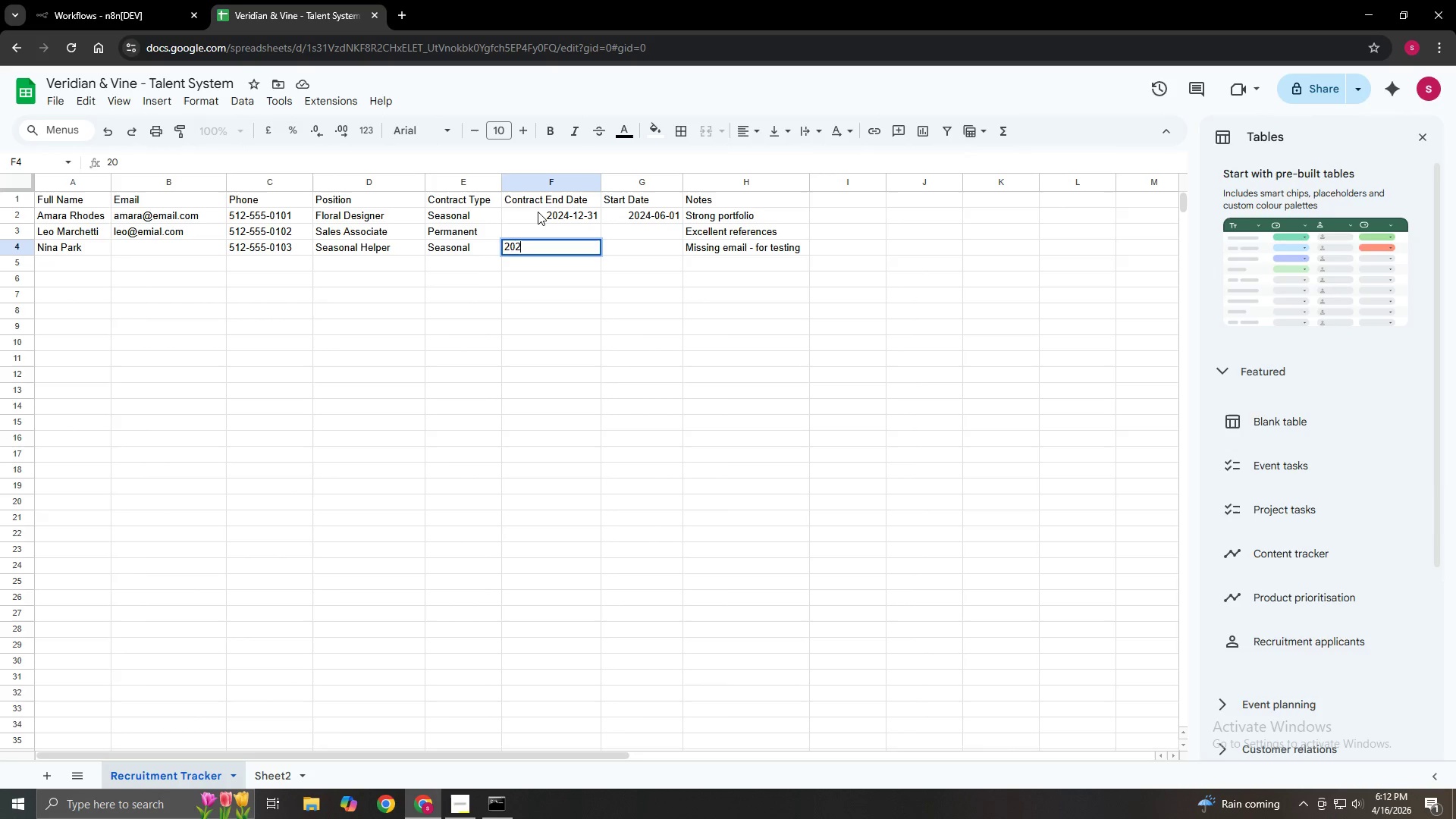 
key(Numpad2)
 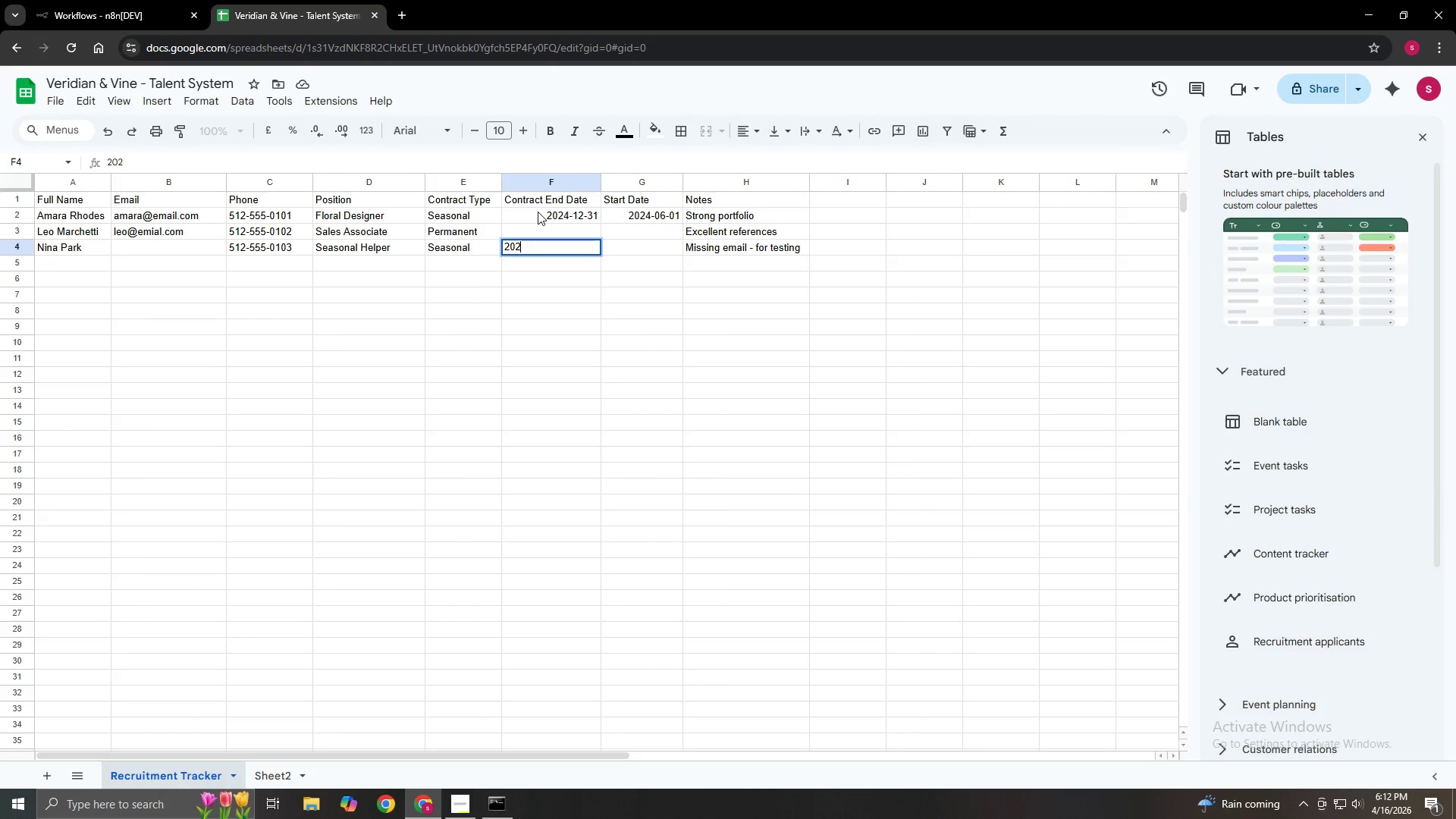 
key(Numpad4)
 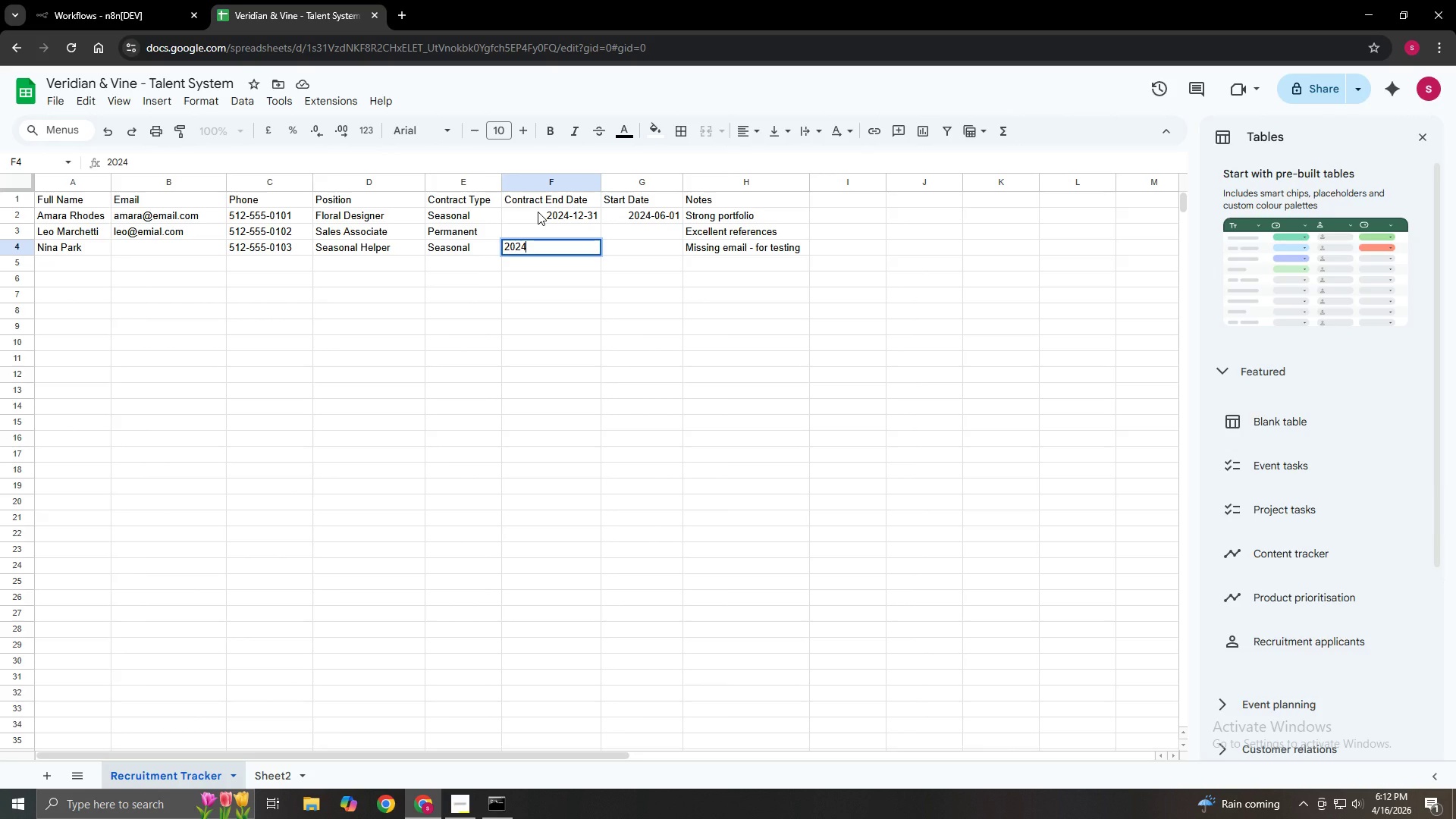 
key(NumpadSubtract)
 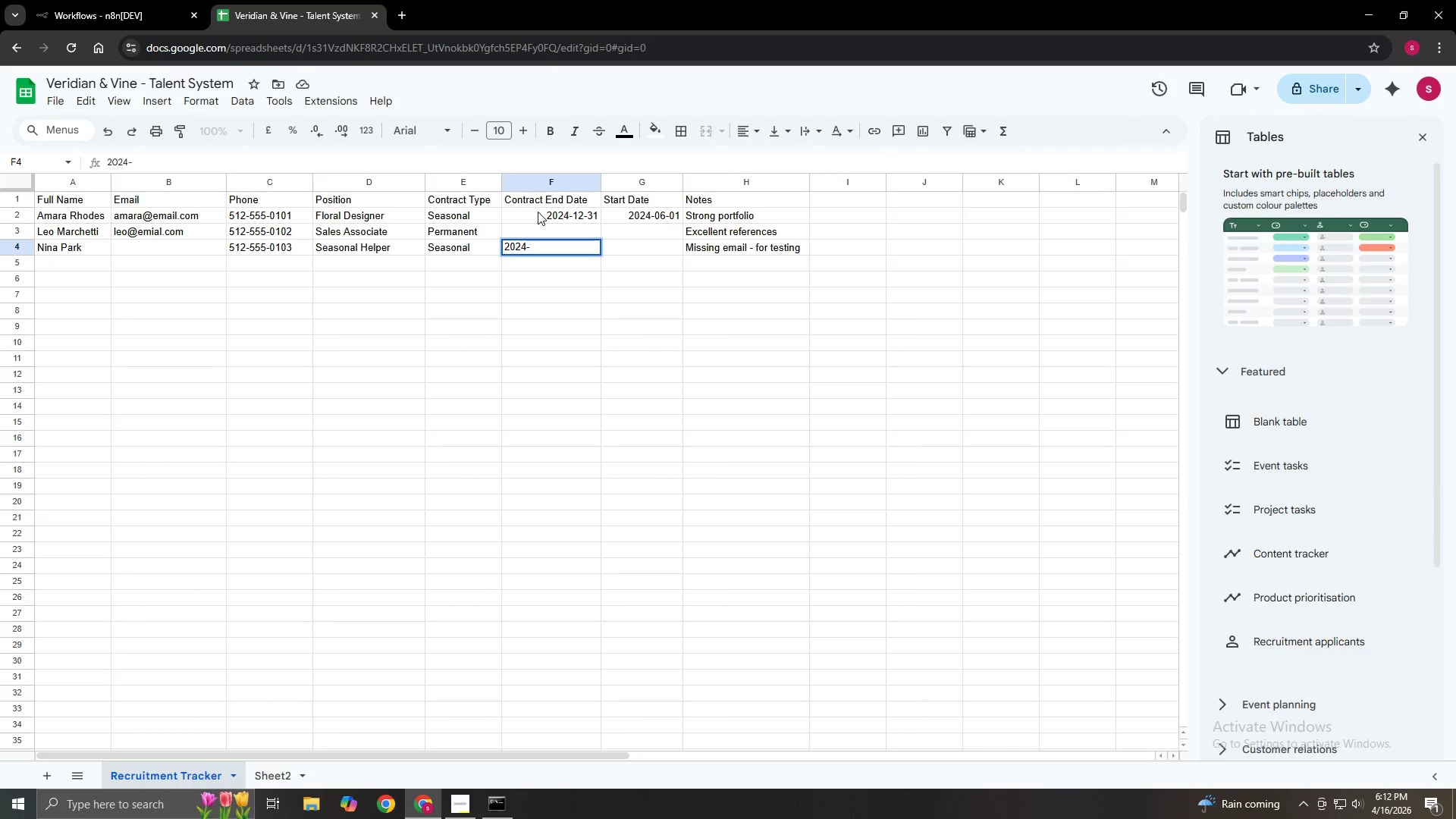 
key(Numpad0)
 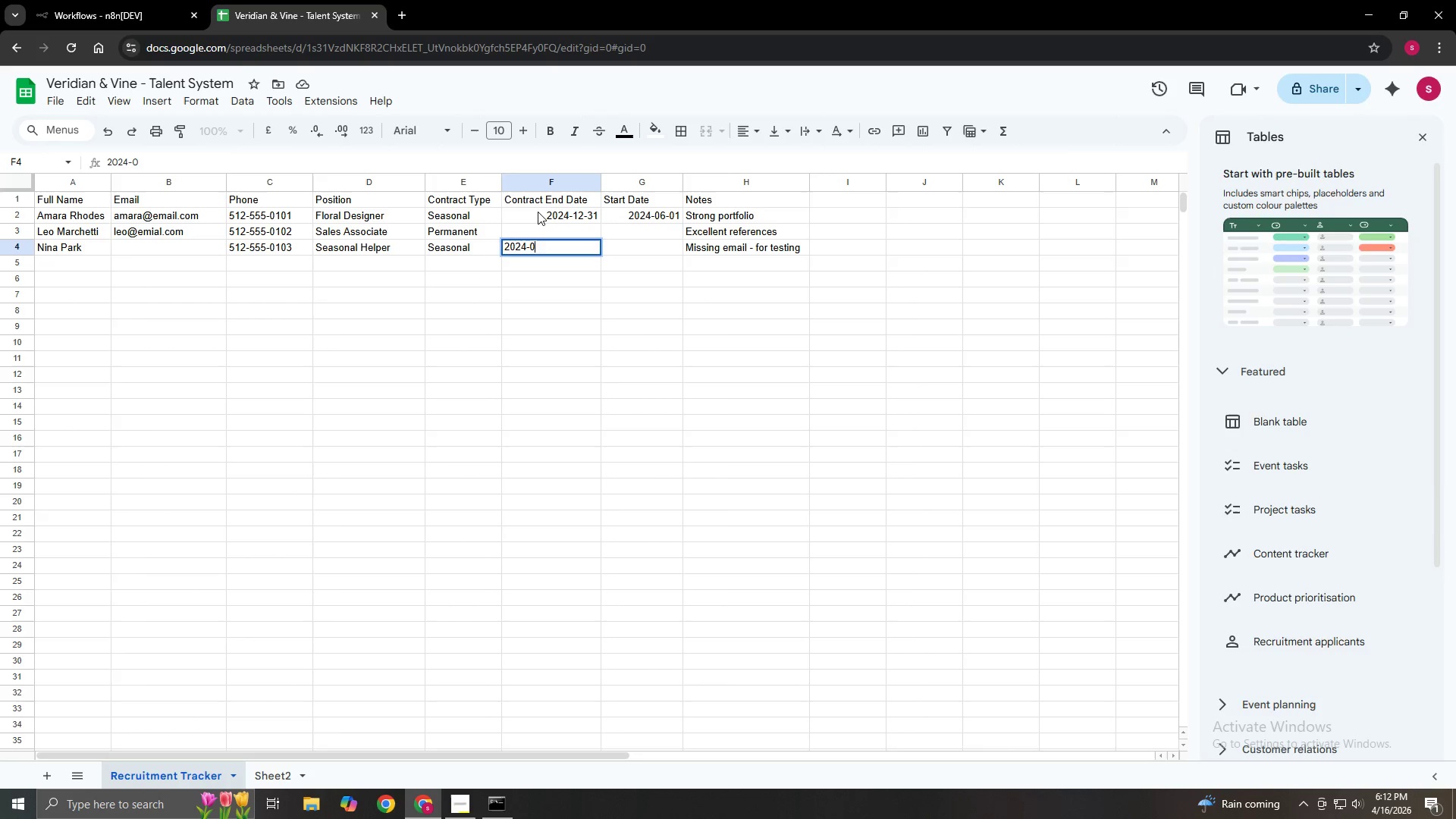 
key(Numpad8)
 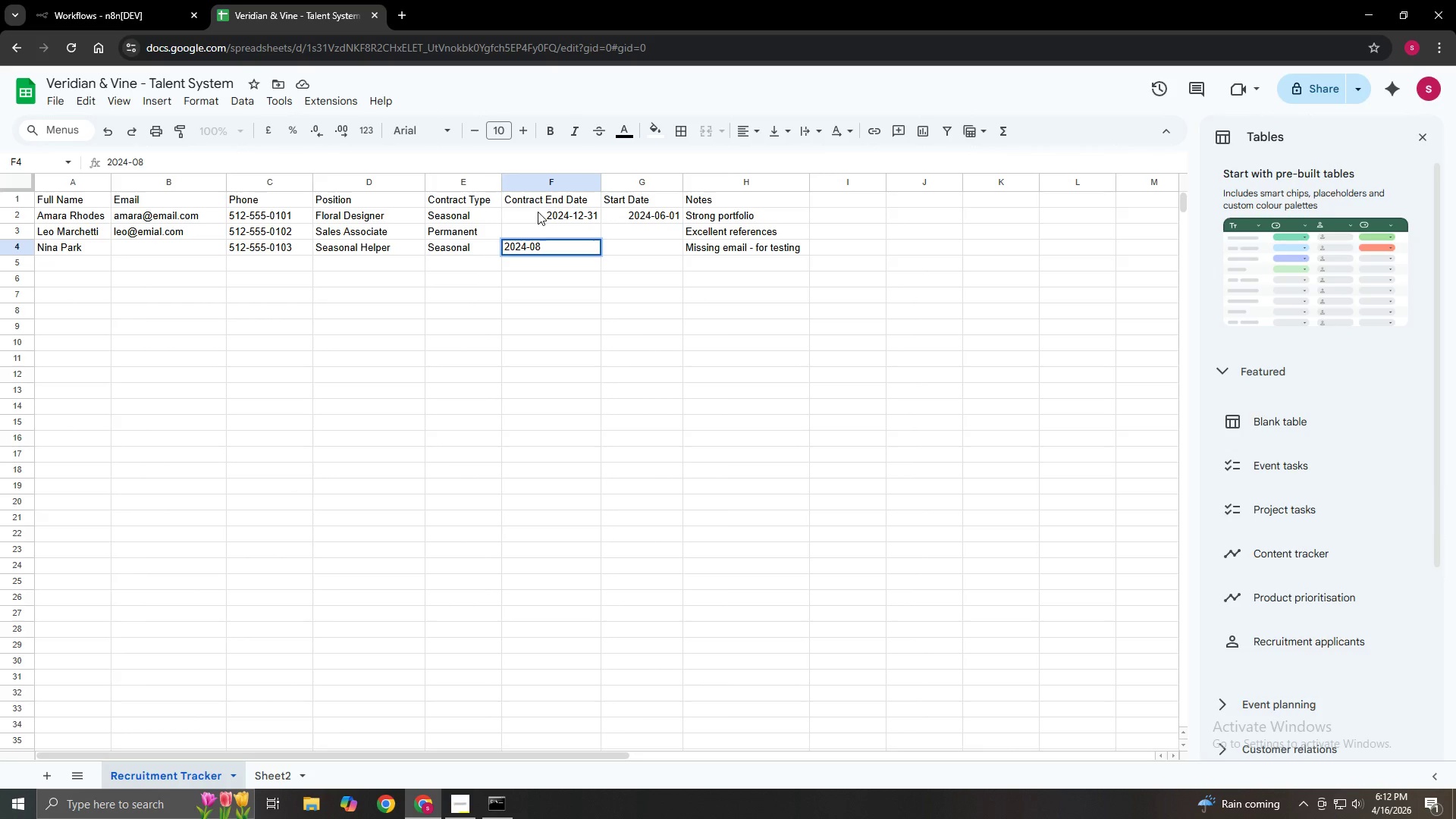 
key(NumpadSubtract)
 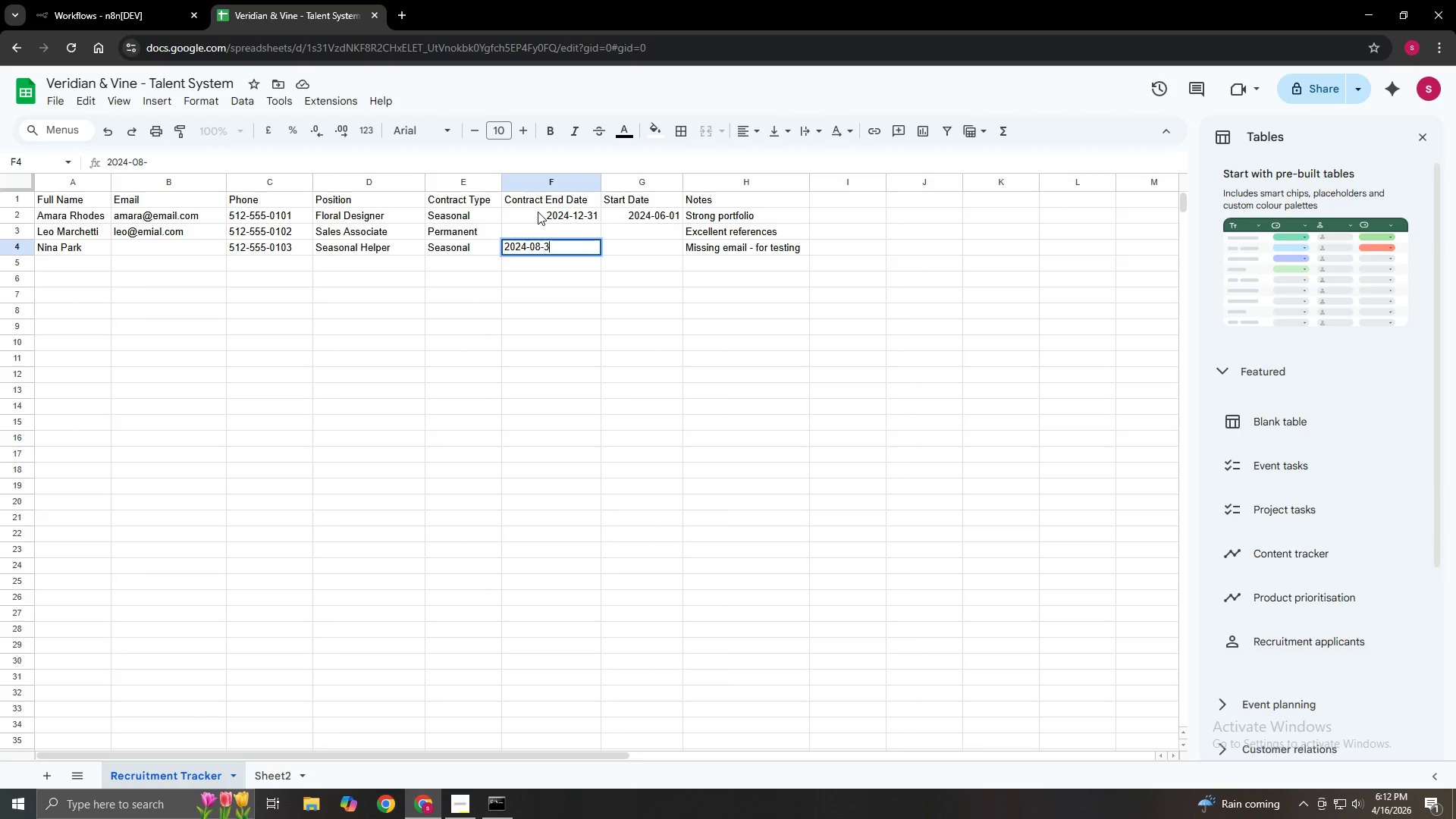 
key(Numpad3)
 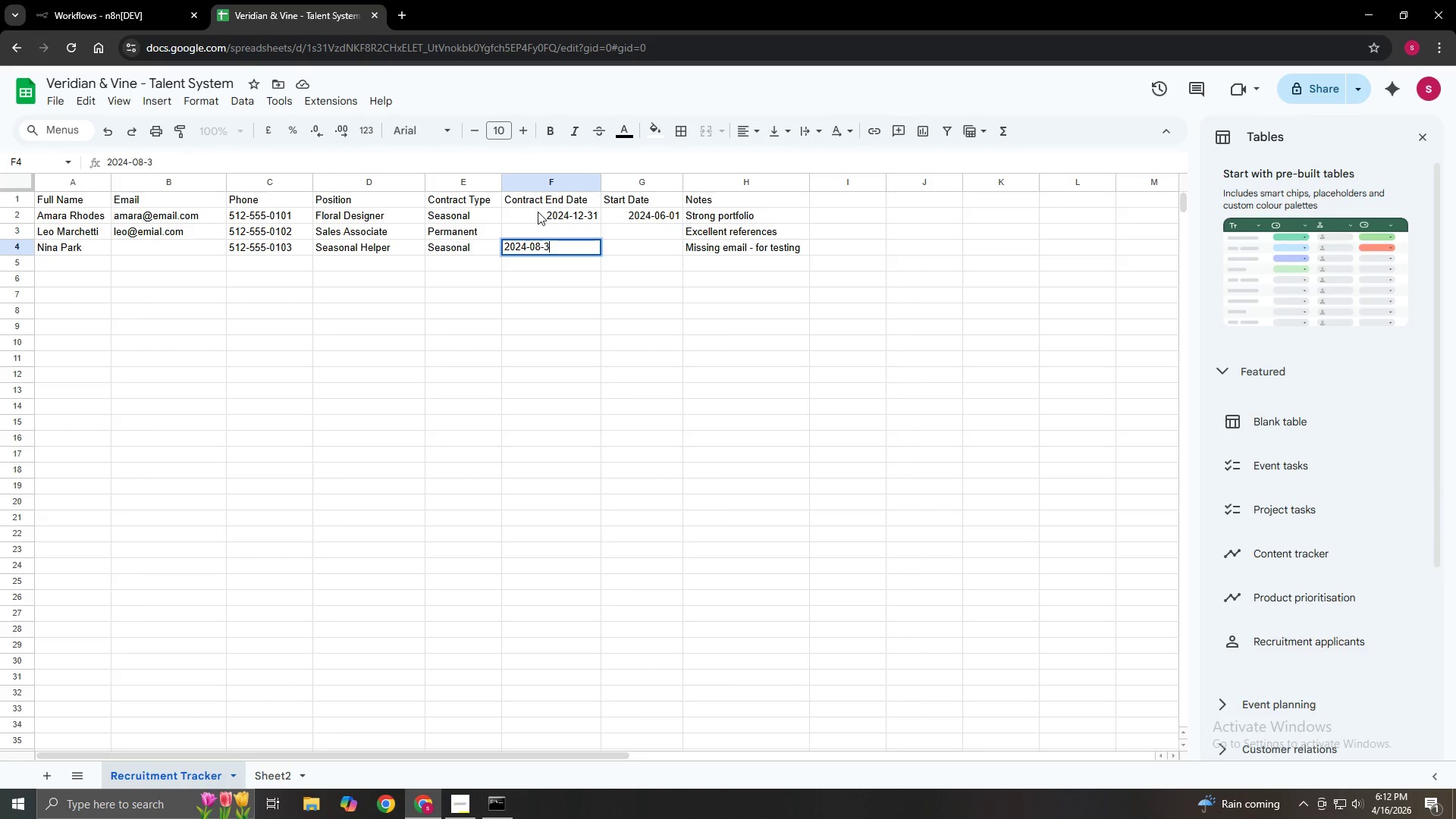 
key(Numpad1)
 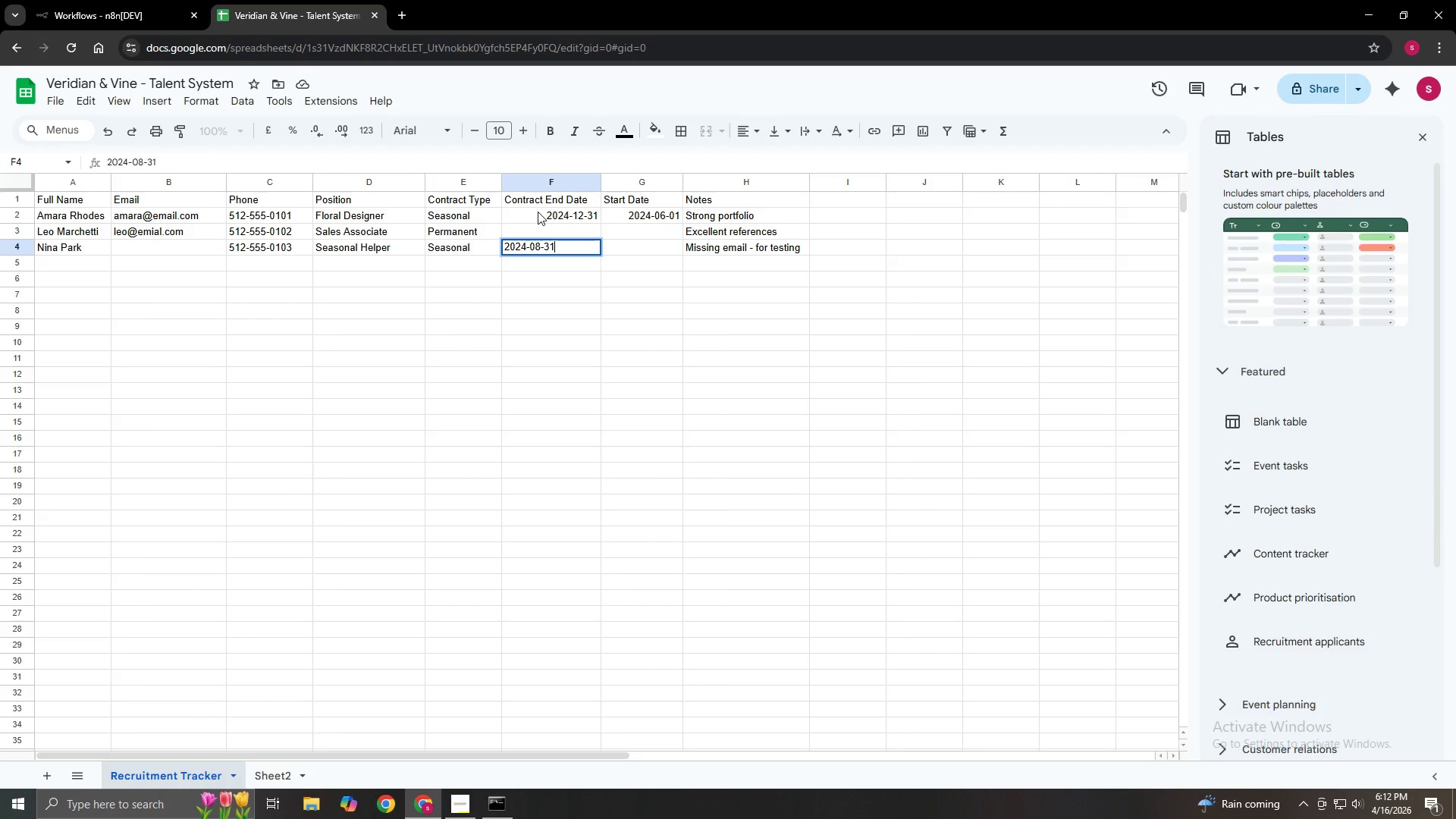 
key(Tab)
 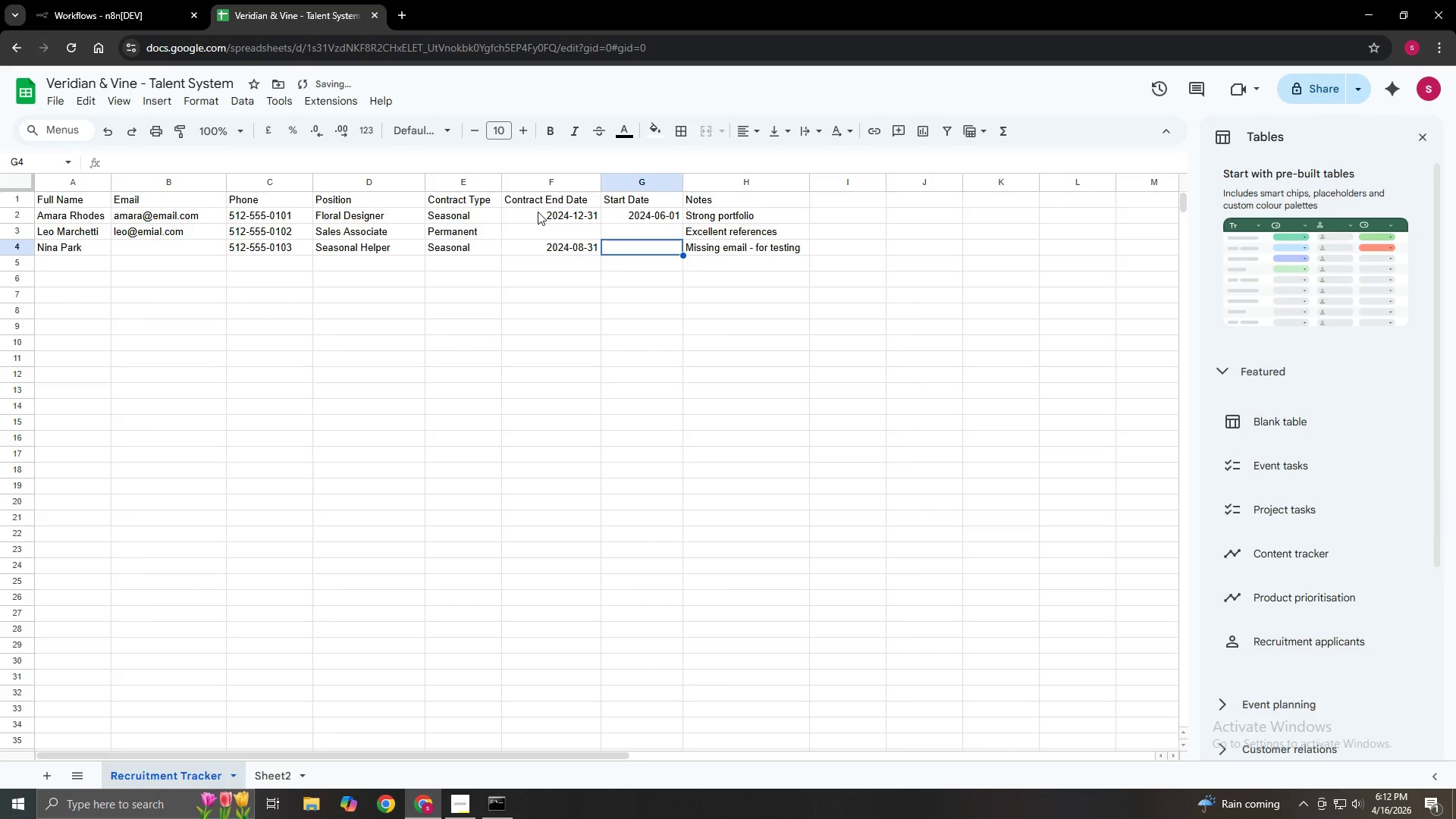 
key(Numpad2)
 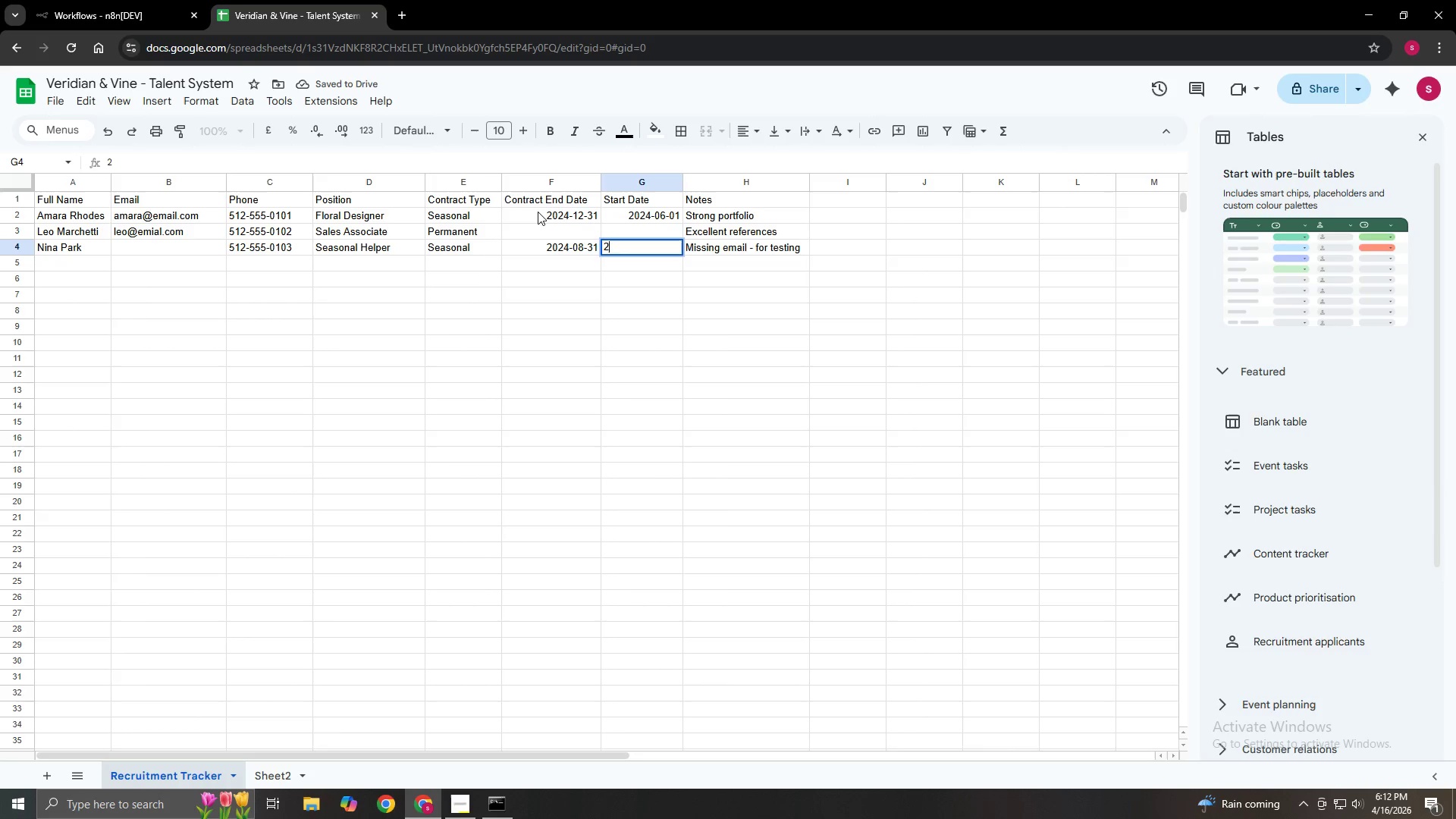 
key(Numpad0)
 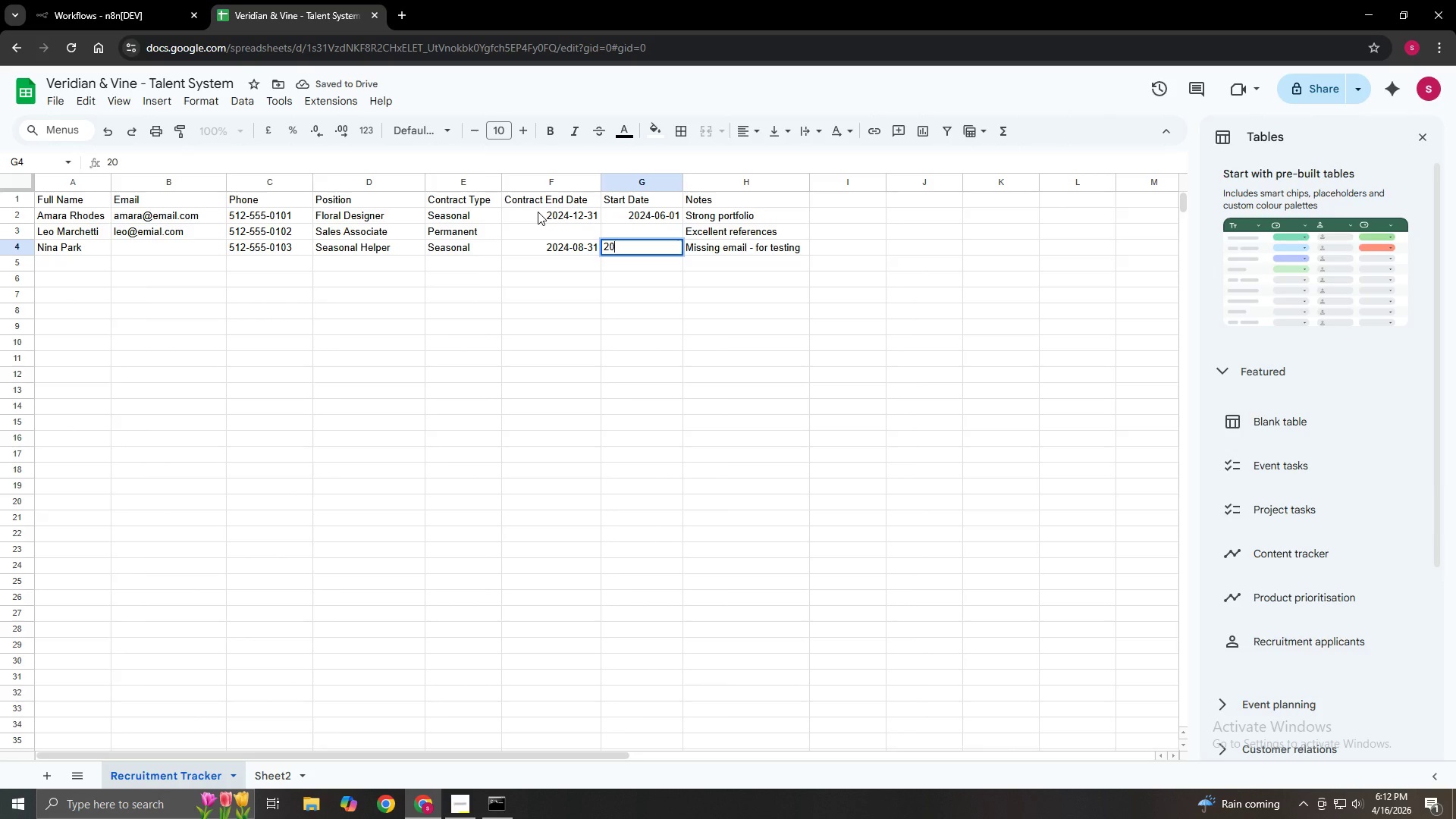 
key(Numpad2)
 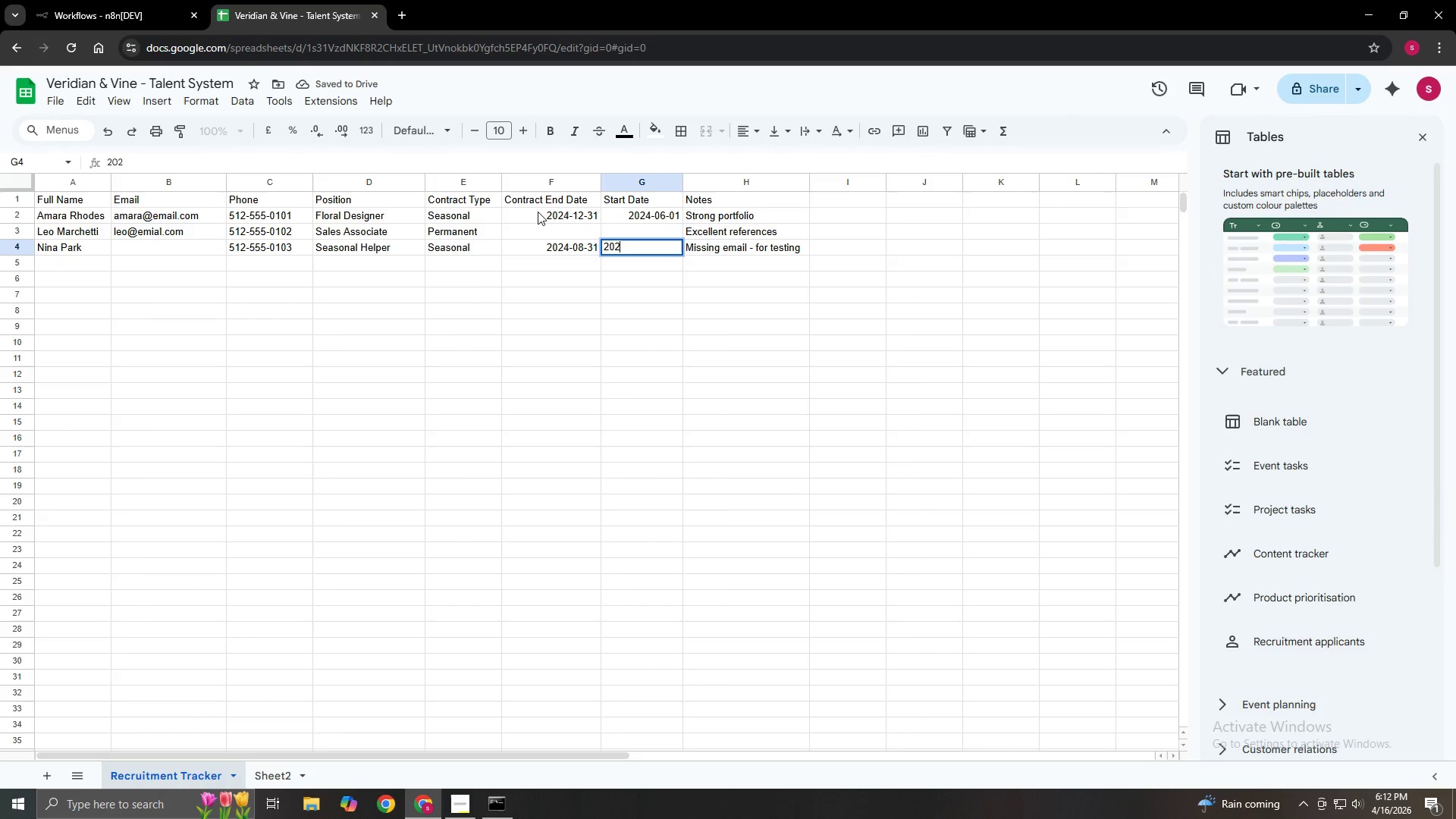 
key(Numpad4)
 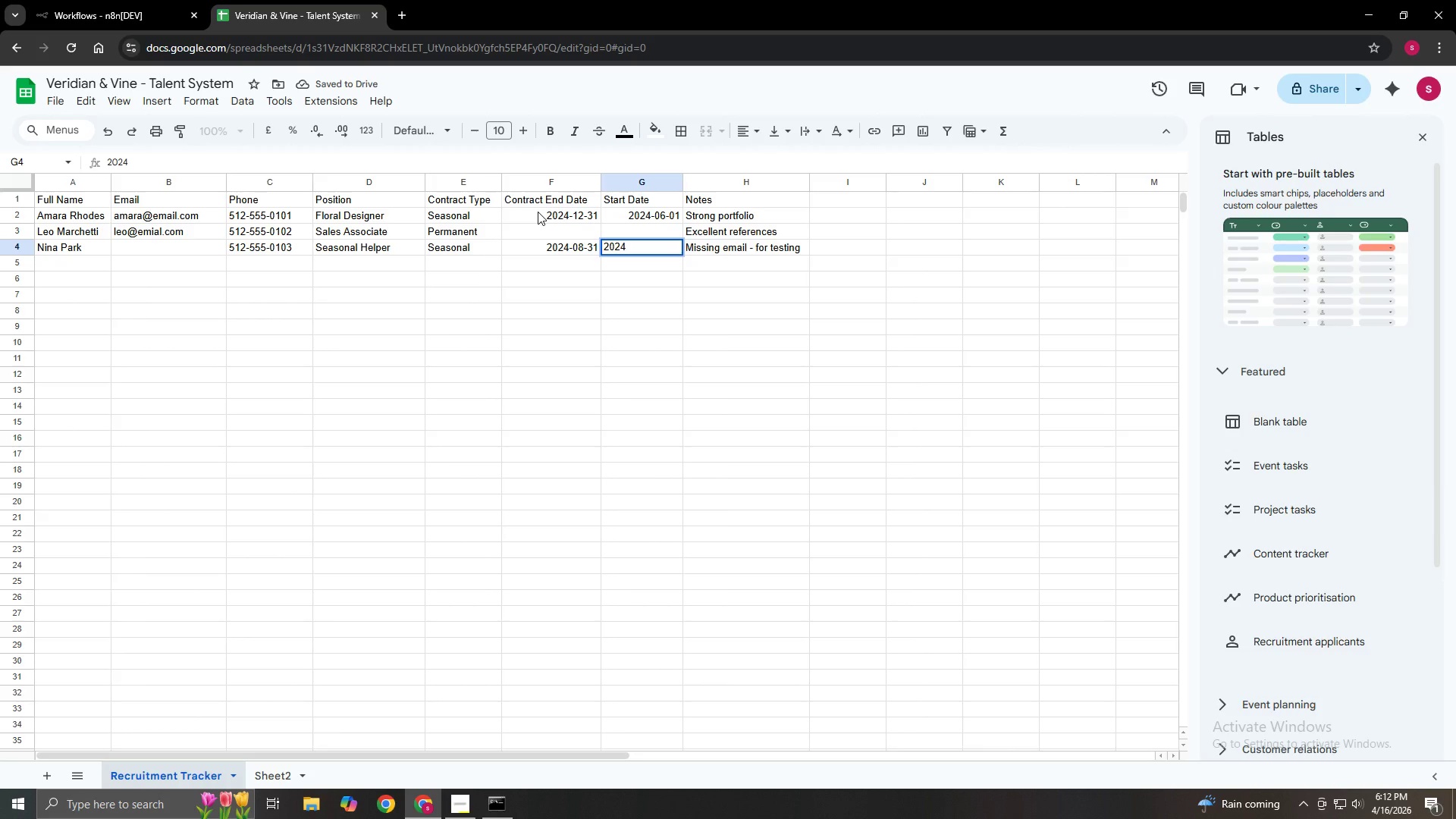 
key(NumpadSubtract)
 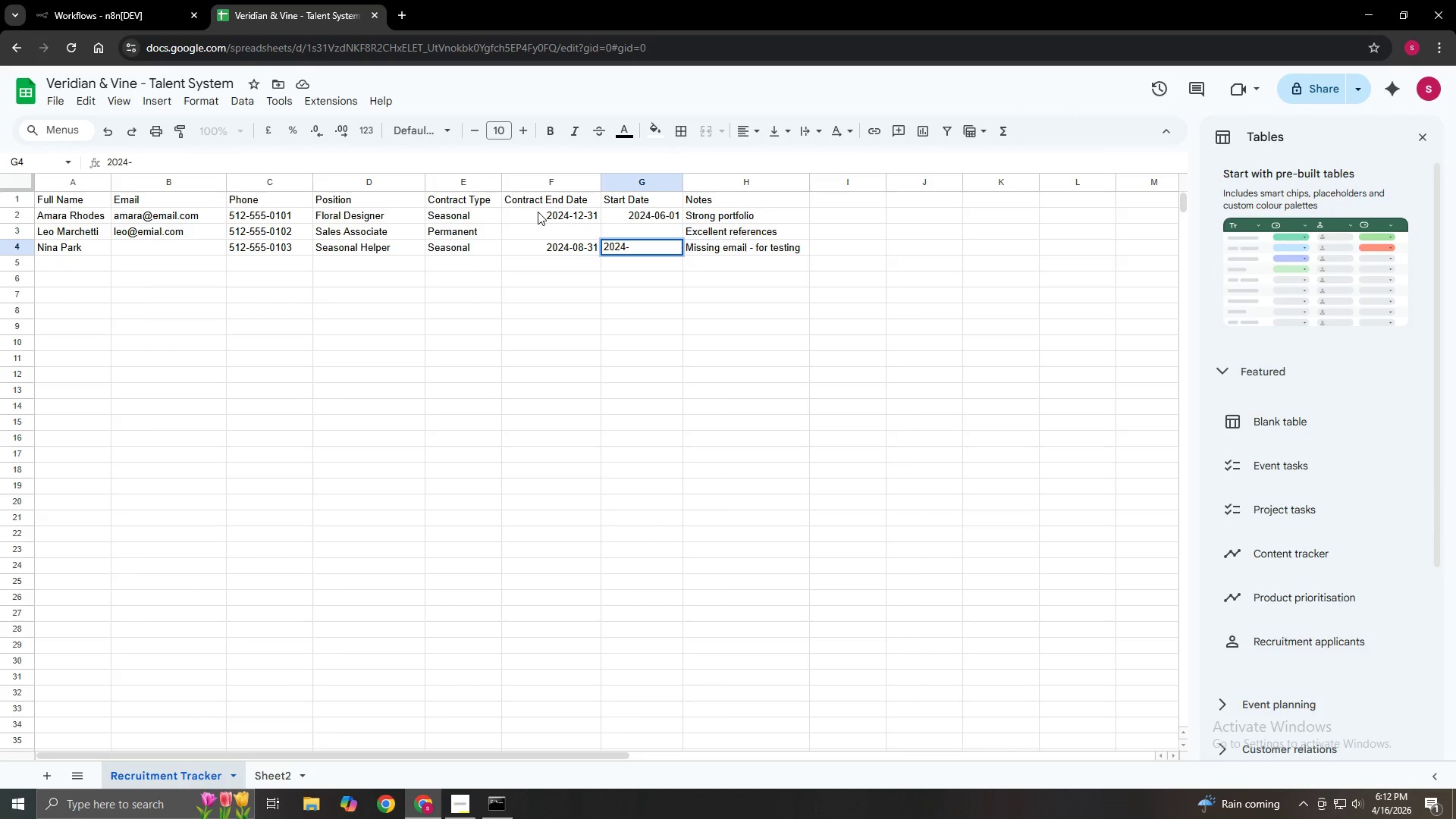 
key(Numpad0)
 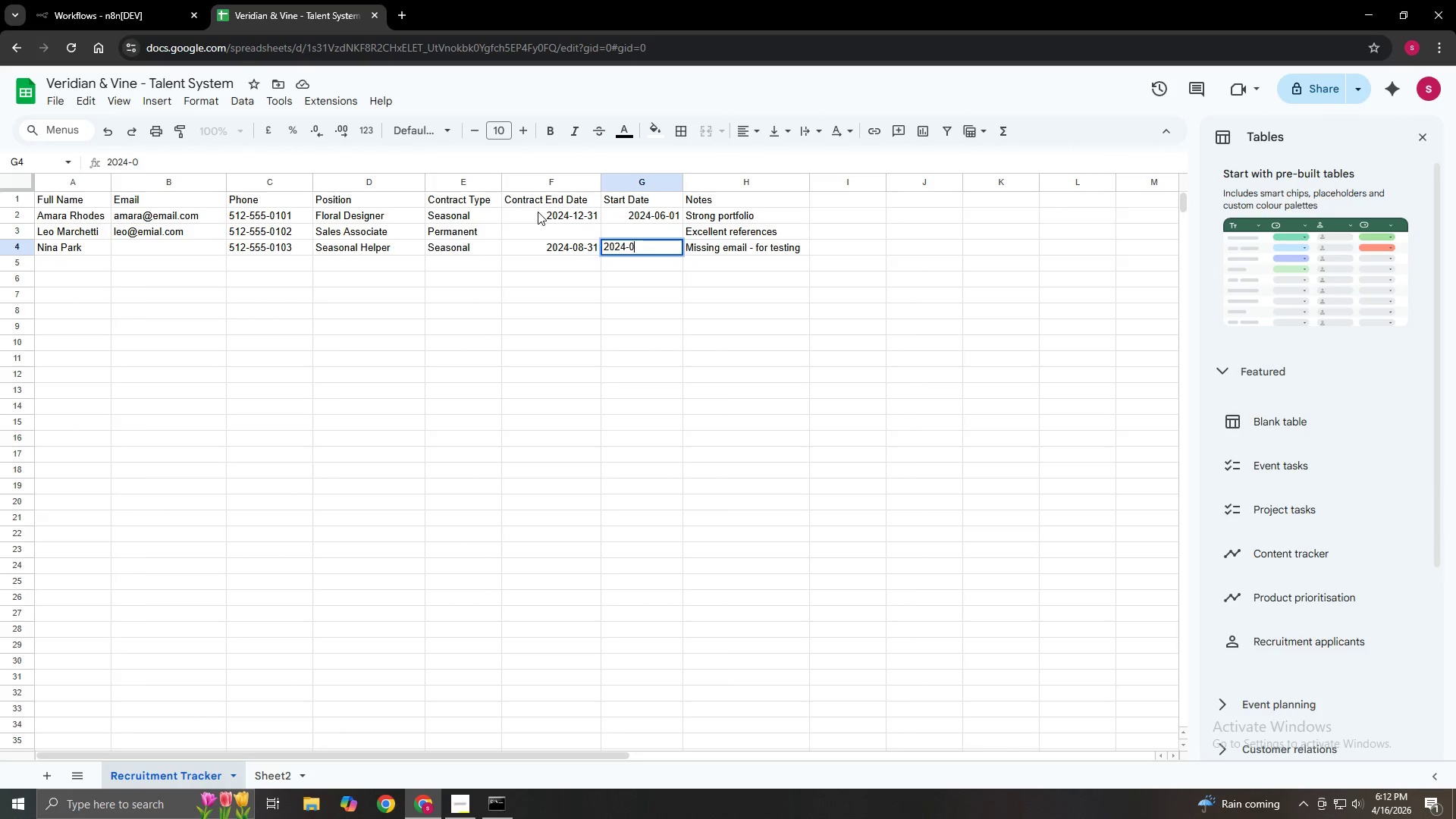 
key(Numpad6)
 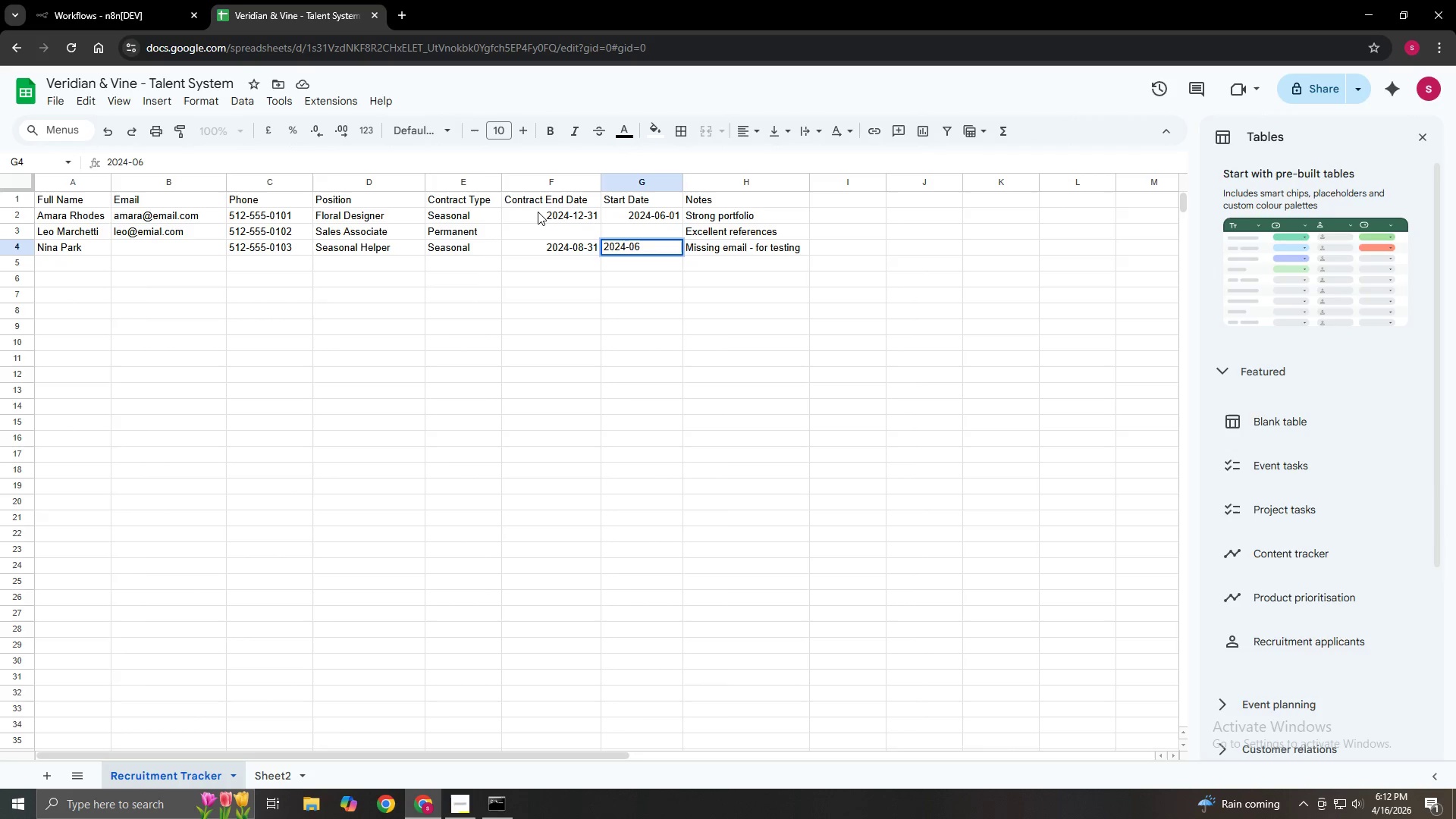 
key(NumpadSubtract)
 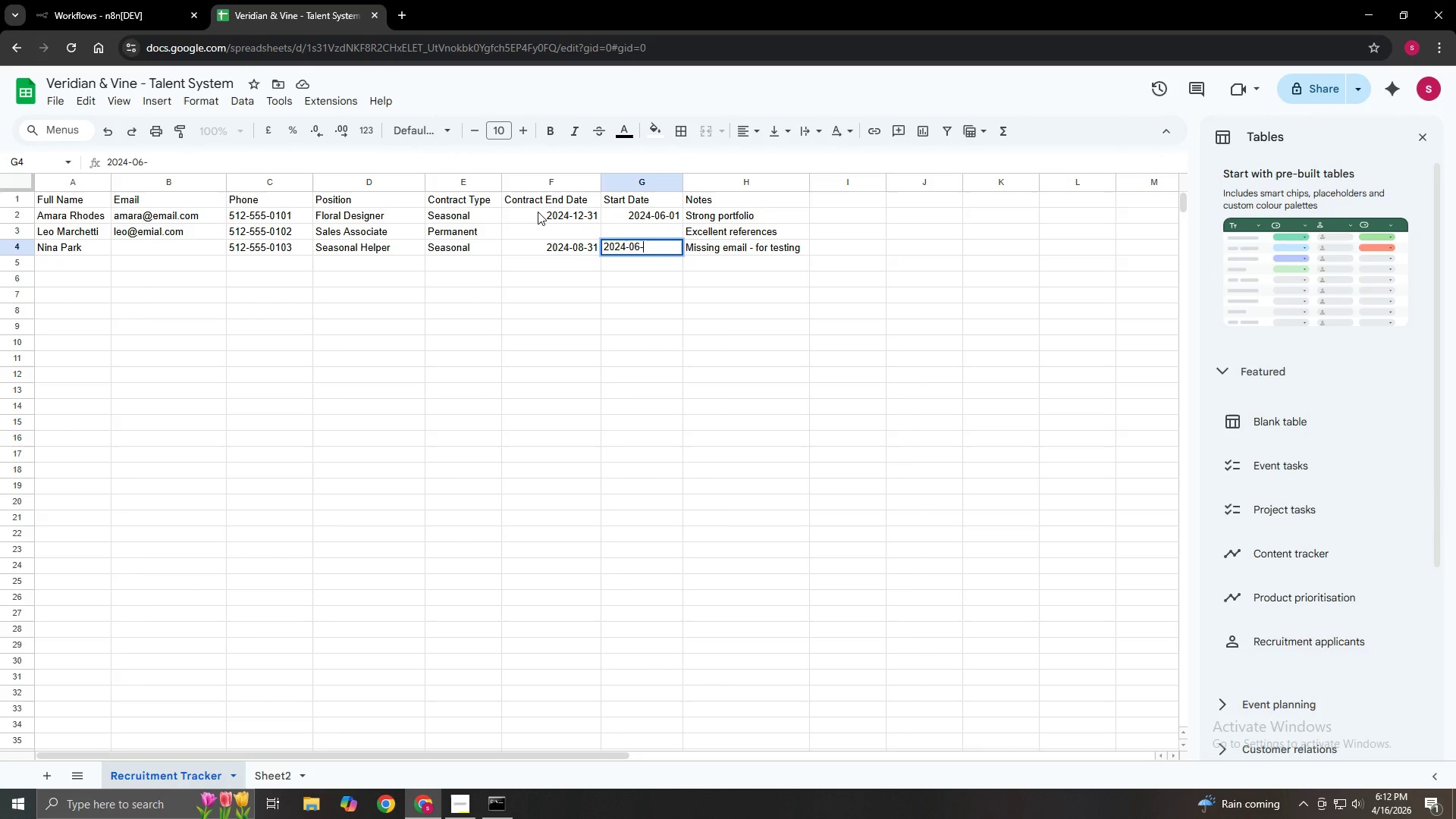 
key(Numpad2)
 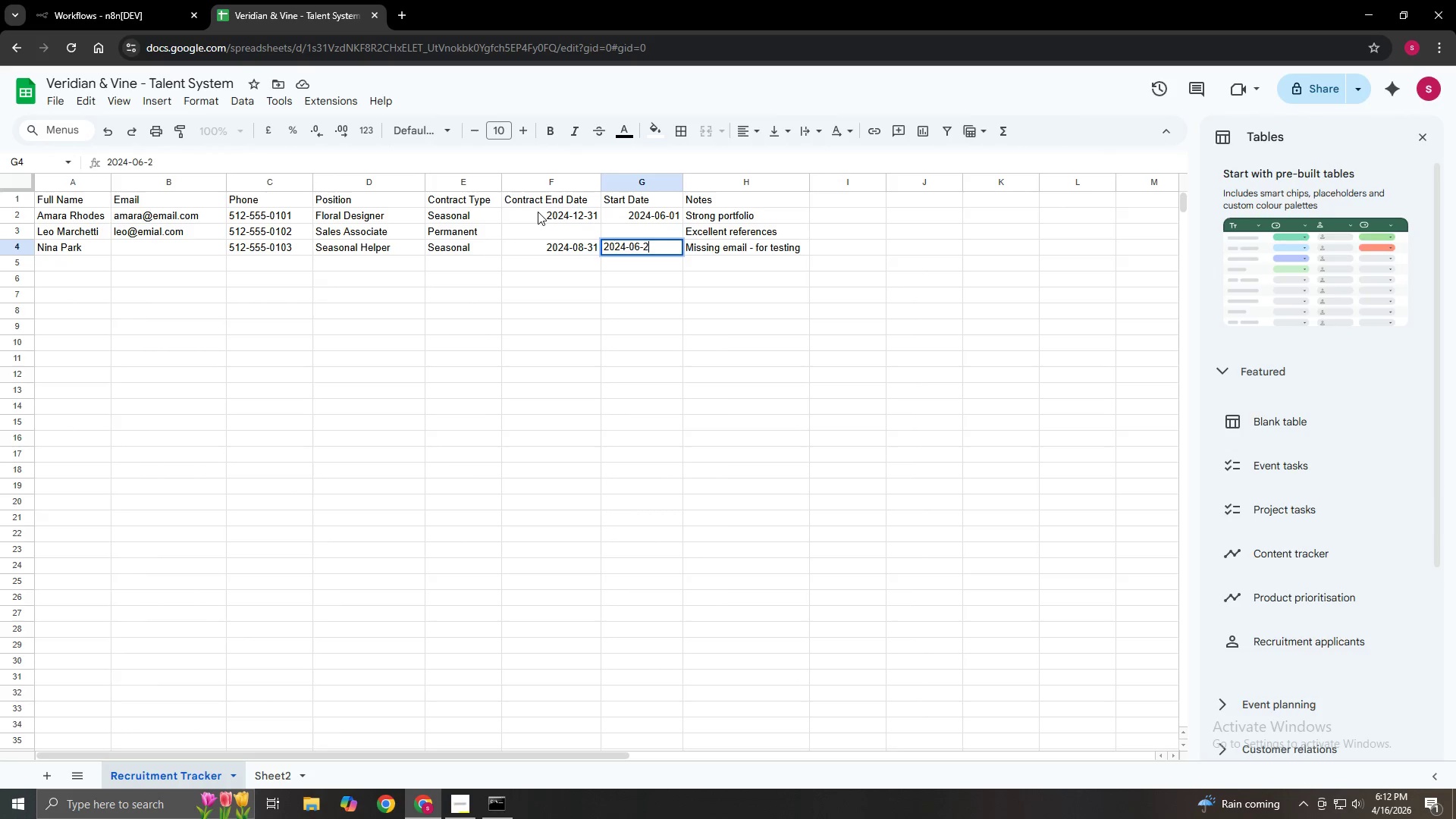 
key(Numpad0)
 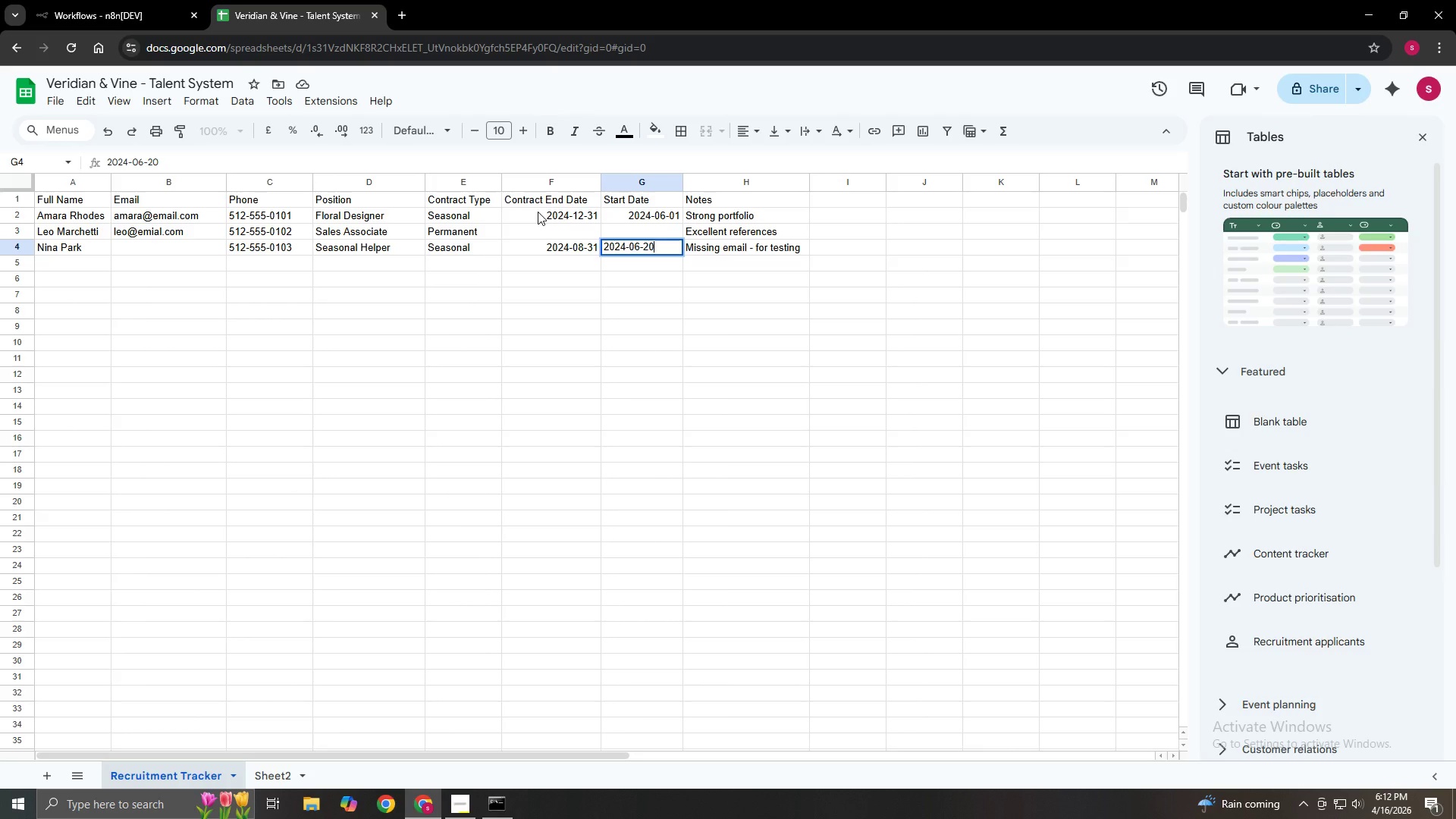 
key(ArrowUp)
 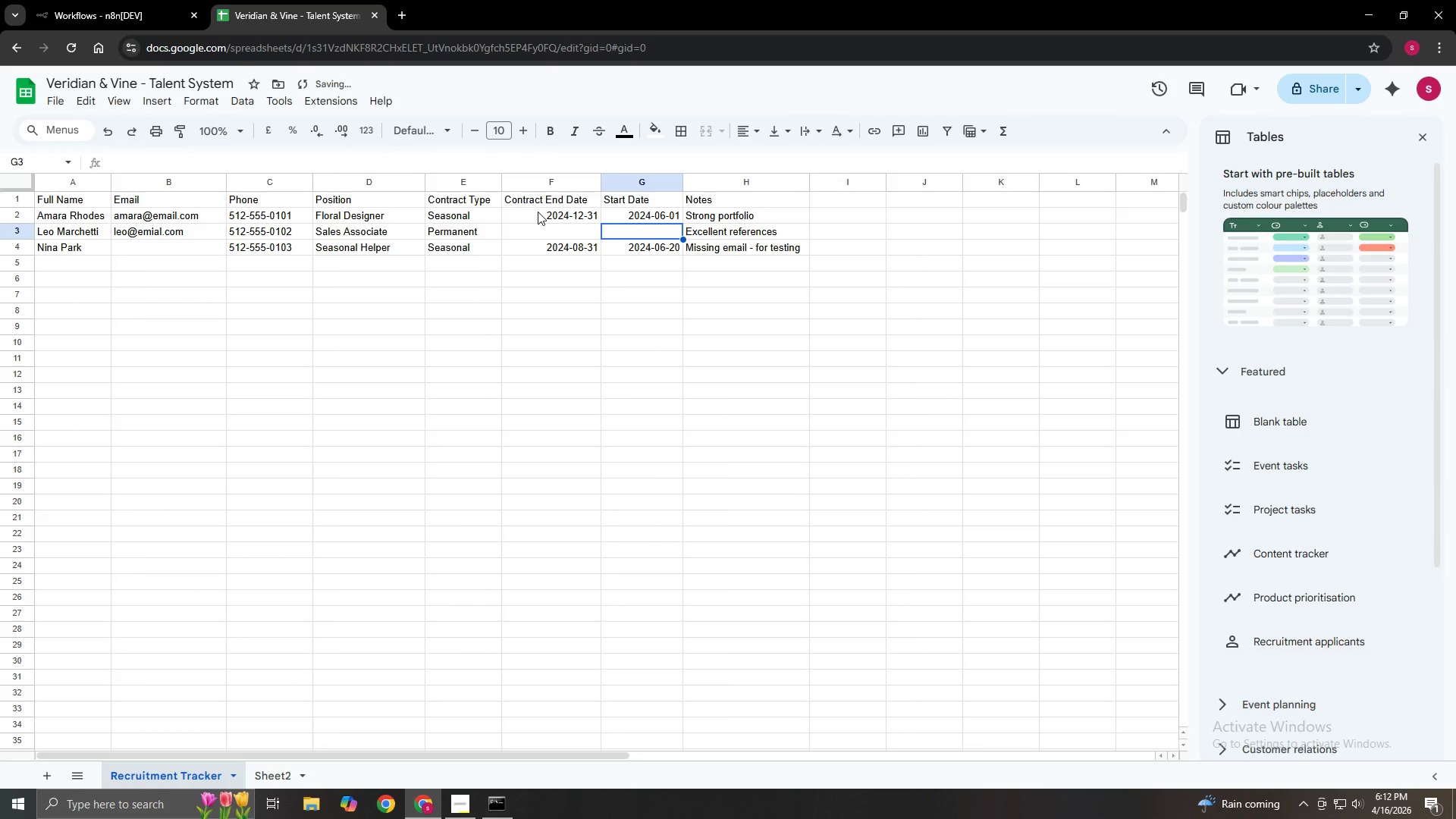 
key(NumpadEnter)
 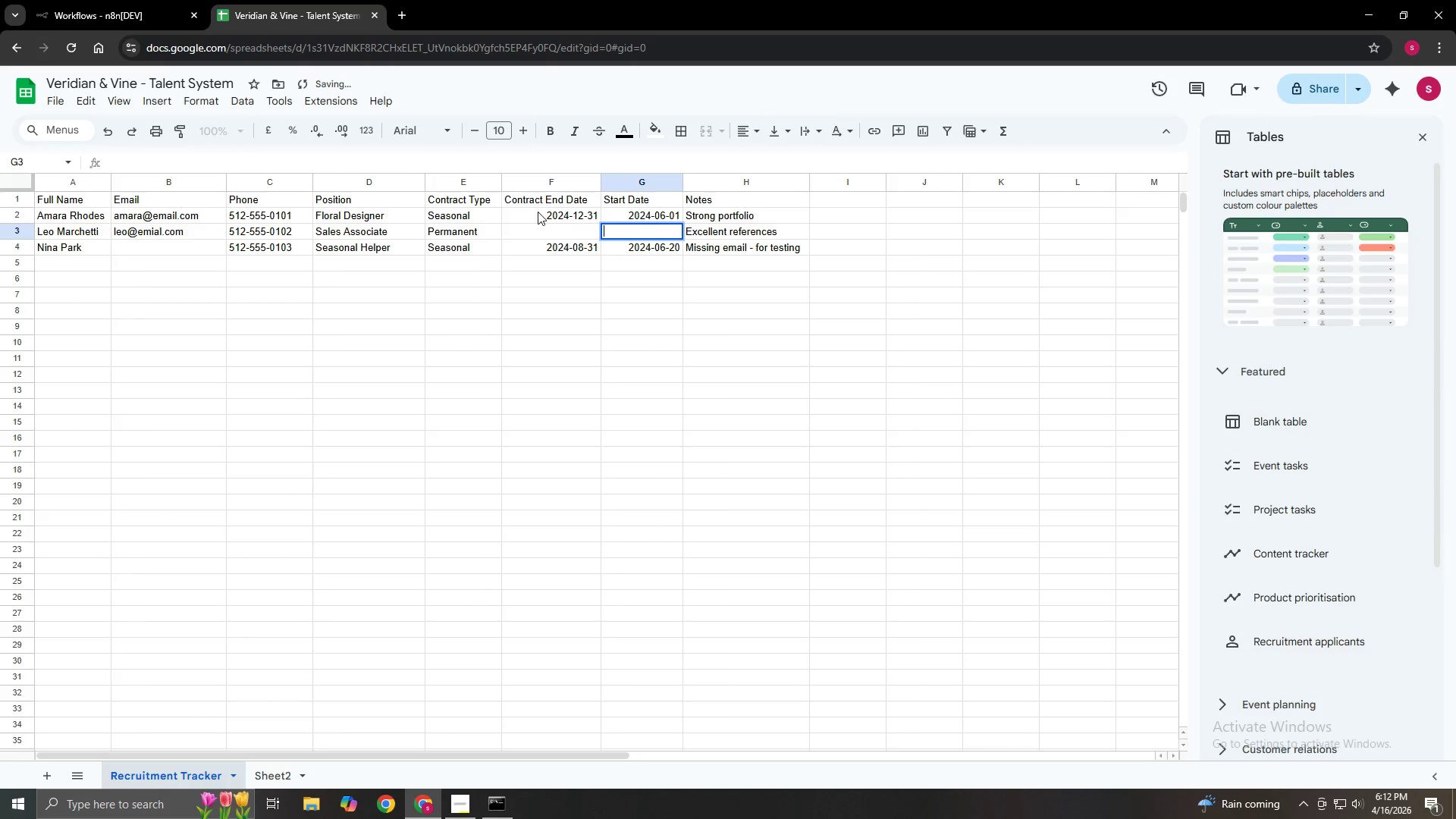 
key(Numpad2)
 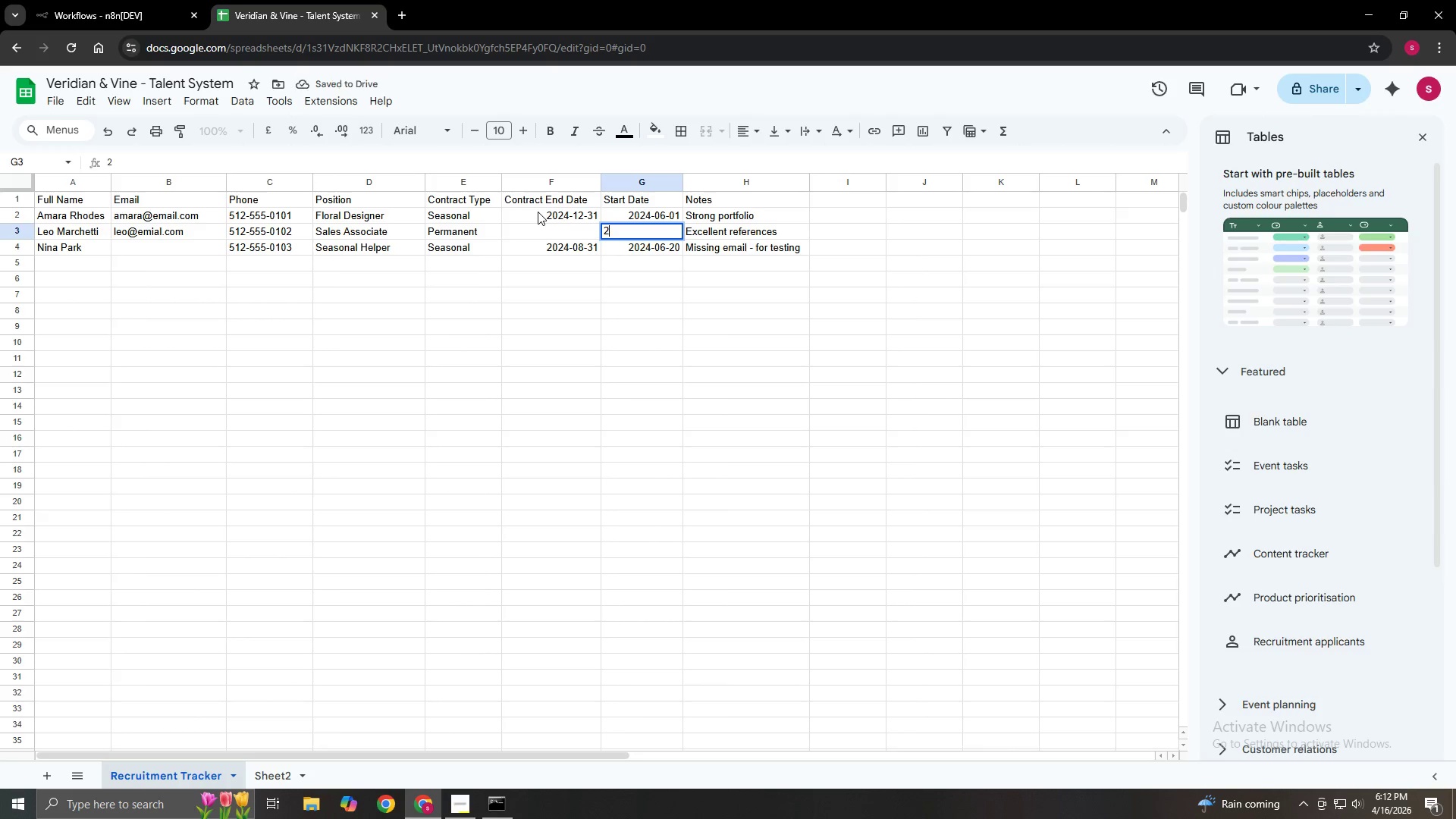 
key(Numpad0)
 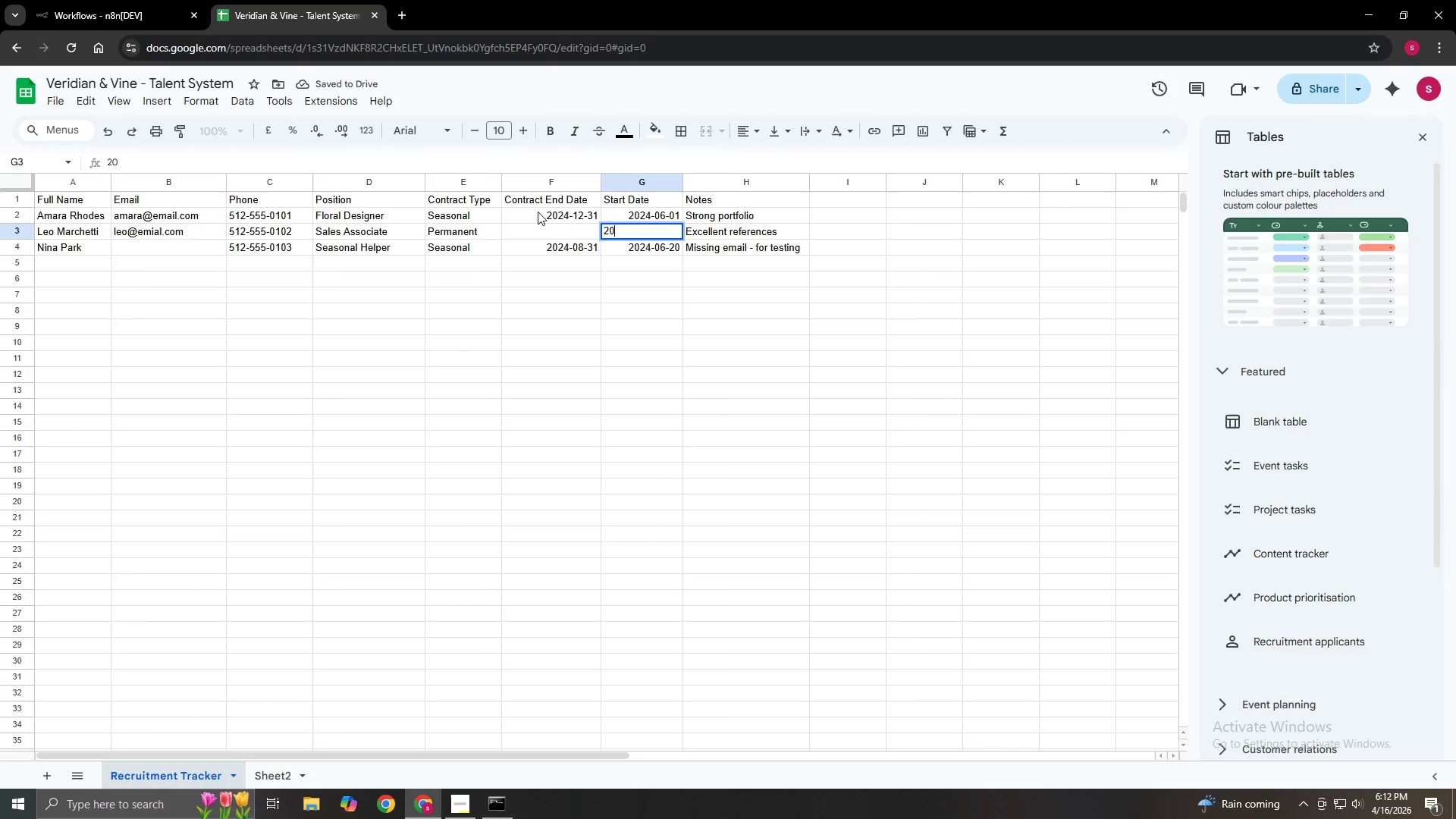 
key(Numpad2)
 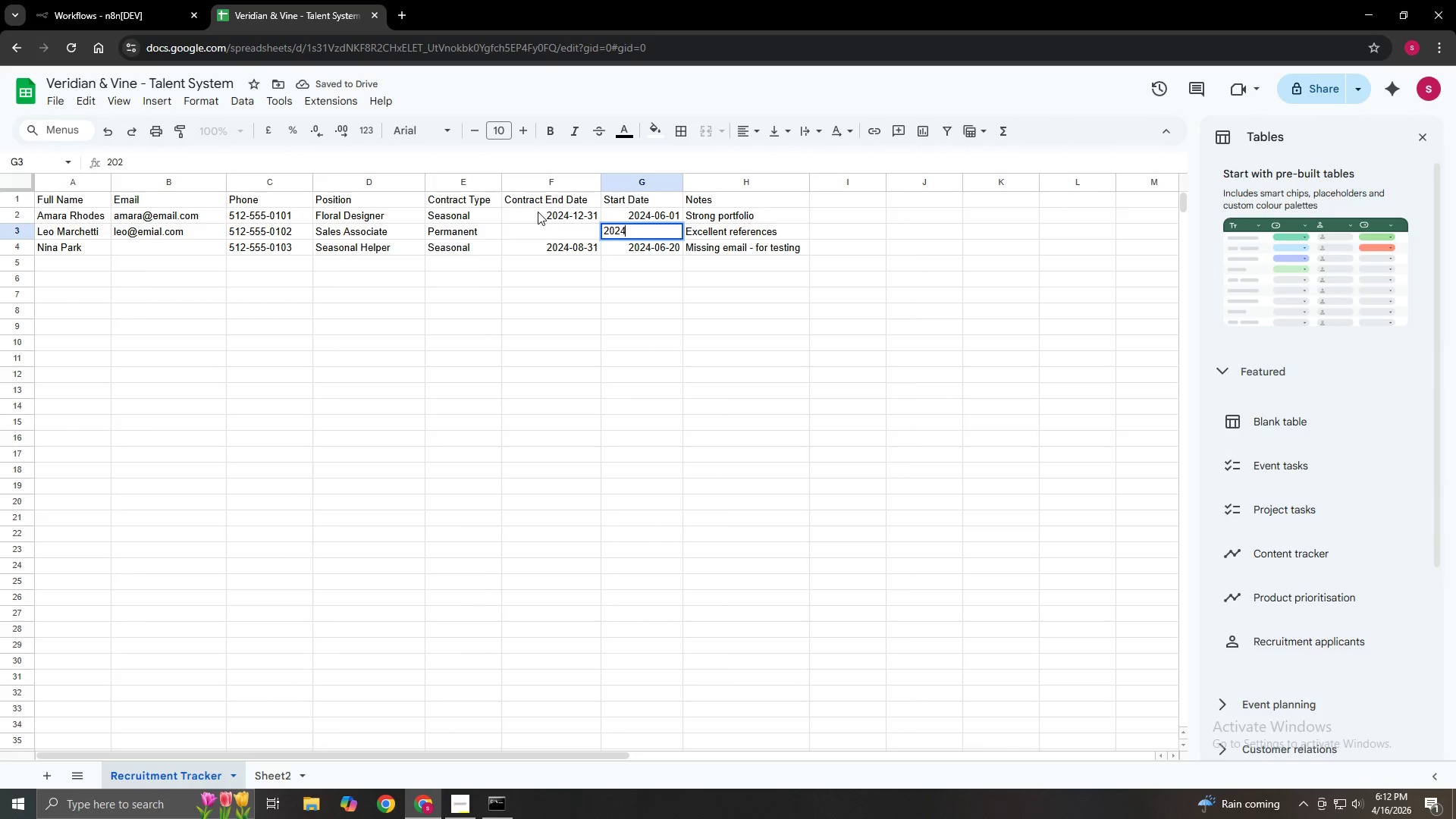 
key(Numpad4)
 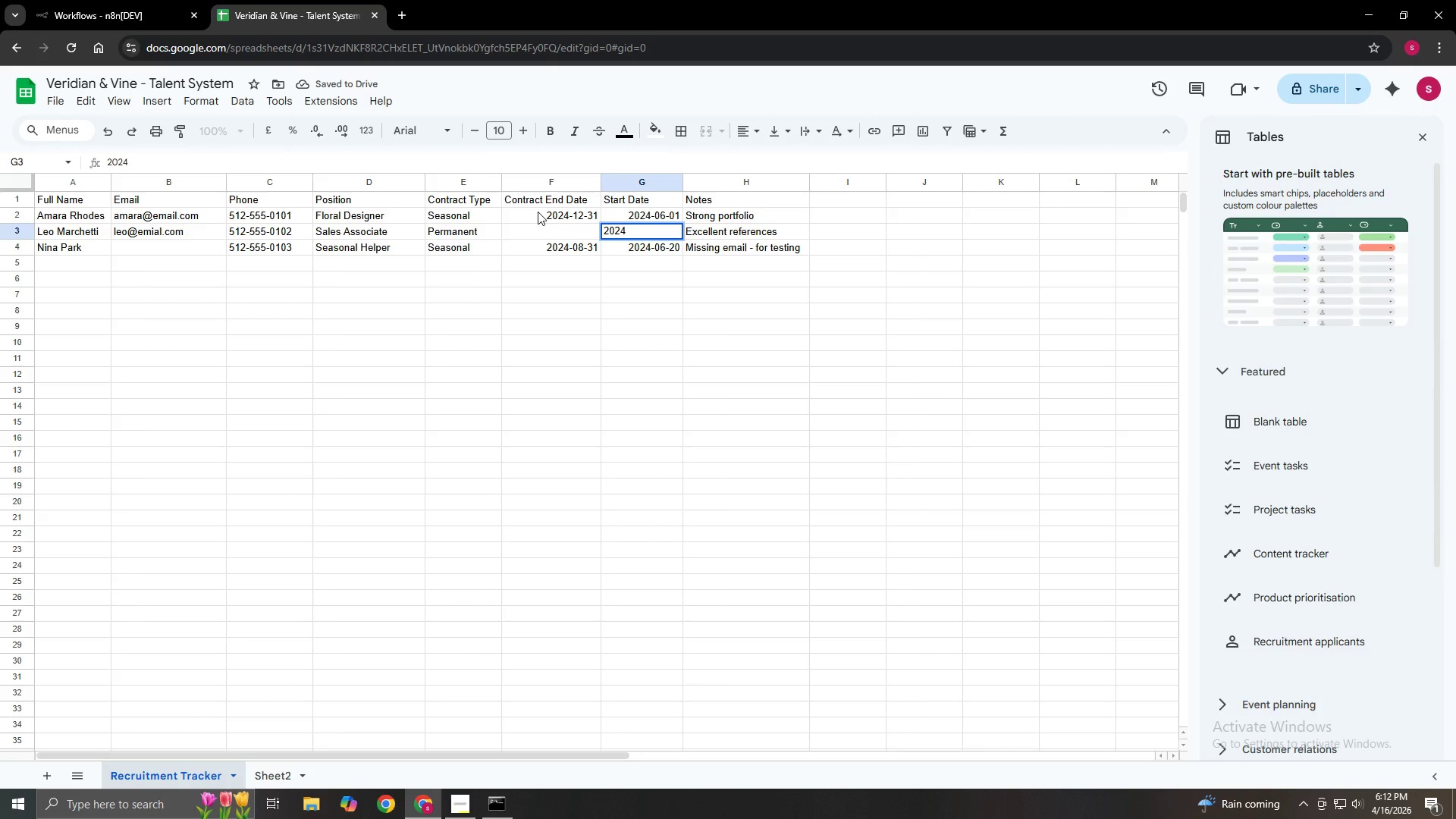 
key(NumpadSubtract)
 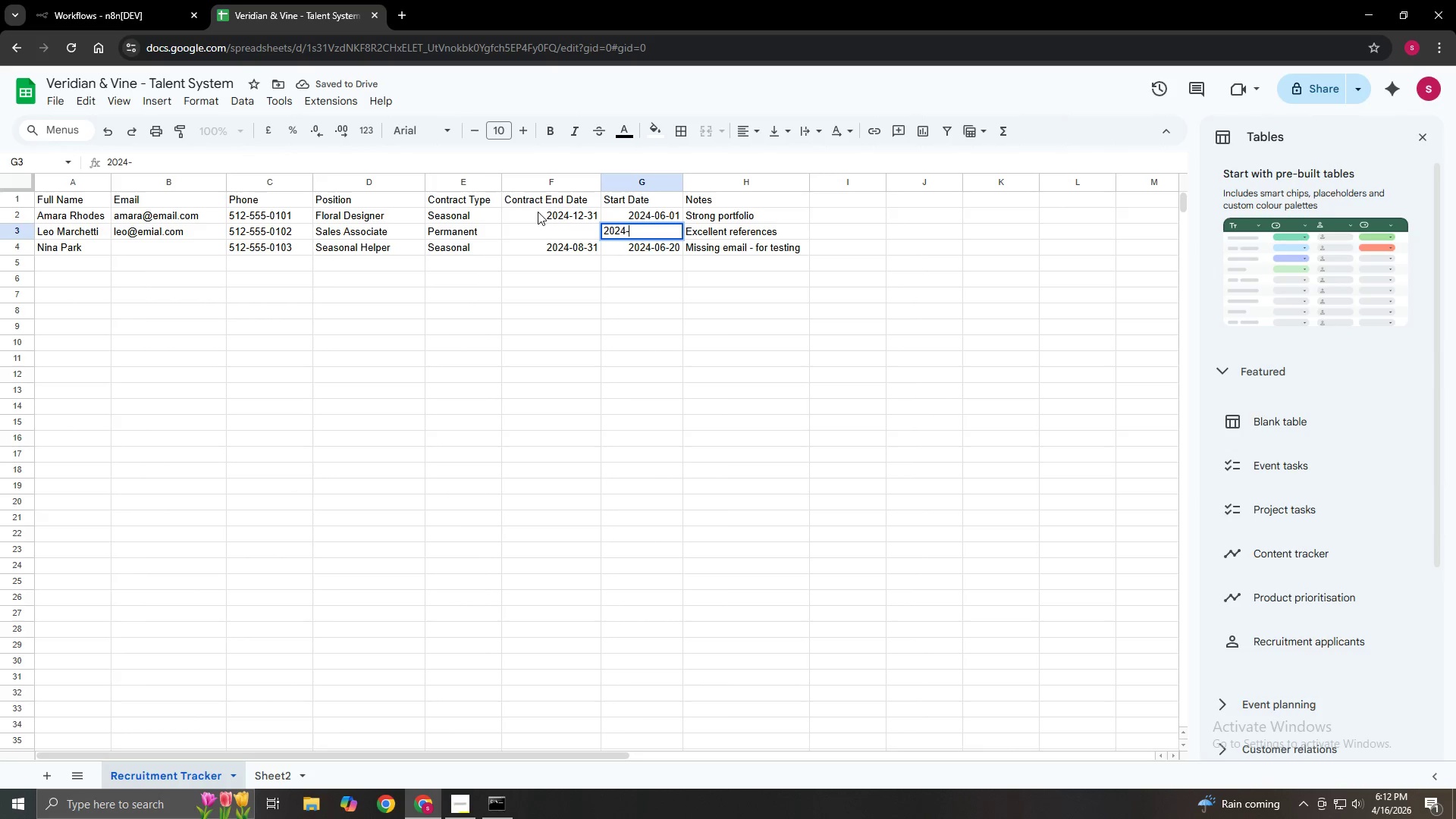 
key(Numpad0)
 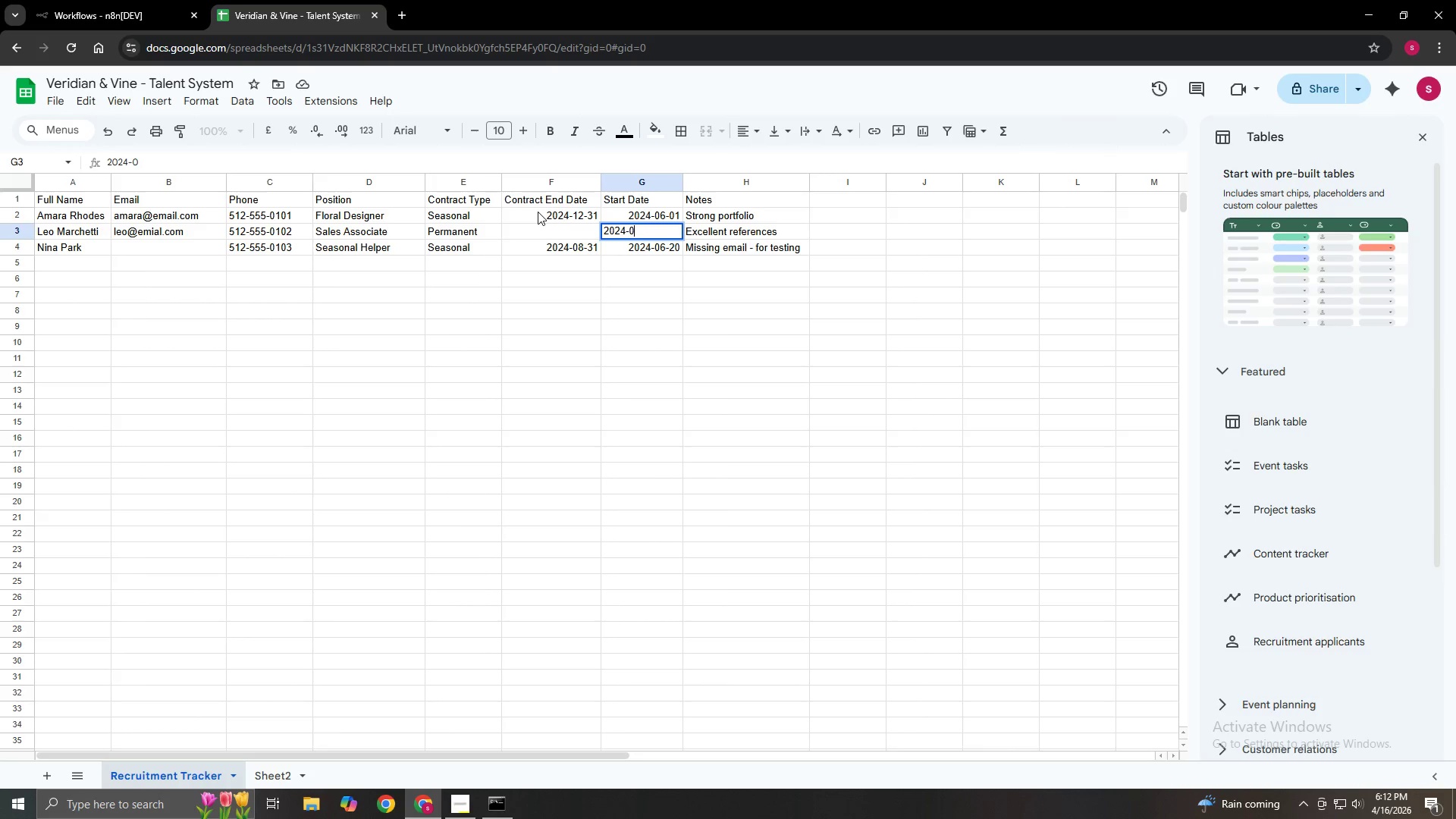 
key(Numpad6)
 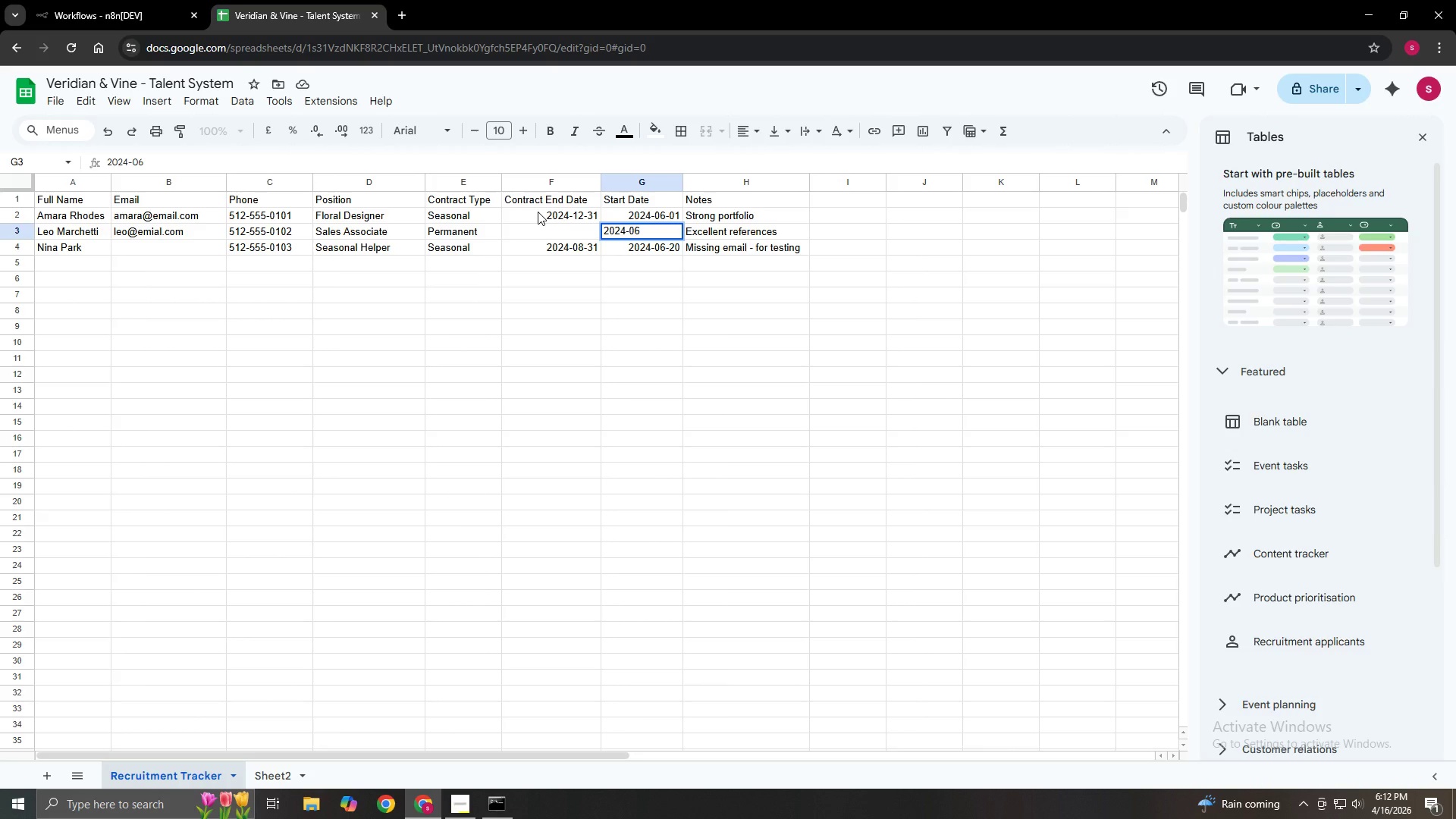 
key(NumpadSubtract)
 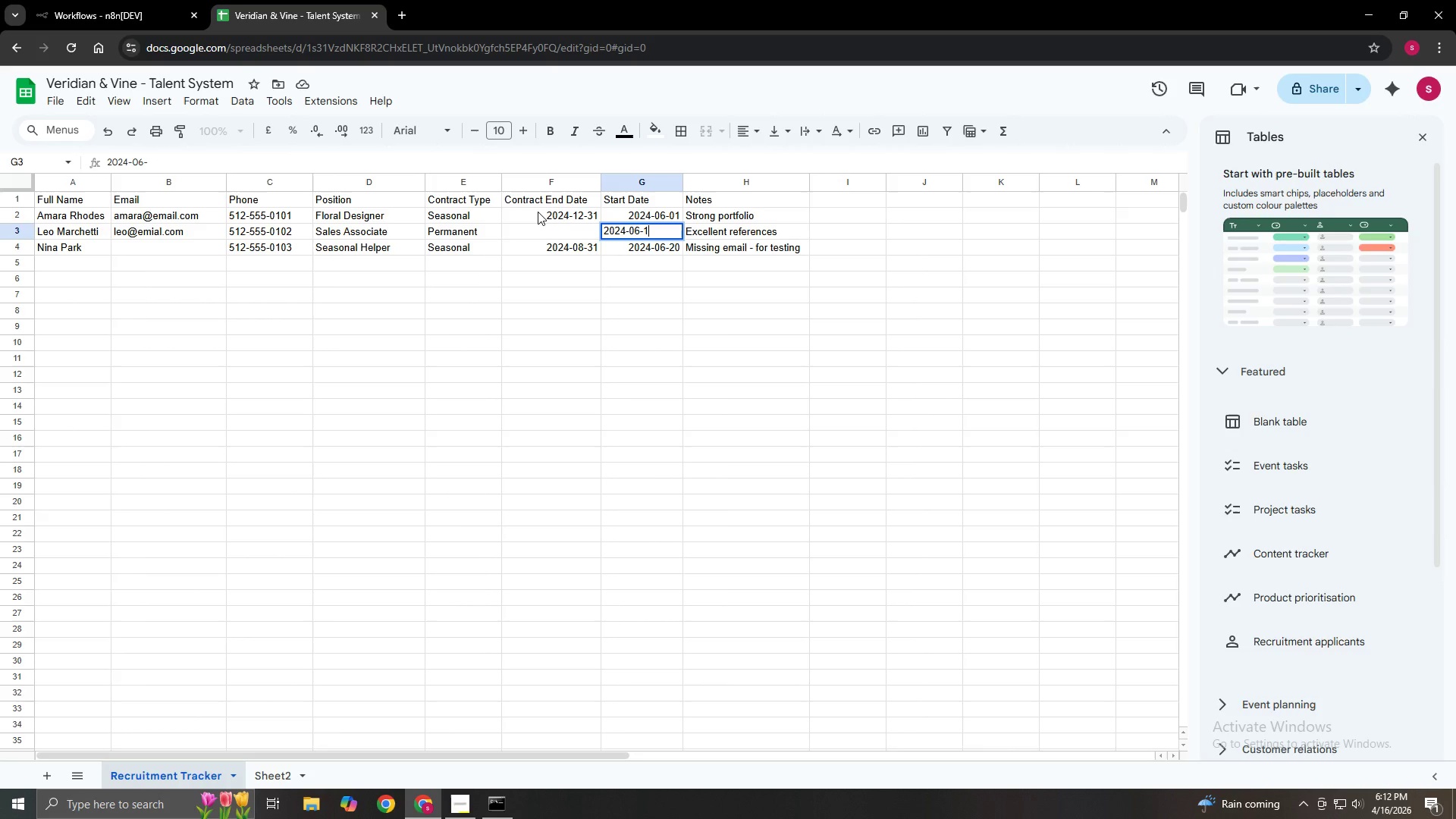 
key(Numpad1)
 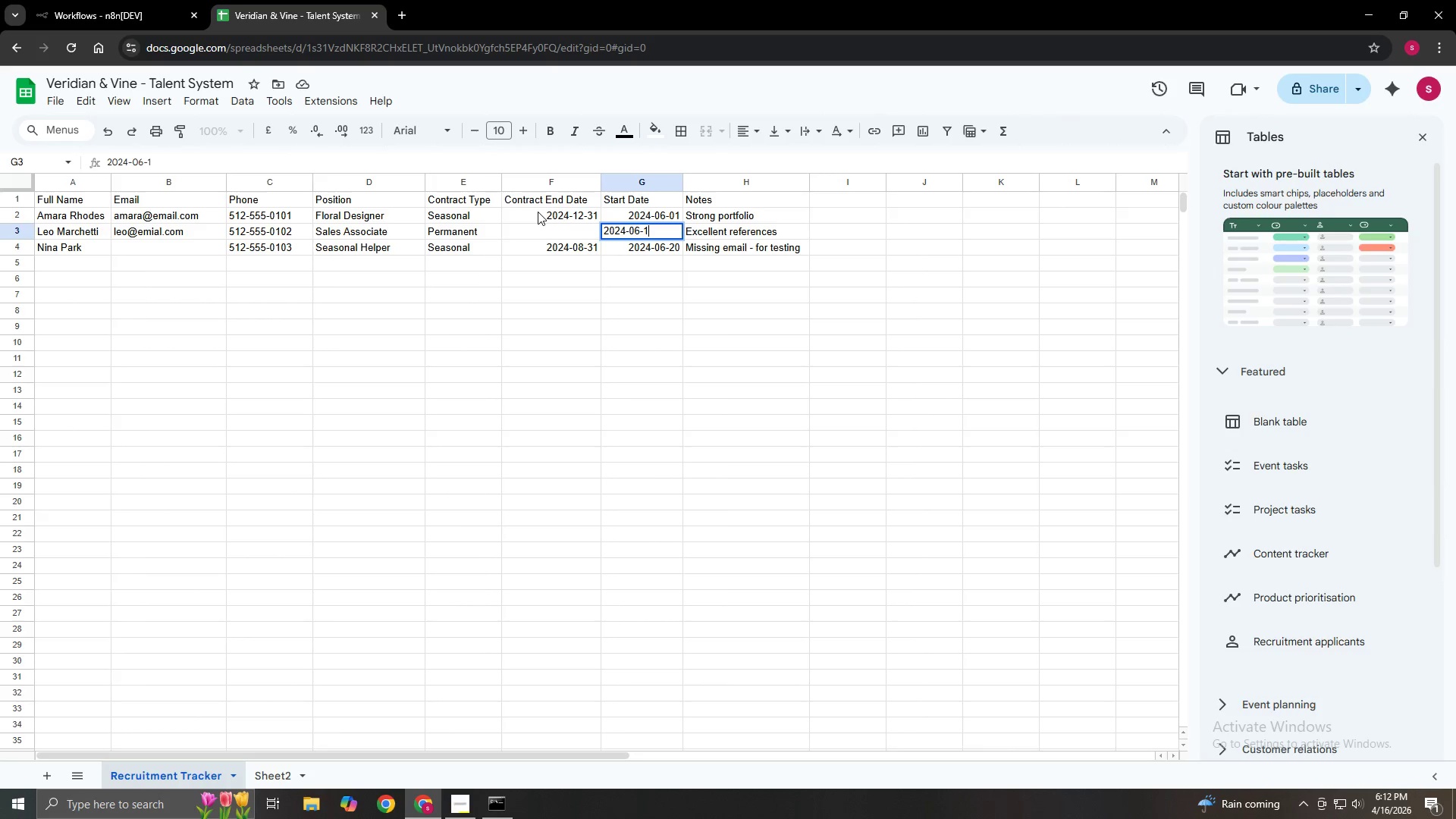 
key(Numpad5)
 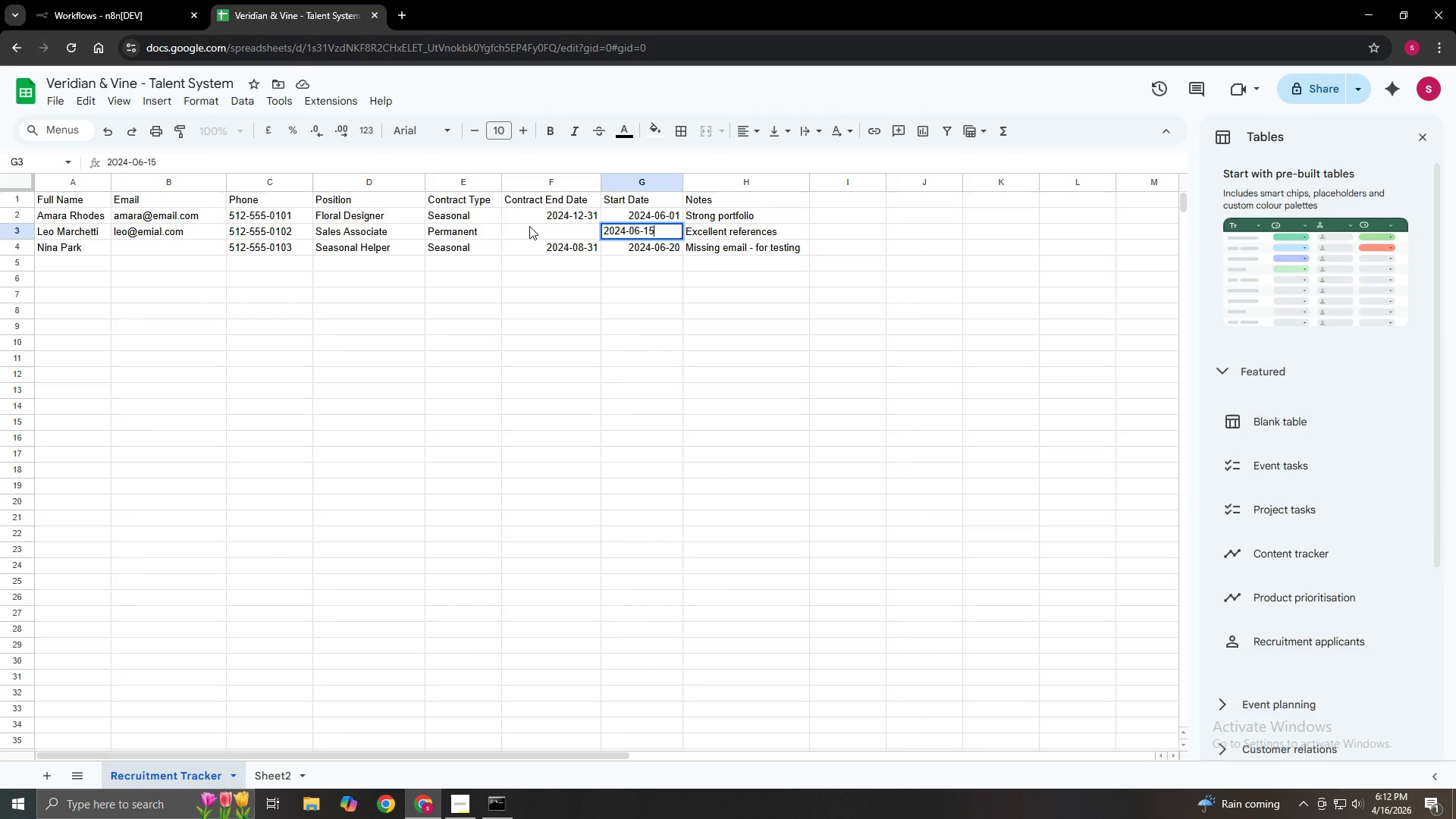 
left_click([533, 231])
 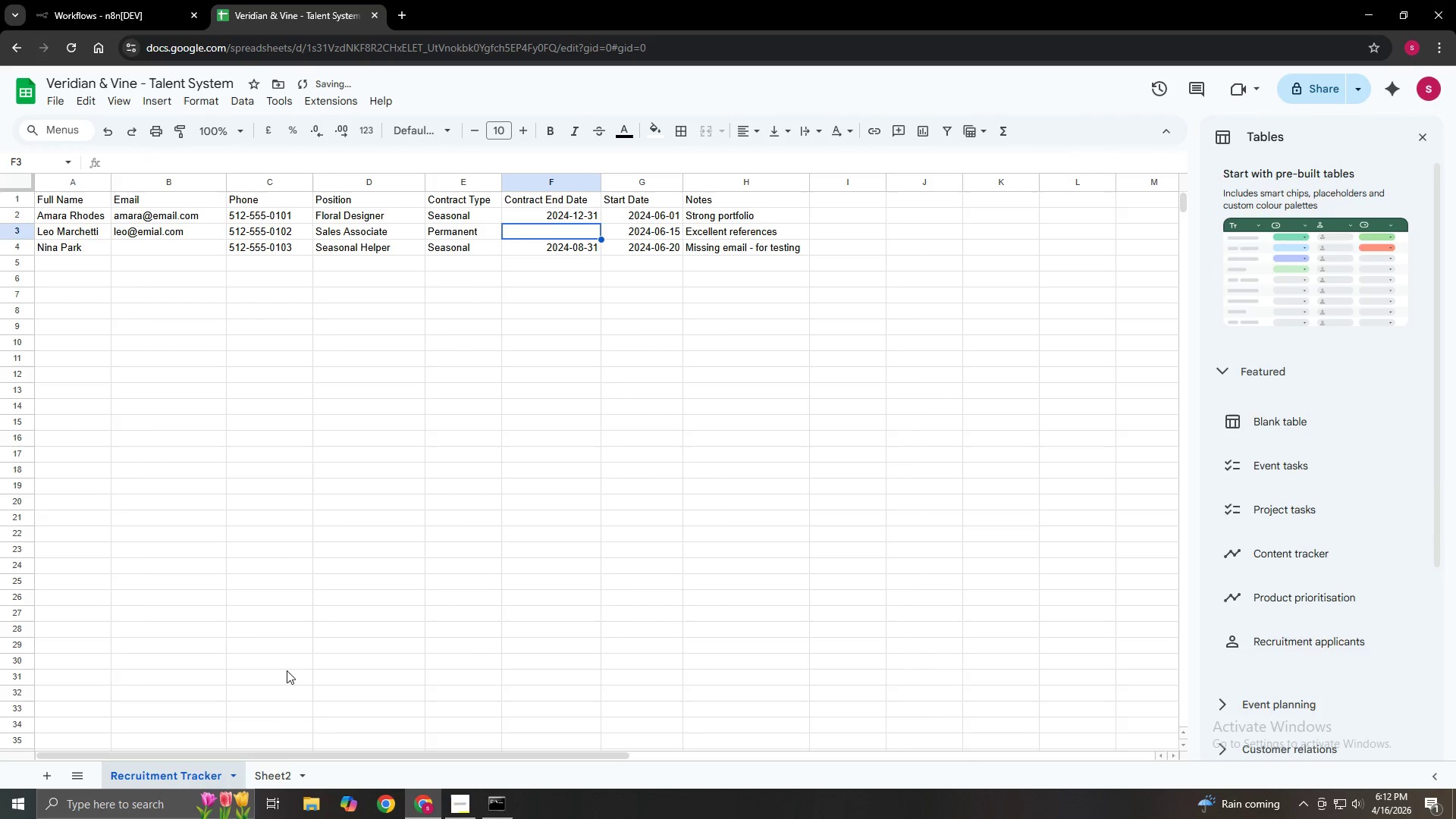 
left_click([278, 774])
 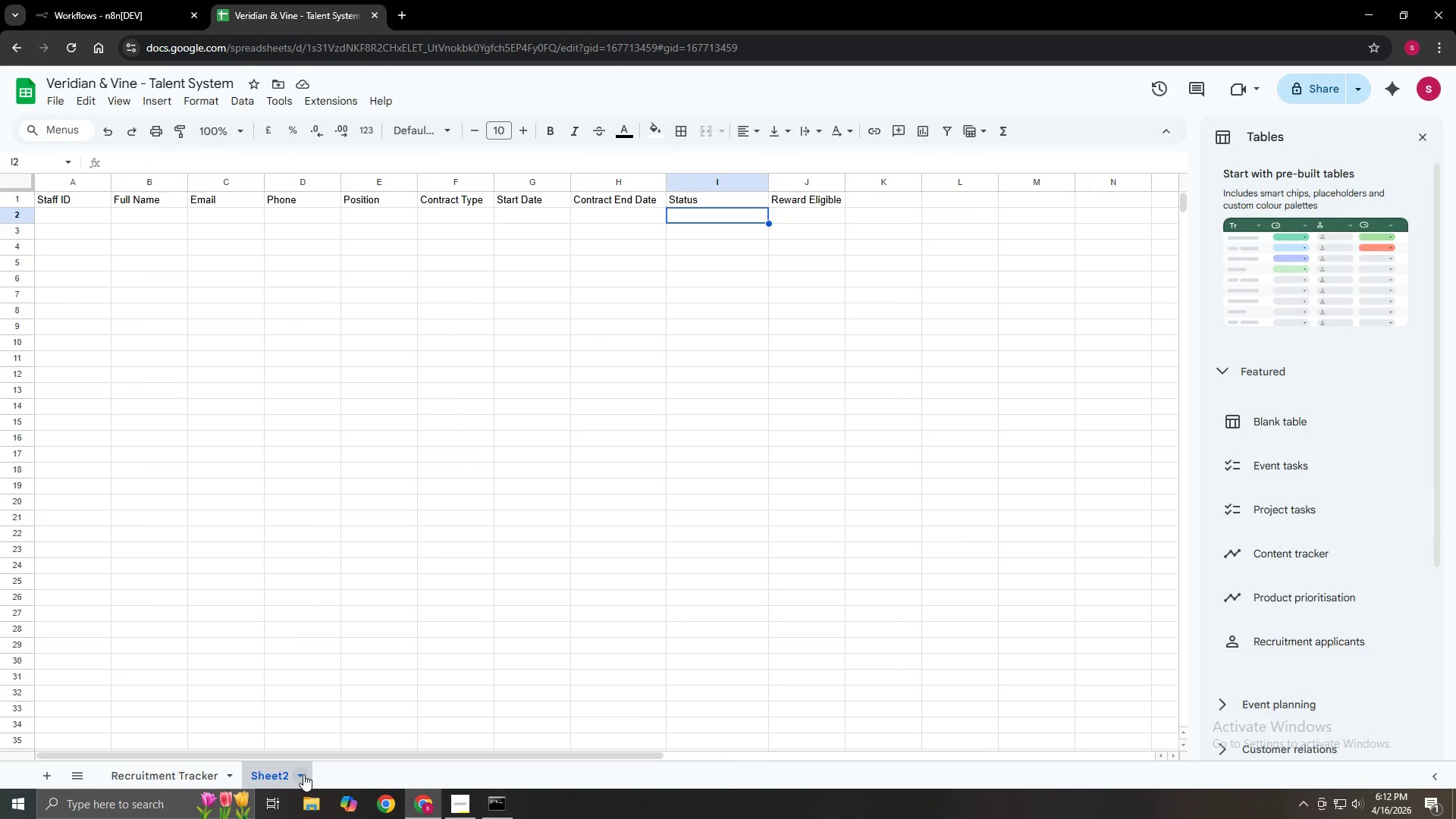 
wait(5.09)
 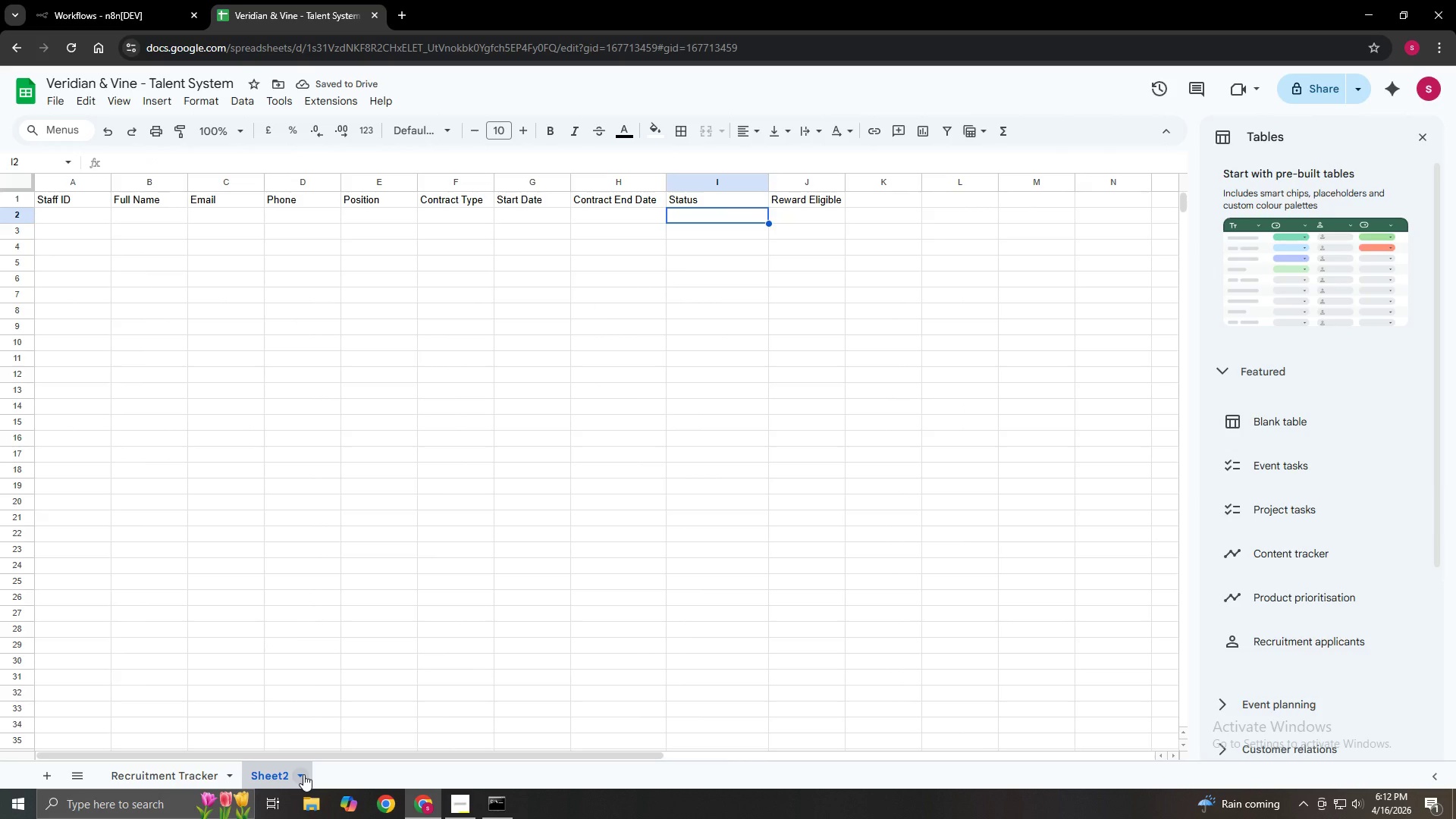 
left_click([303, 774])
 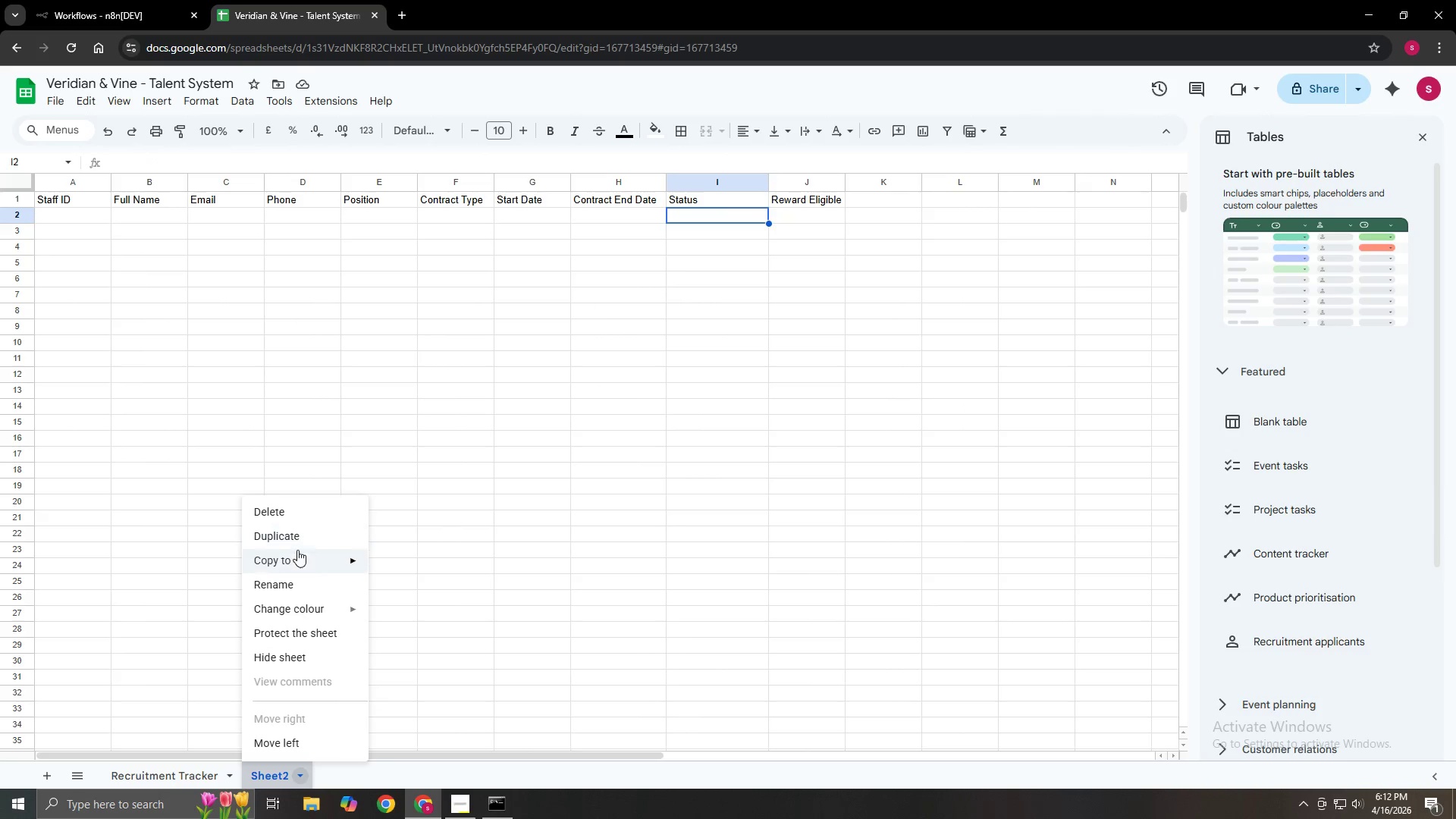 
left_click([300, 579])
 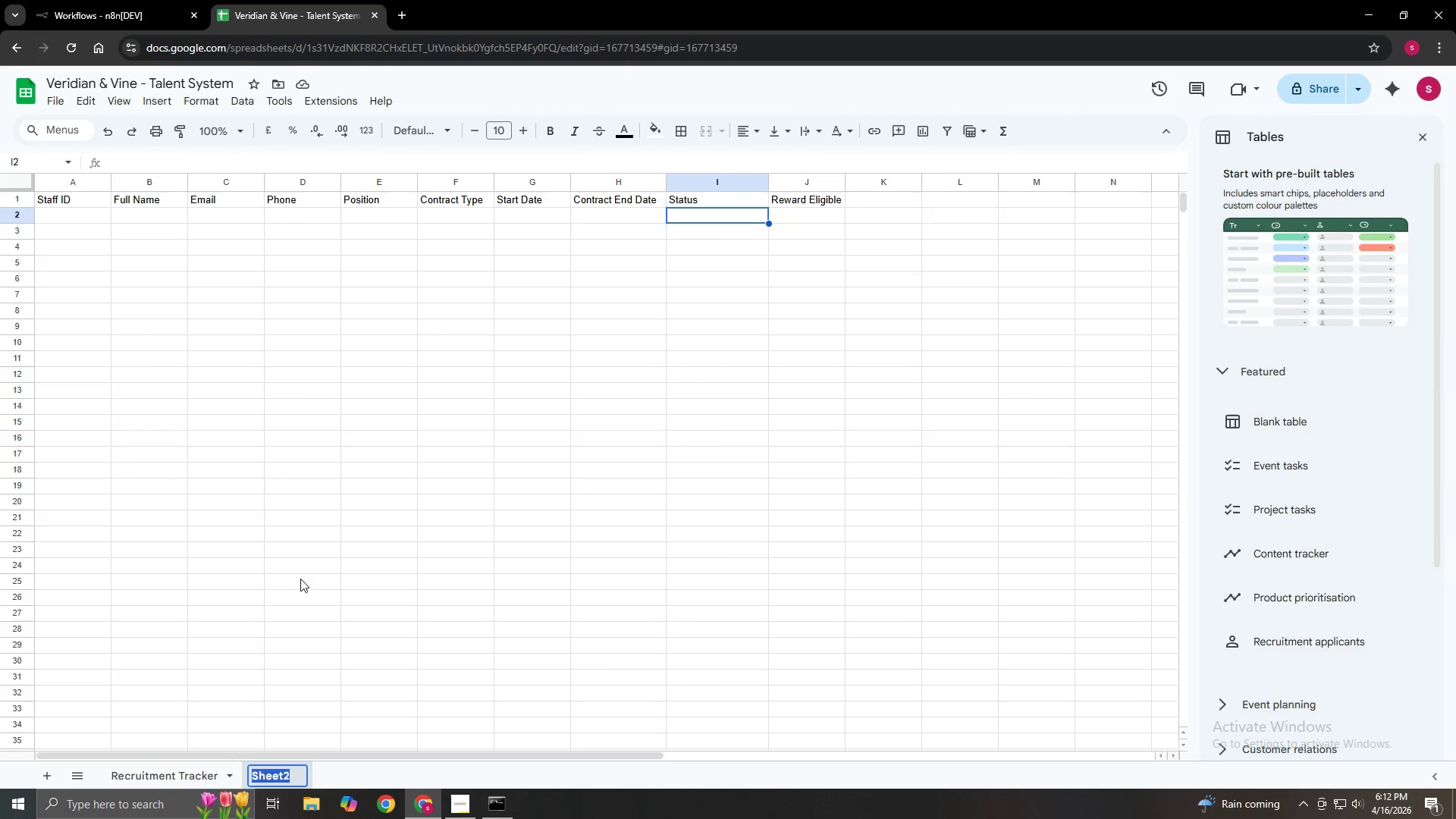 
key(Backspace)
type(Staff CRm)
key(Backspace)
type(M)
 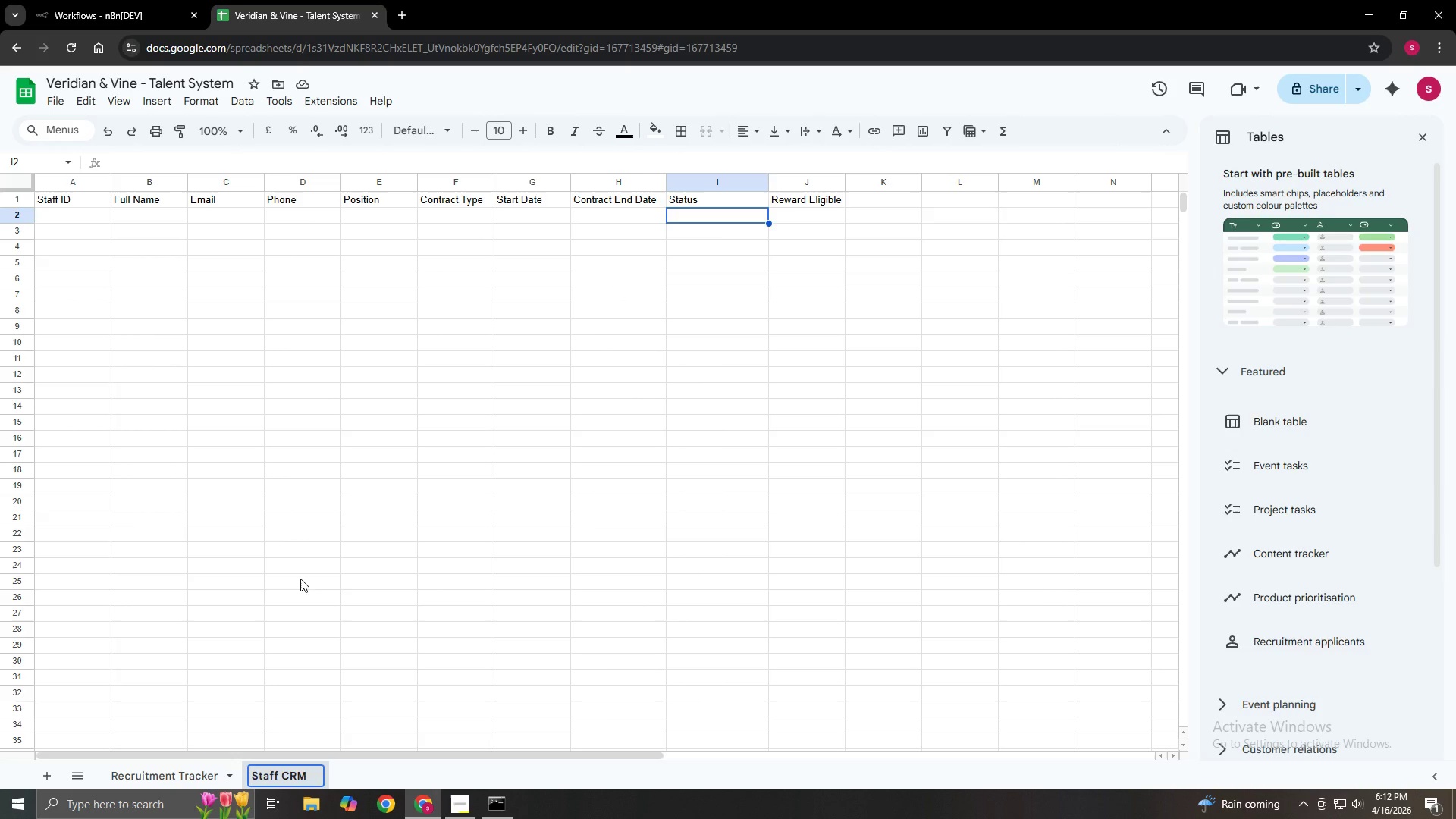 
left_click([300, 579])
 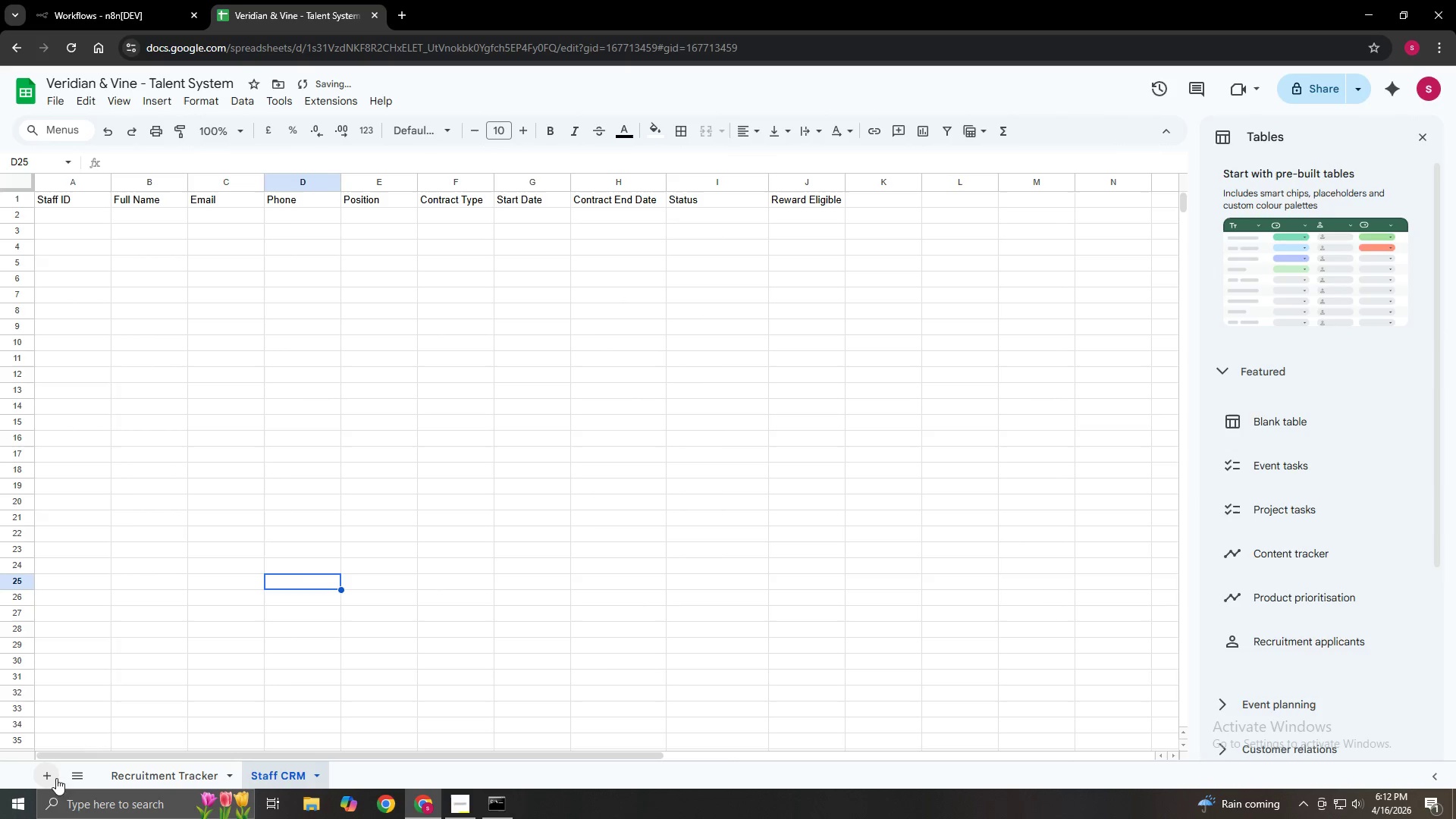 
left_click([49, 772])
 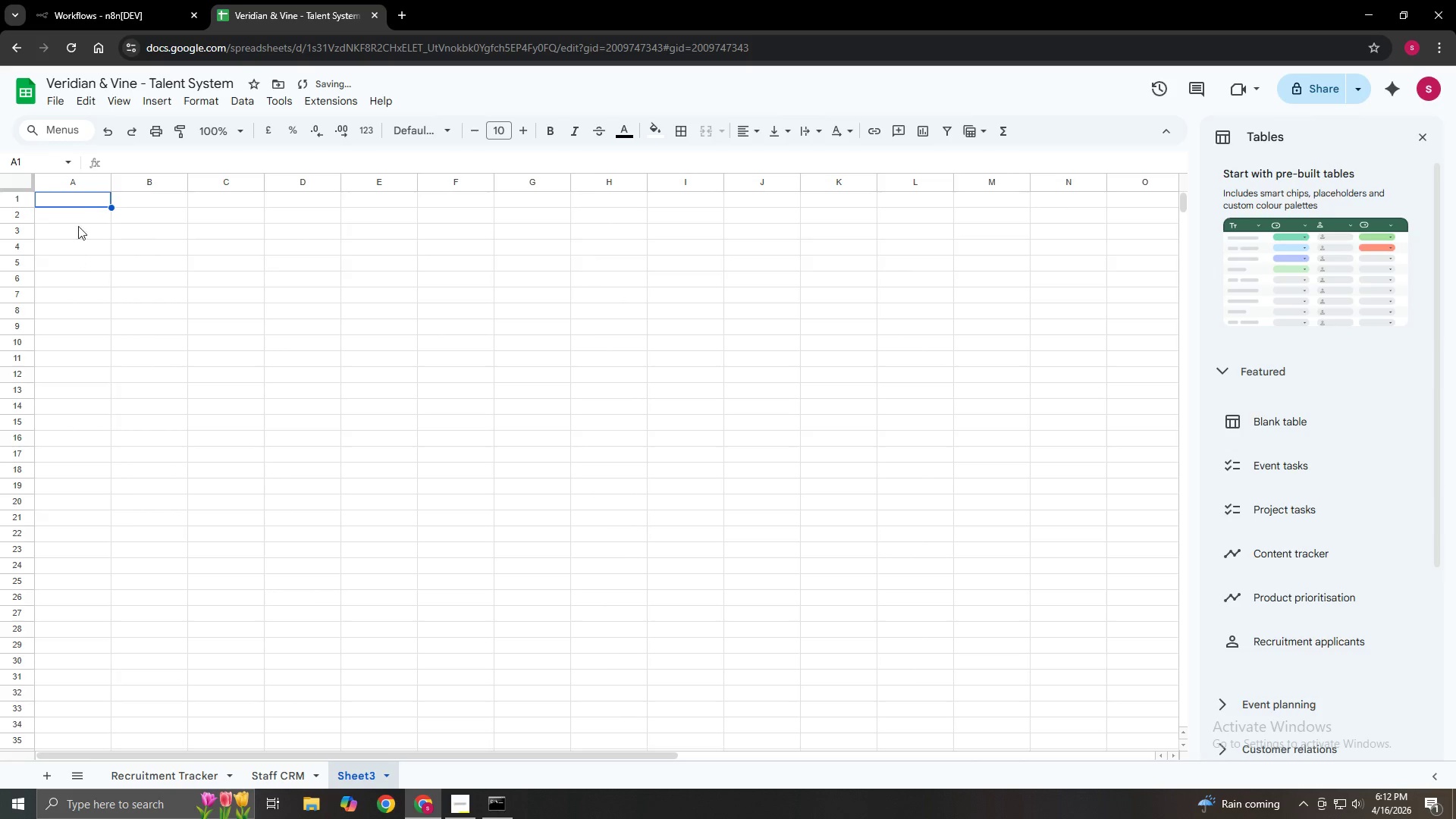 
left_click([85, 204])
 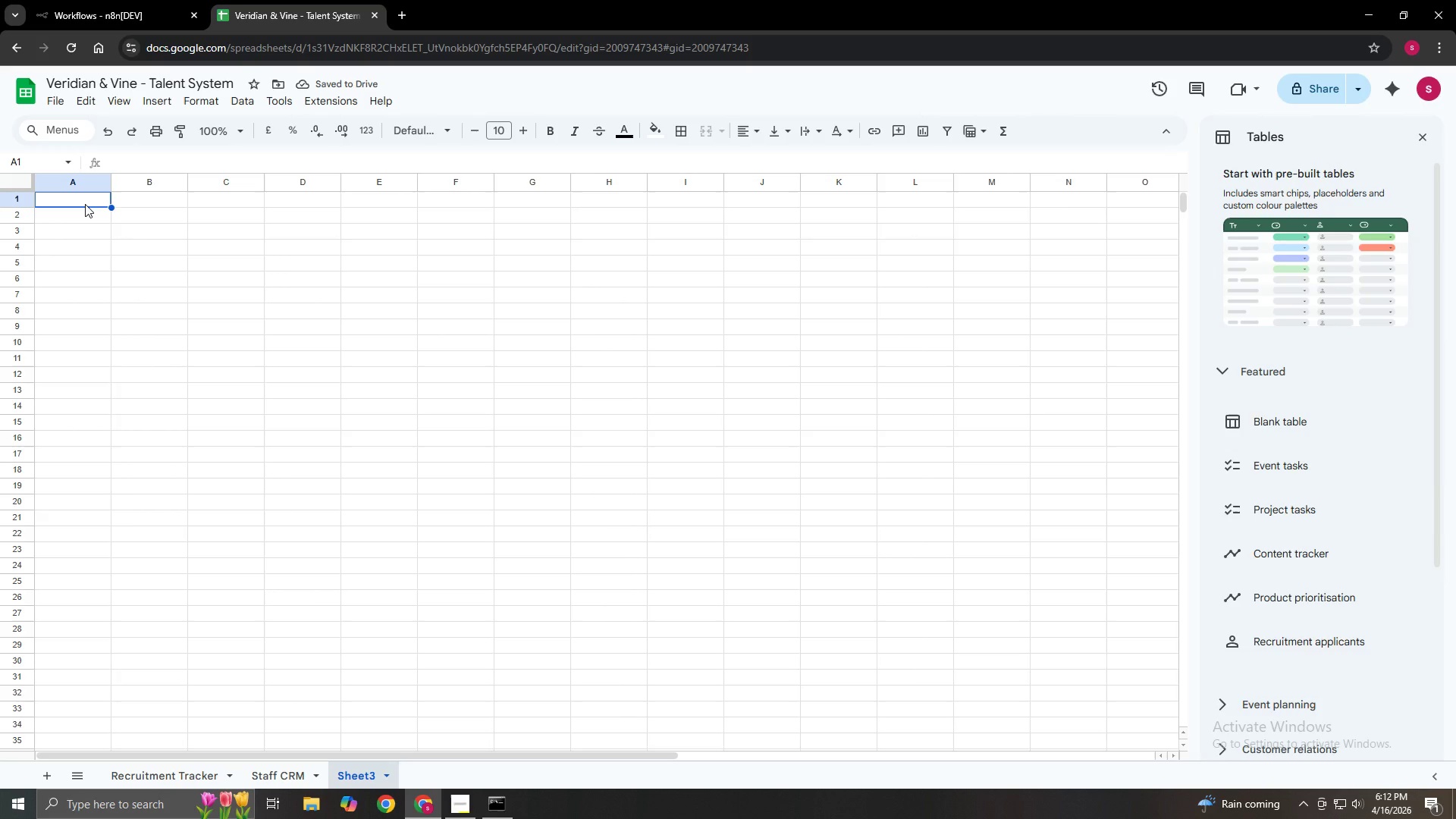 
type(Date)
 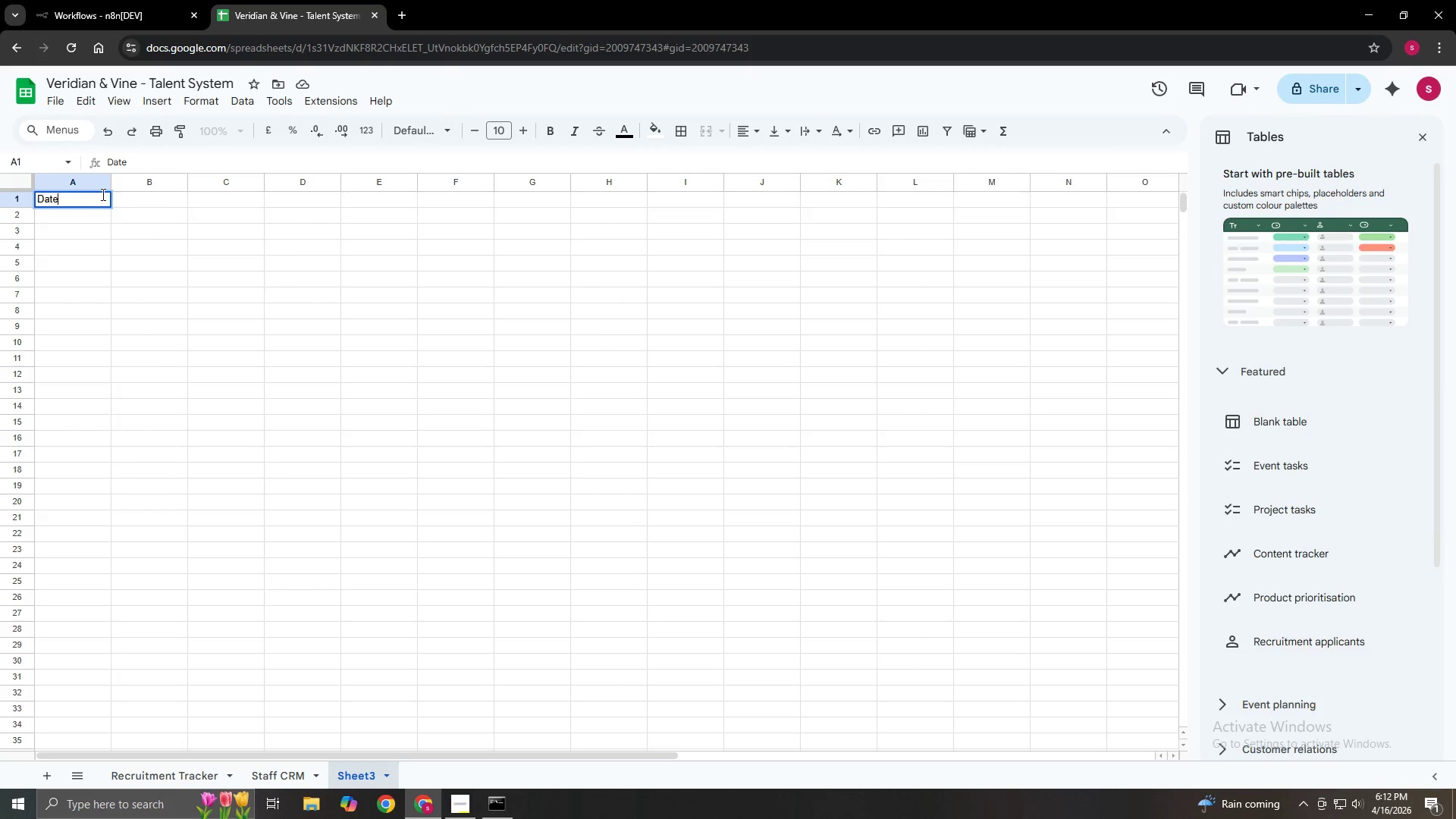 
left_click_drag(start_coordinate=[111, 186], to_coordinate=[124, 183])
 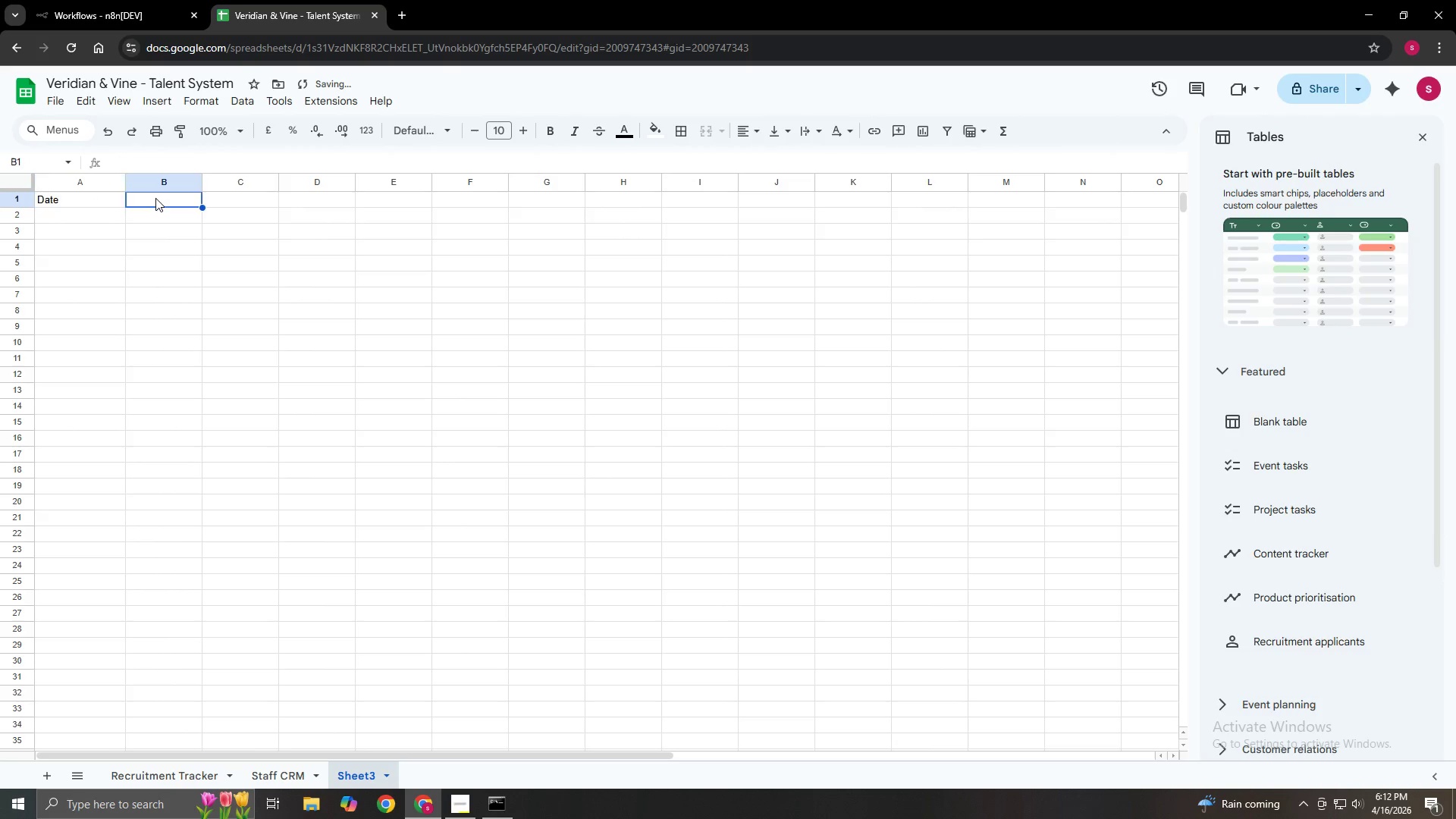 
double_click([155, 198])
 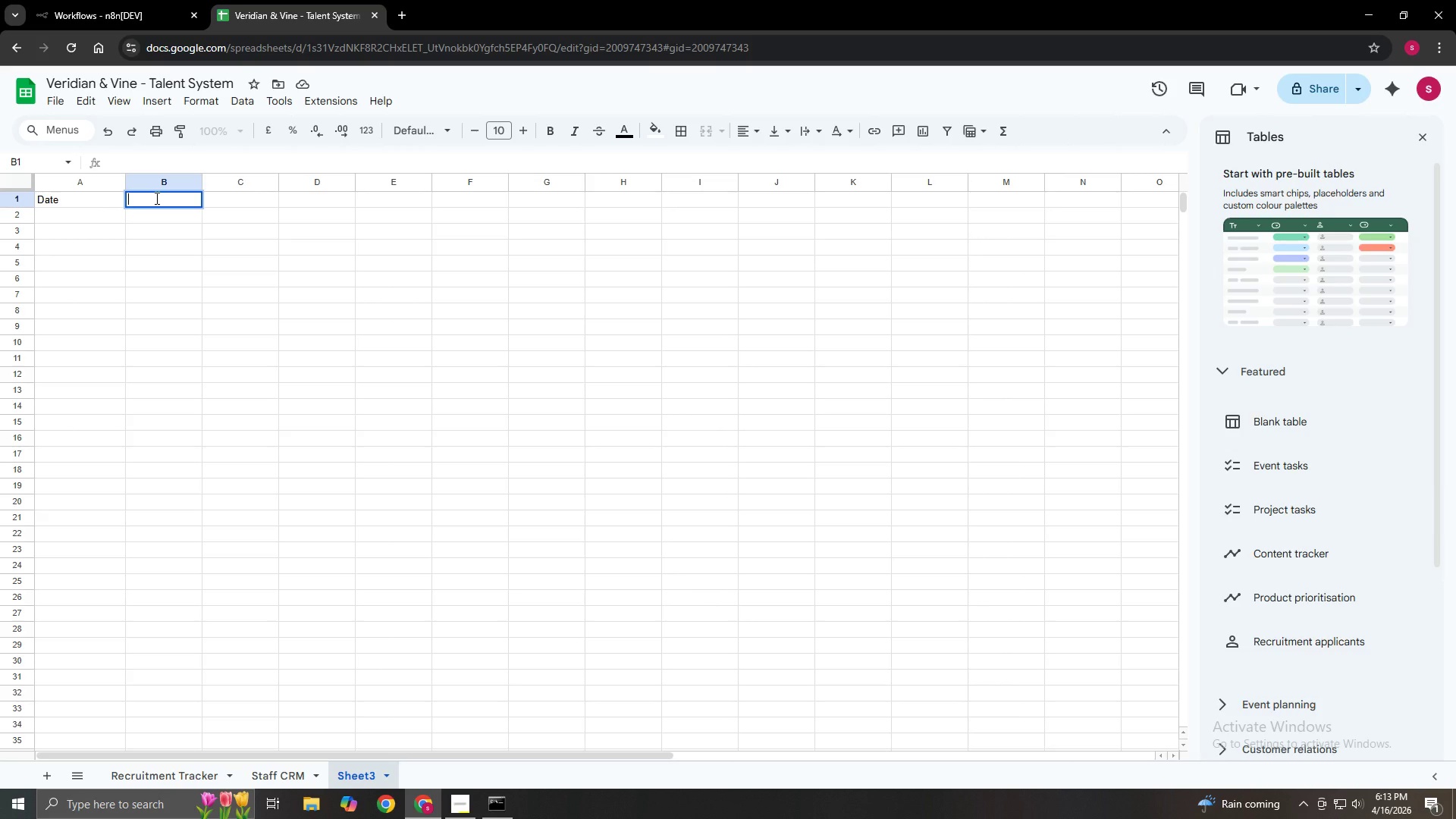 
wait(29.62)
 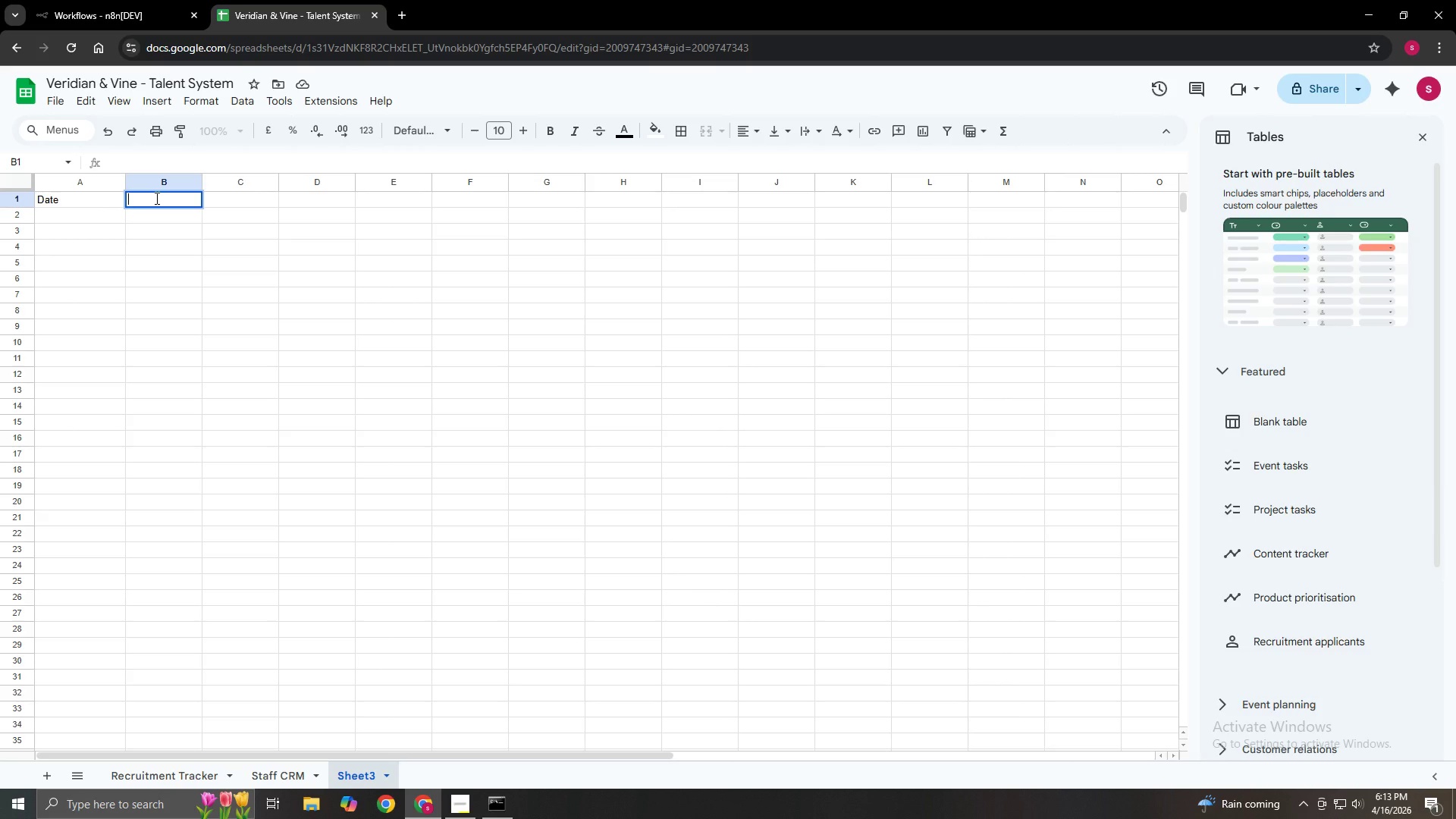 
left_click([155, 198])
 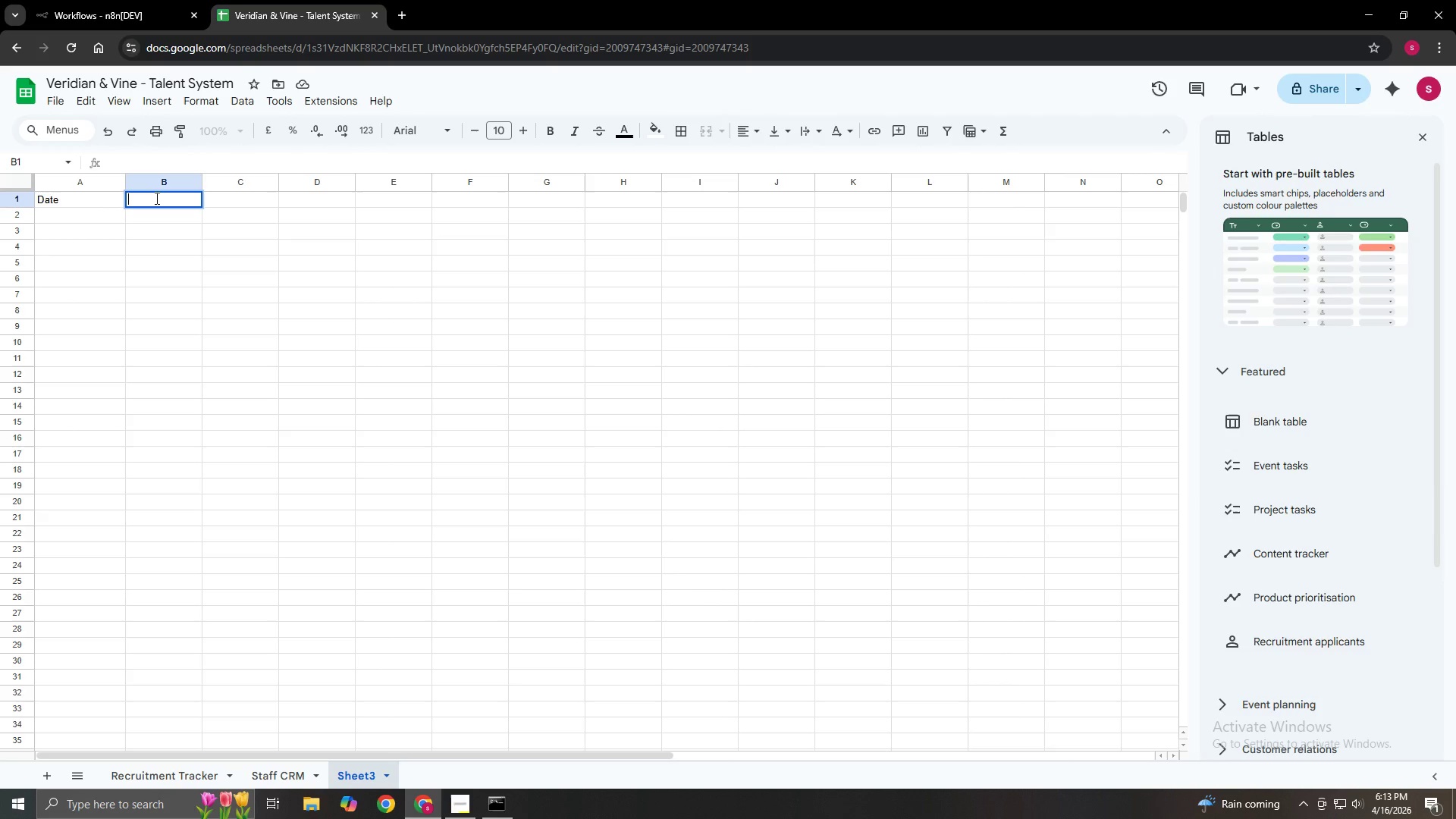 
wait(5.5)
 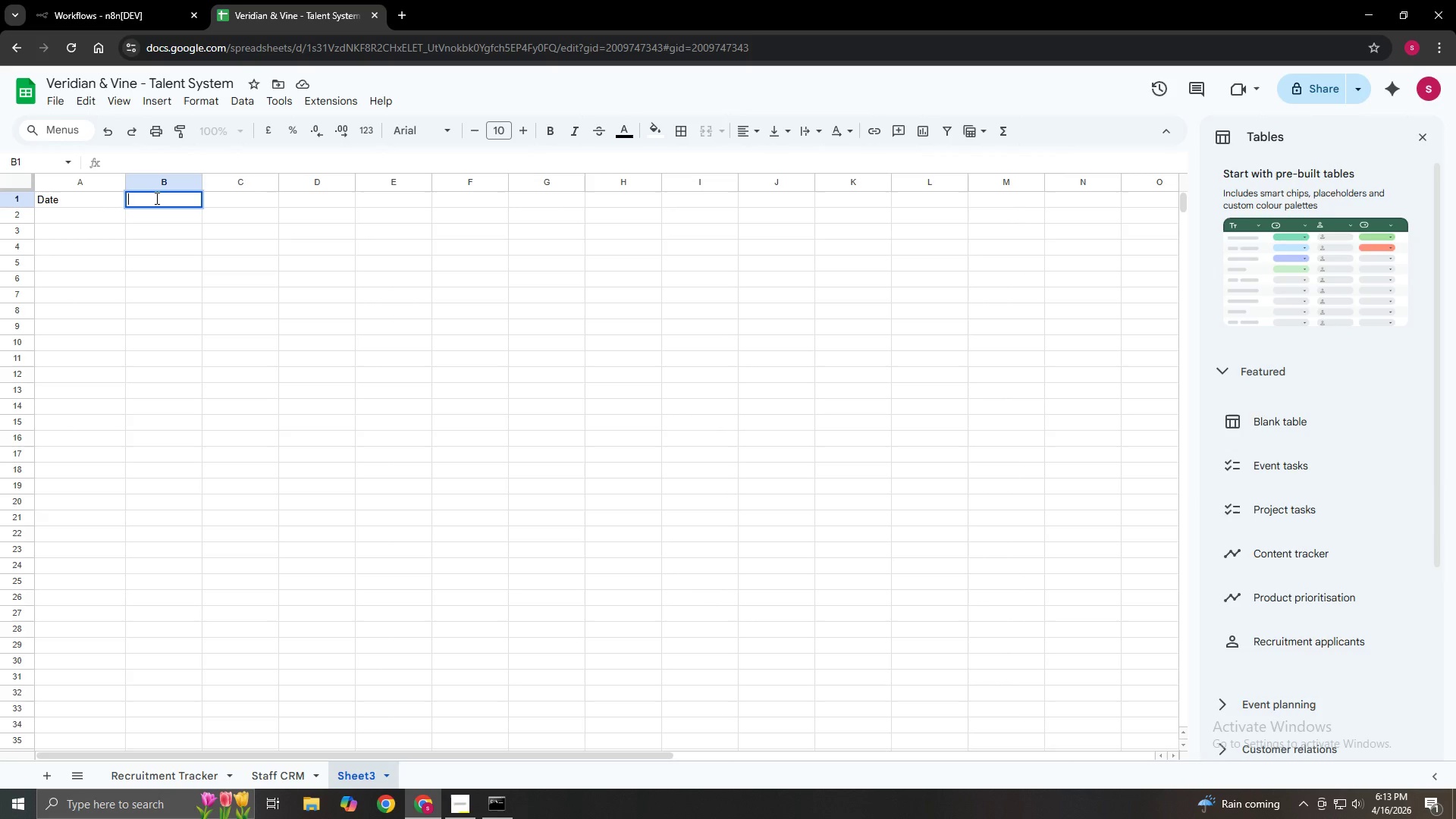 
type(Staff Name)
 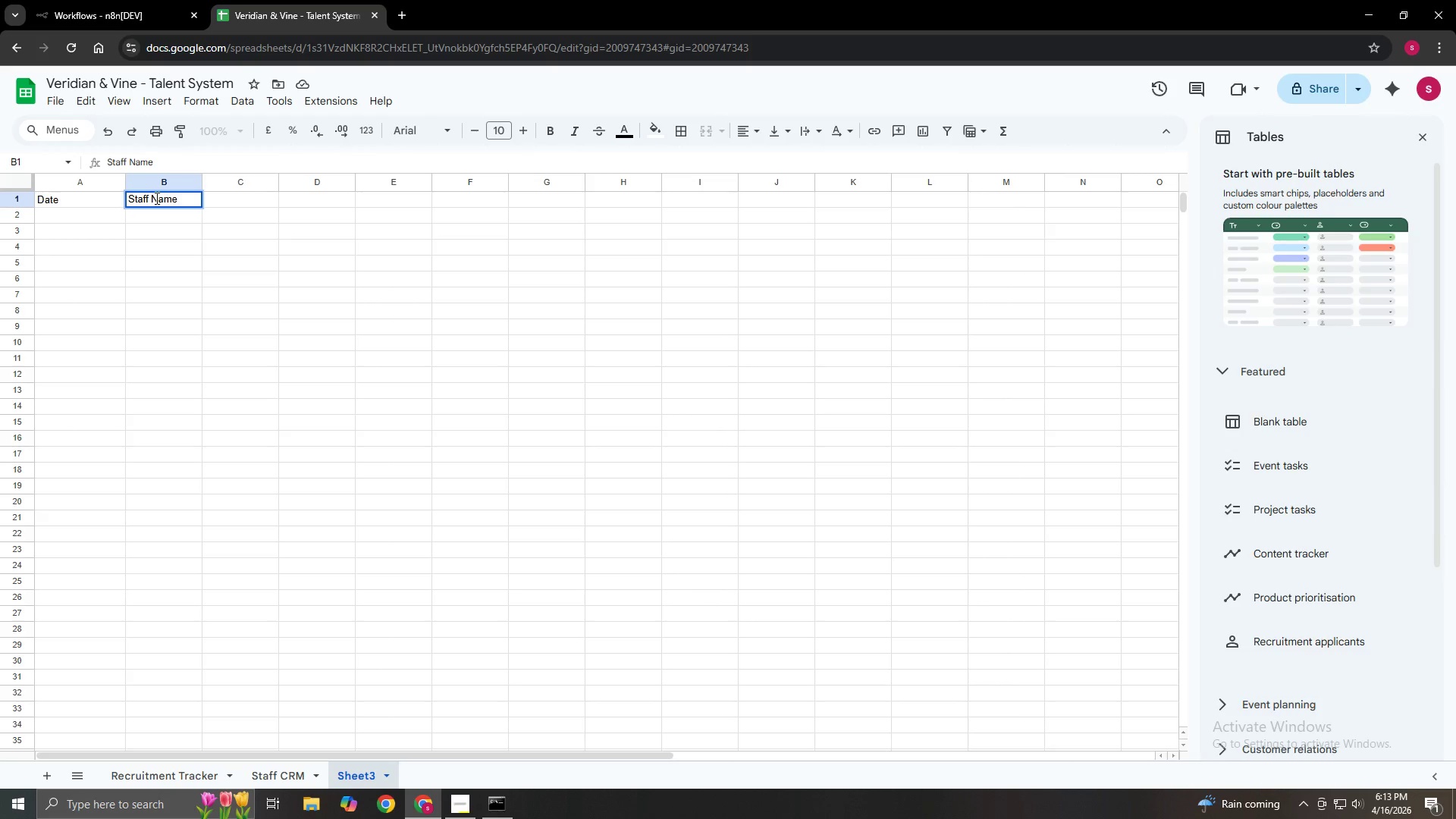 
key(Tab)
 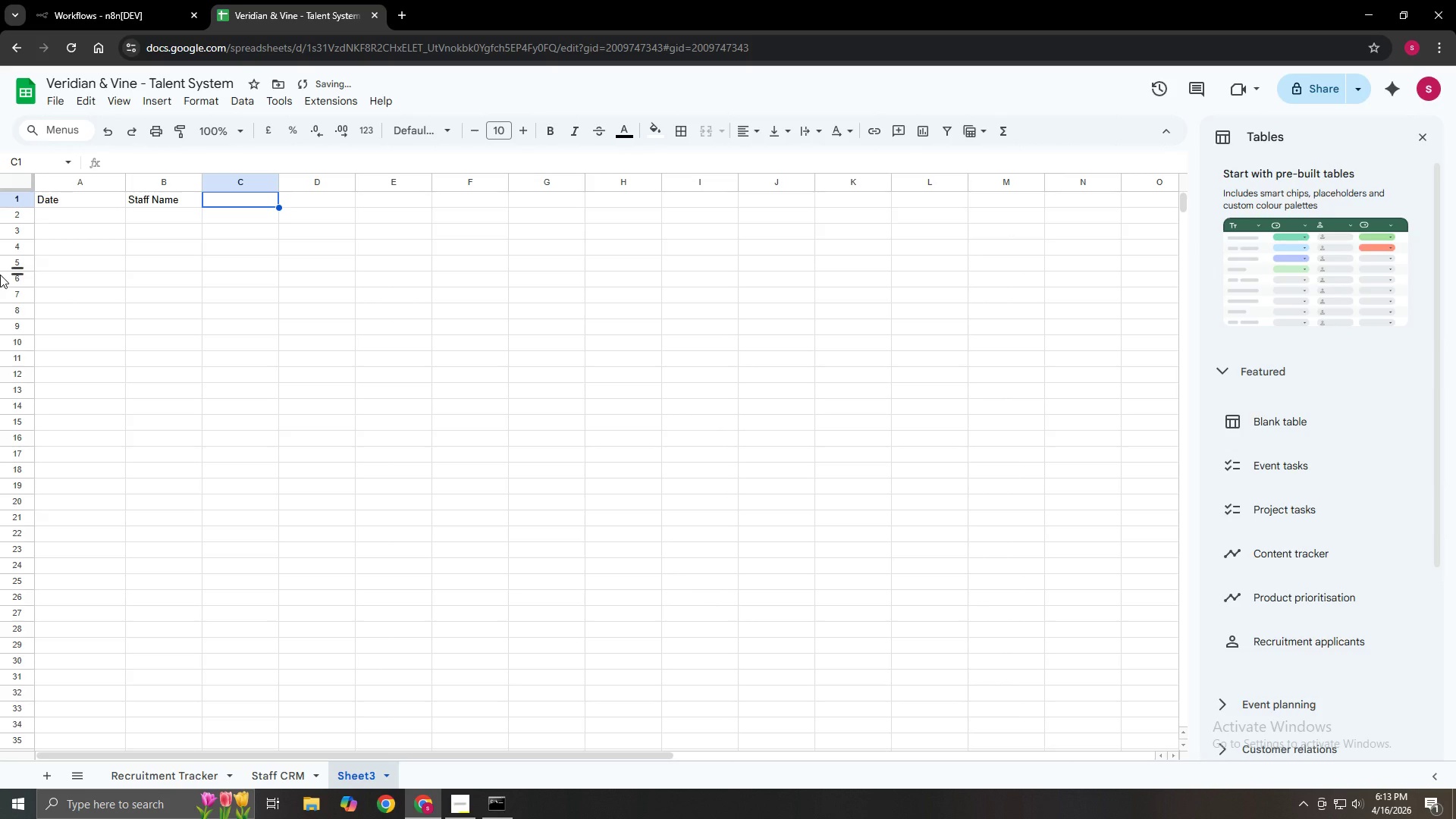 
type(Sa)
key(Backspace)
type(taff Email)
key(Tab)
 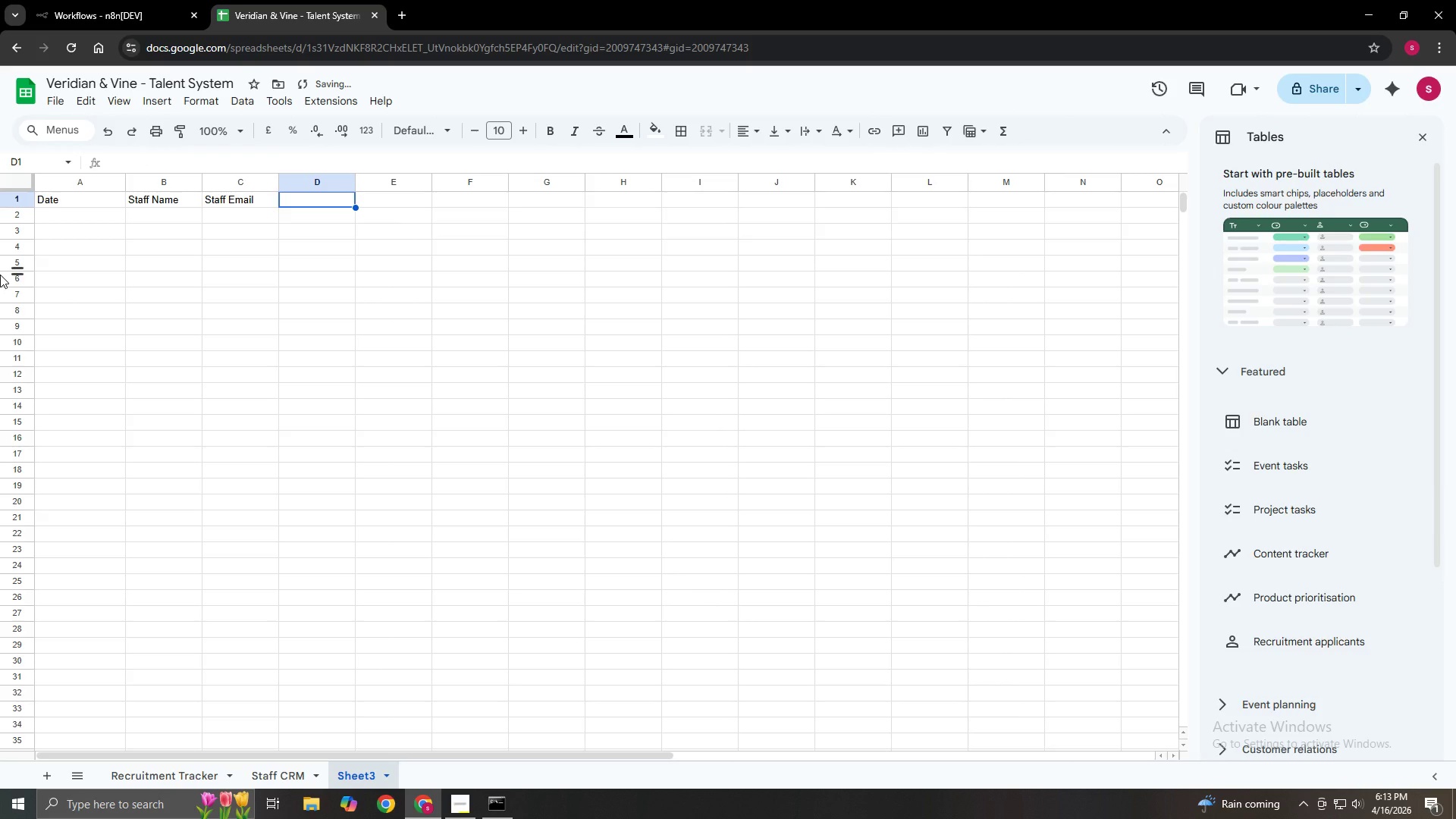 
key(Enter)
 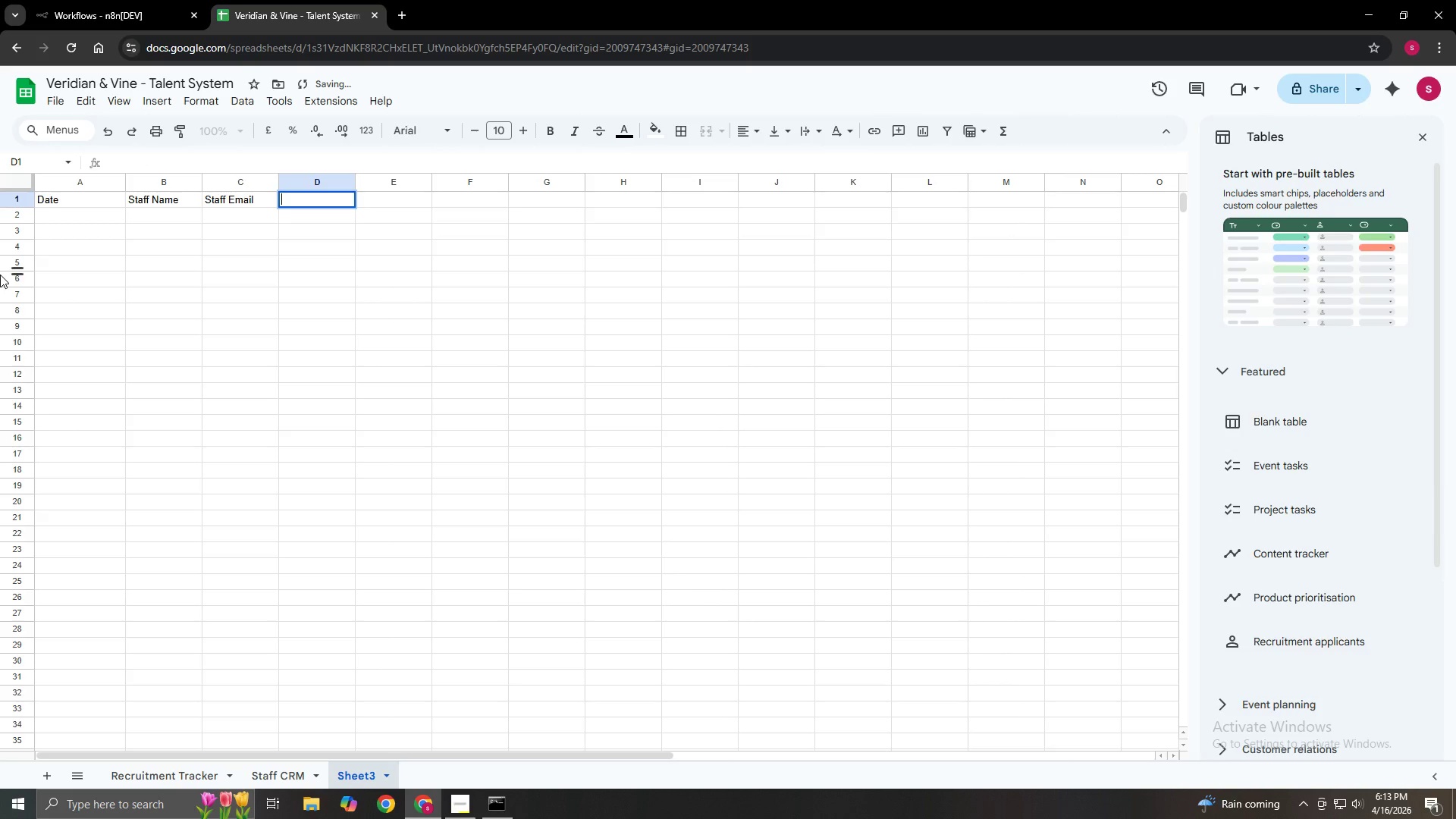 
type(Customer MentionDetalis)
key(Backspace)
type(s)
 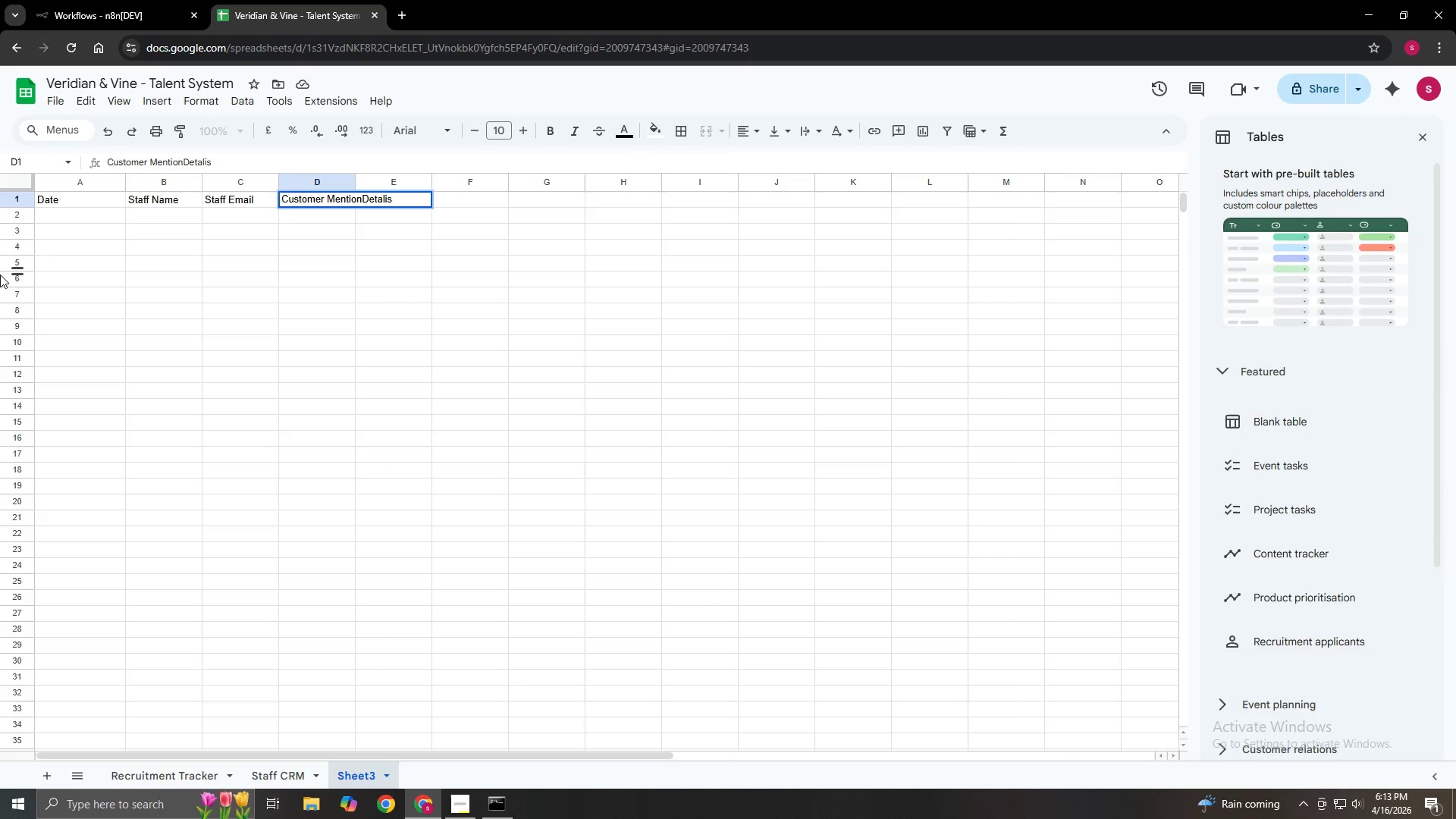 
key(ArrowLeft)
 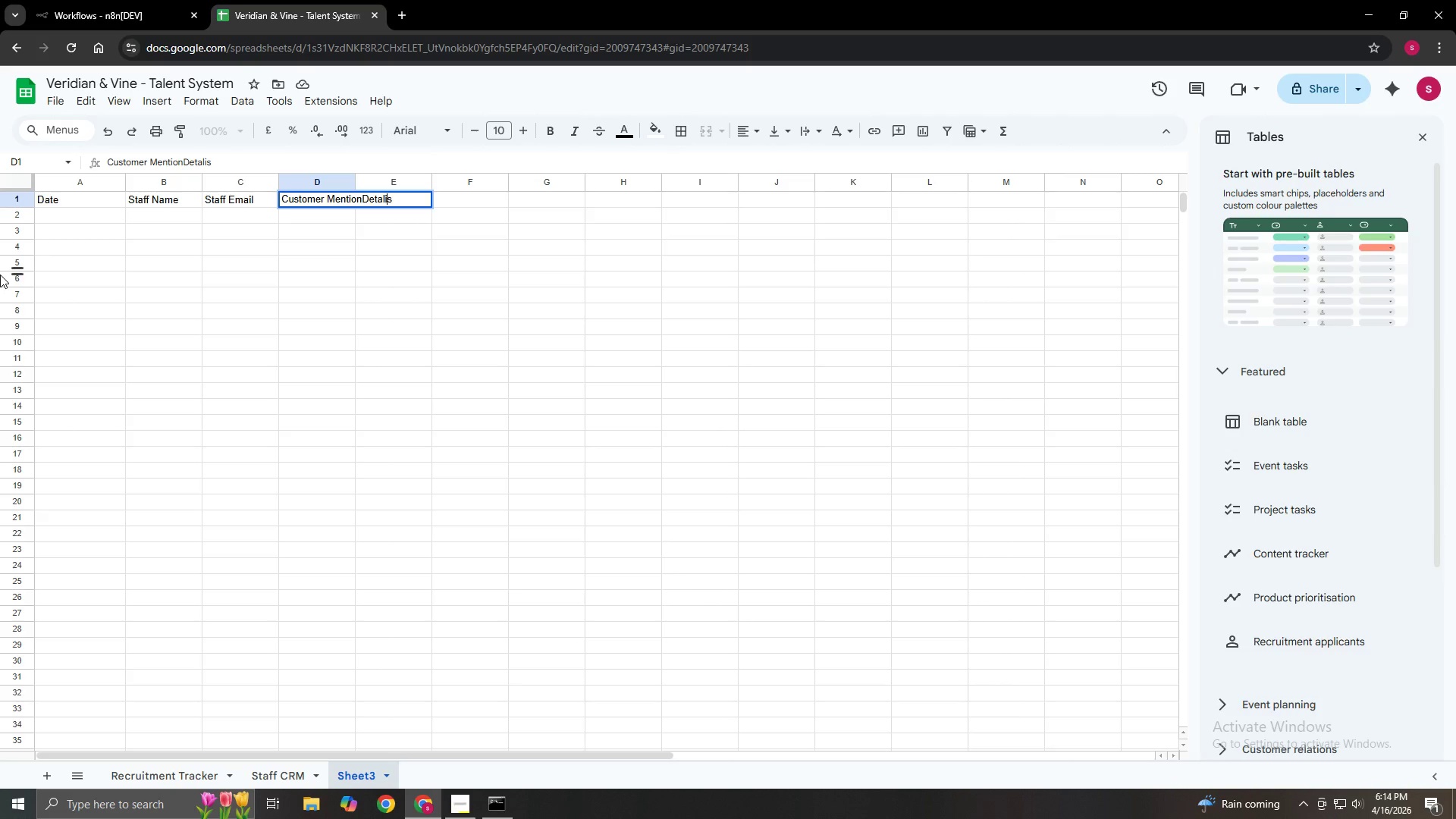 
key(Backspace)
key(Backspace)
key(Backspace)
key(Backspace)
key(Backspace)
key(Backspace)
type([Delete] Details)
 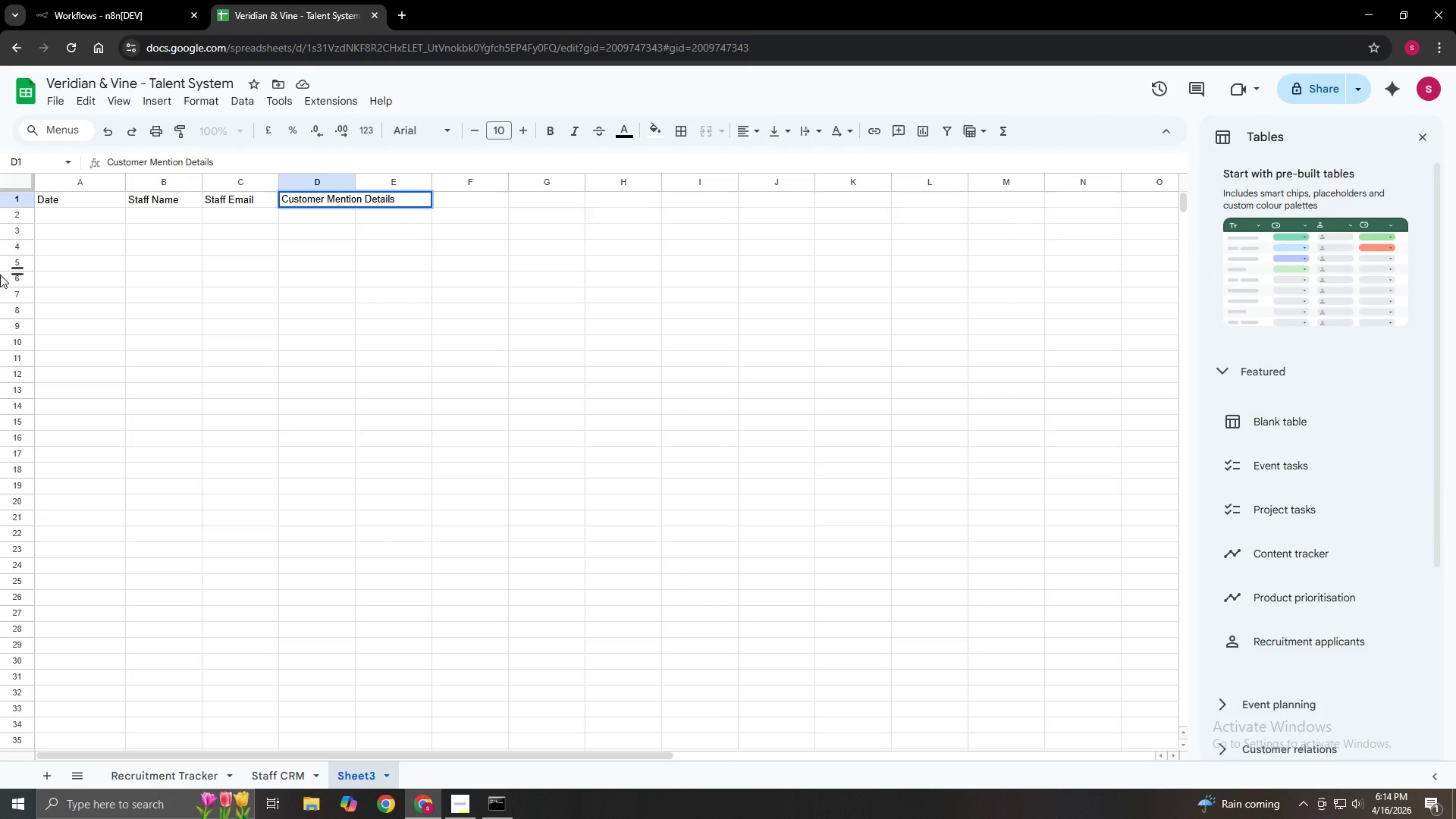 
left_click([194, 253])
 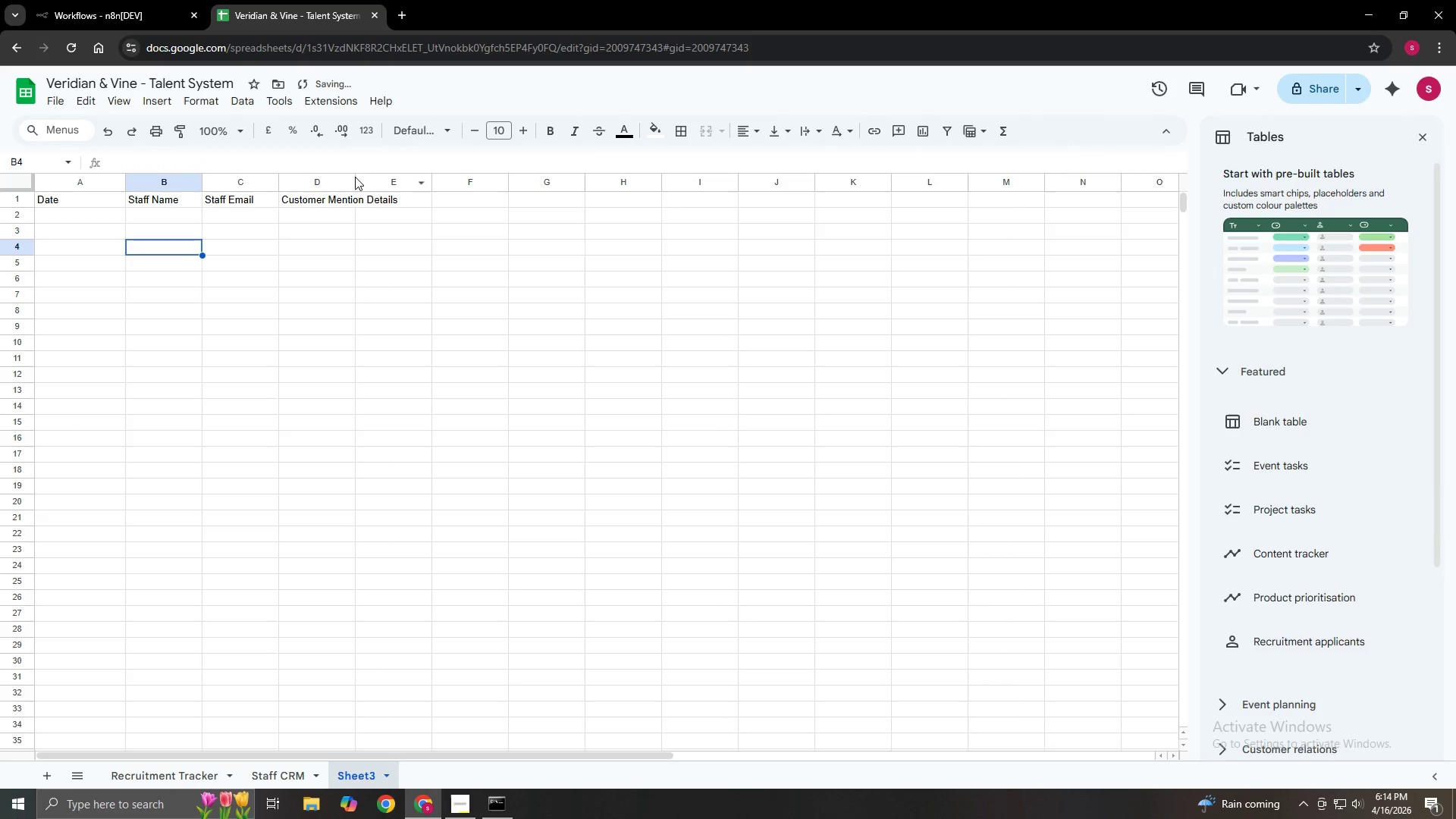 
left_click_drag(start_coordinate=[352, 179], to_coordinate=[400, 177])
 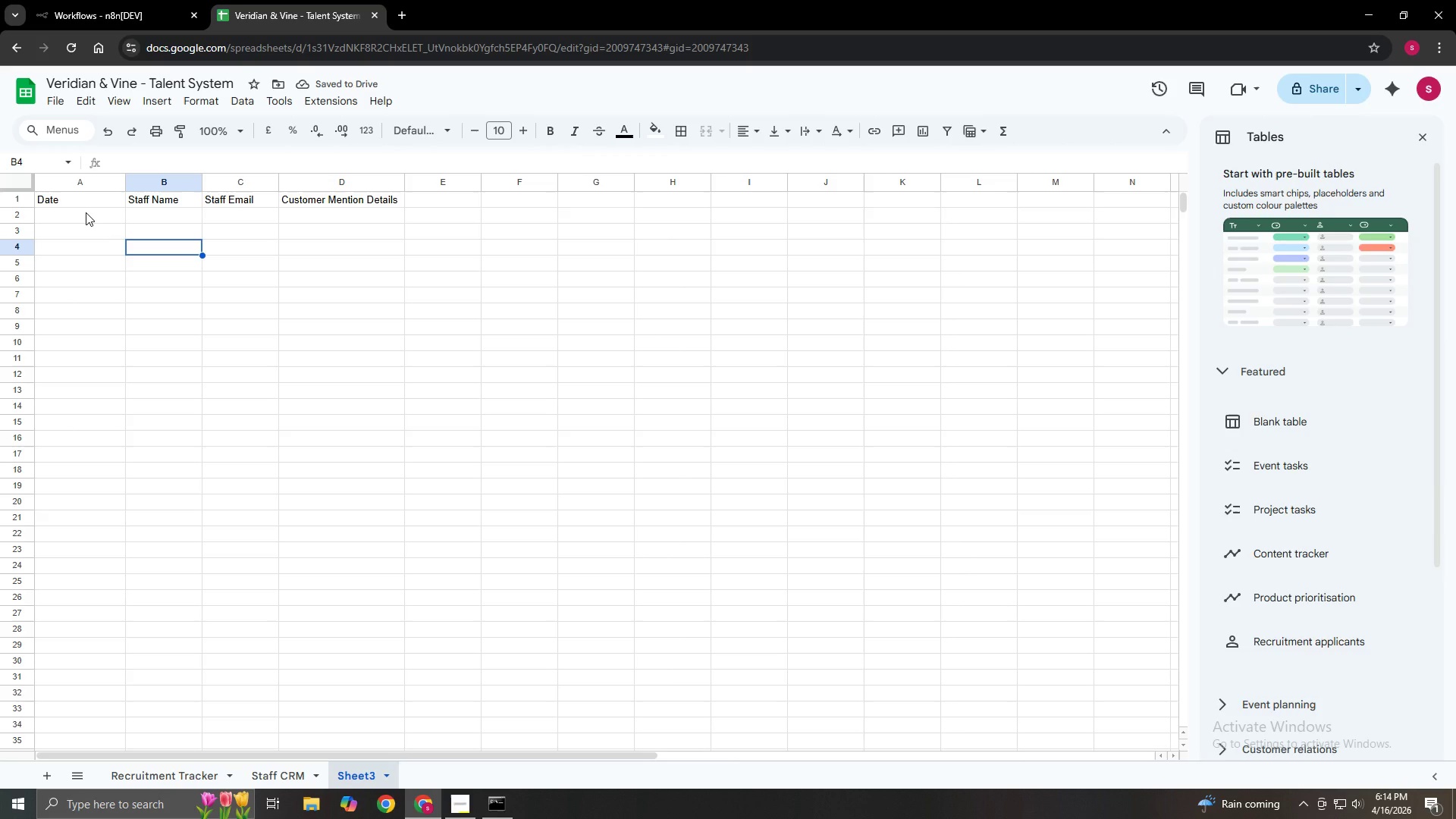 
left_click([86, 212])
 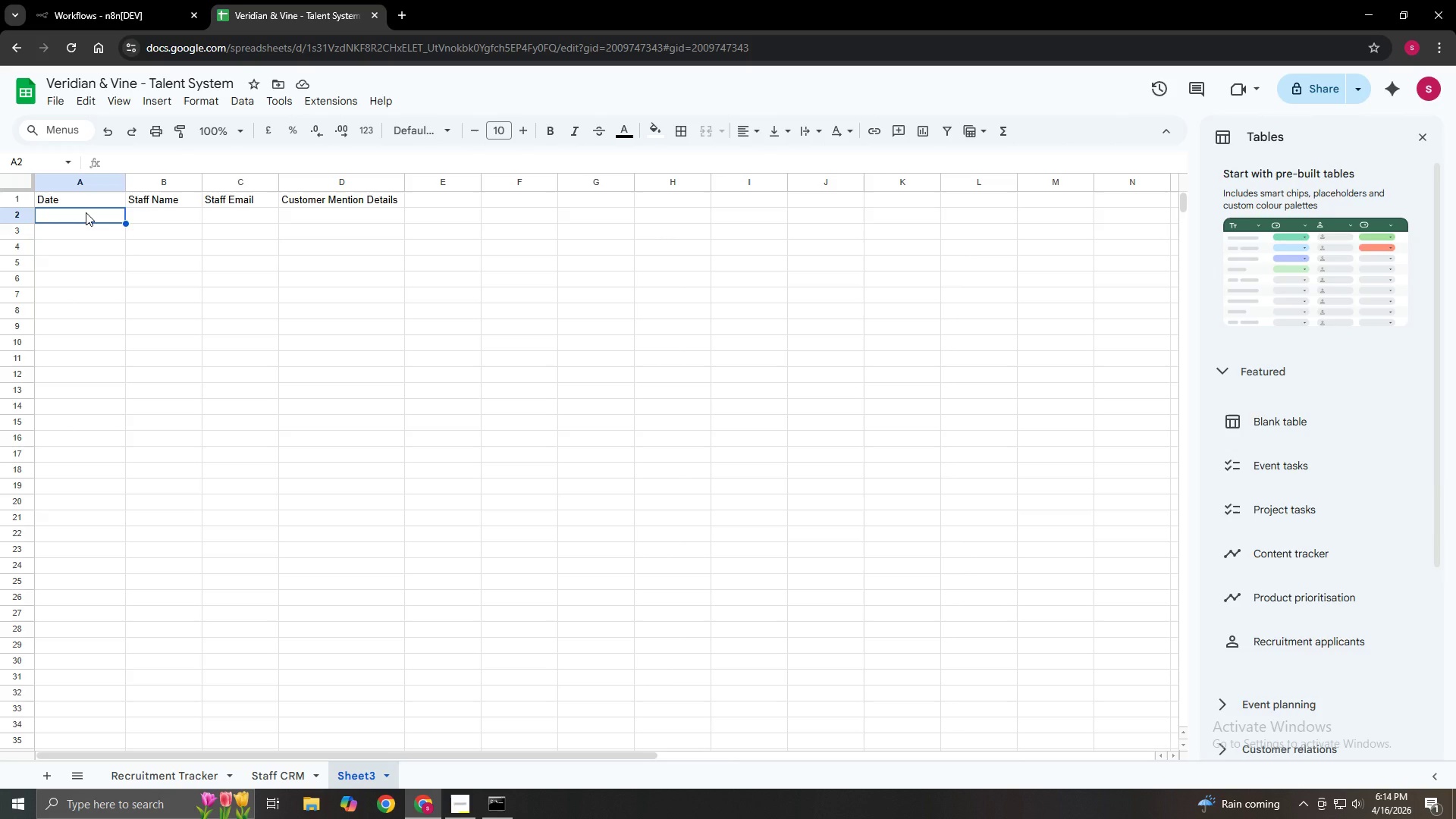 
key(Numpad2)
 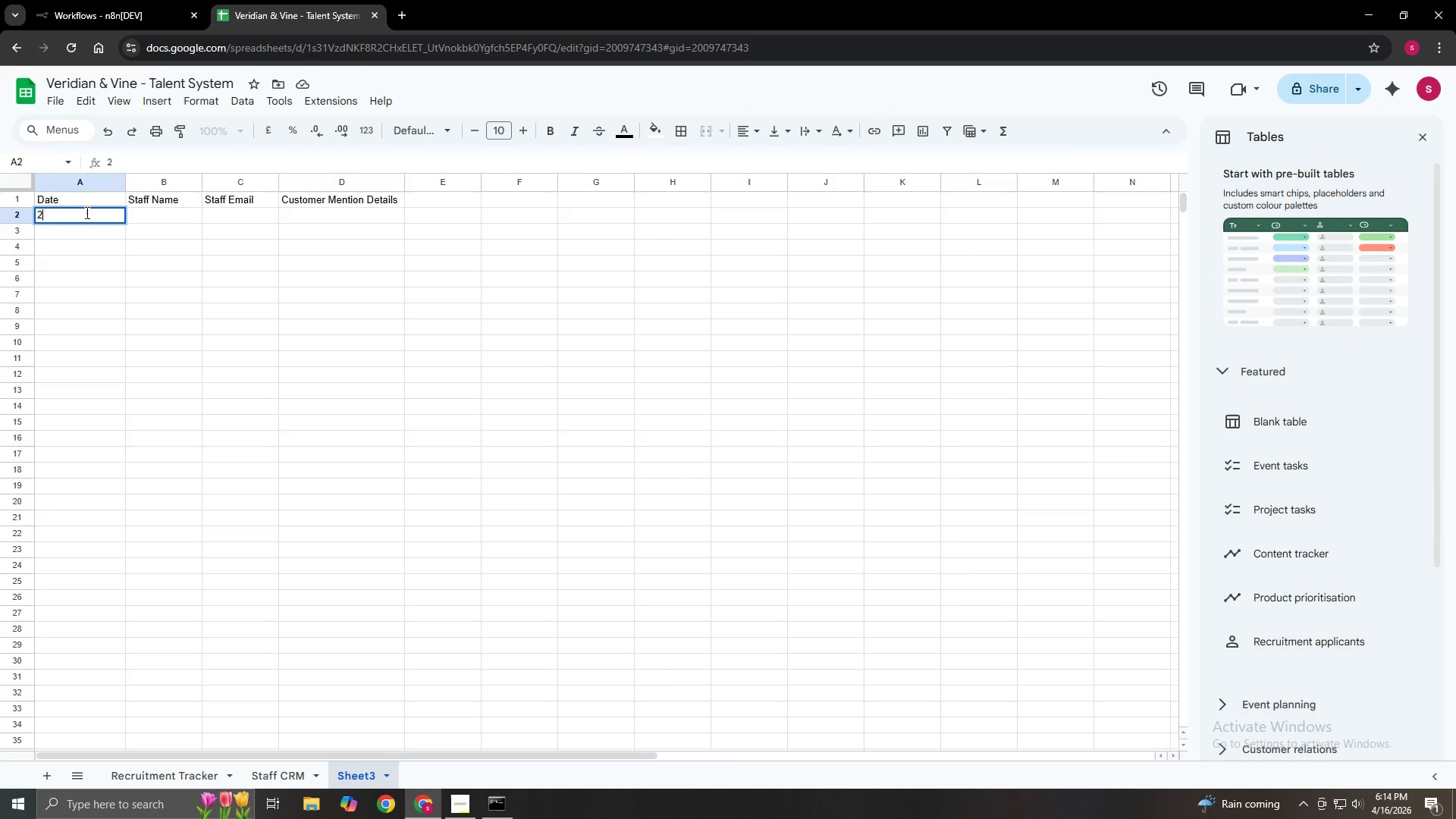 
key(Numpad0)
 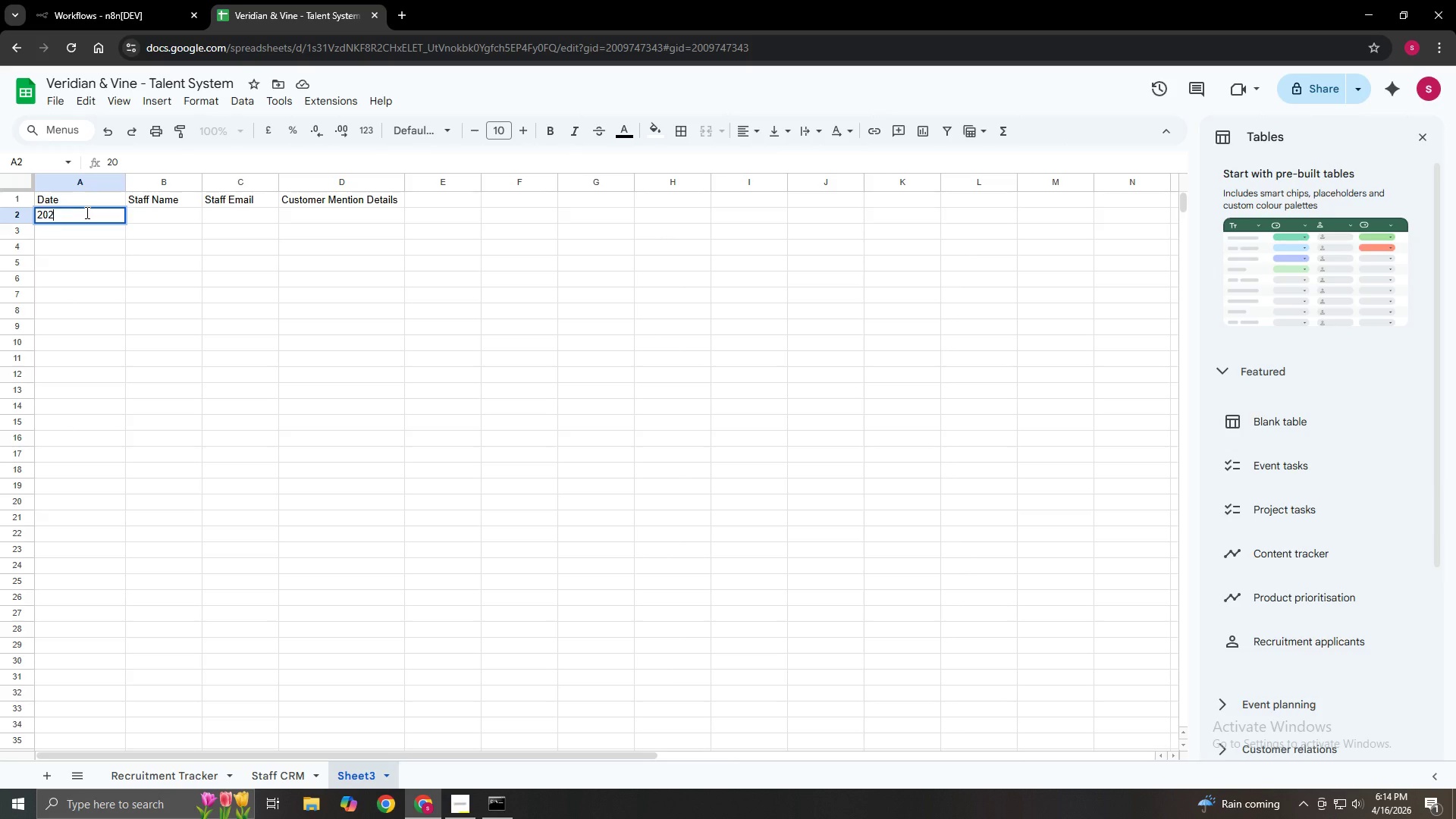 
key(Numpad2)
 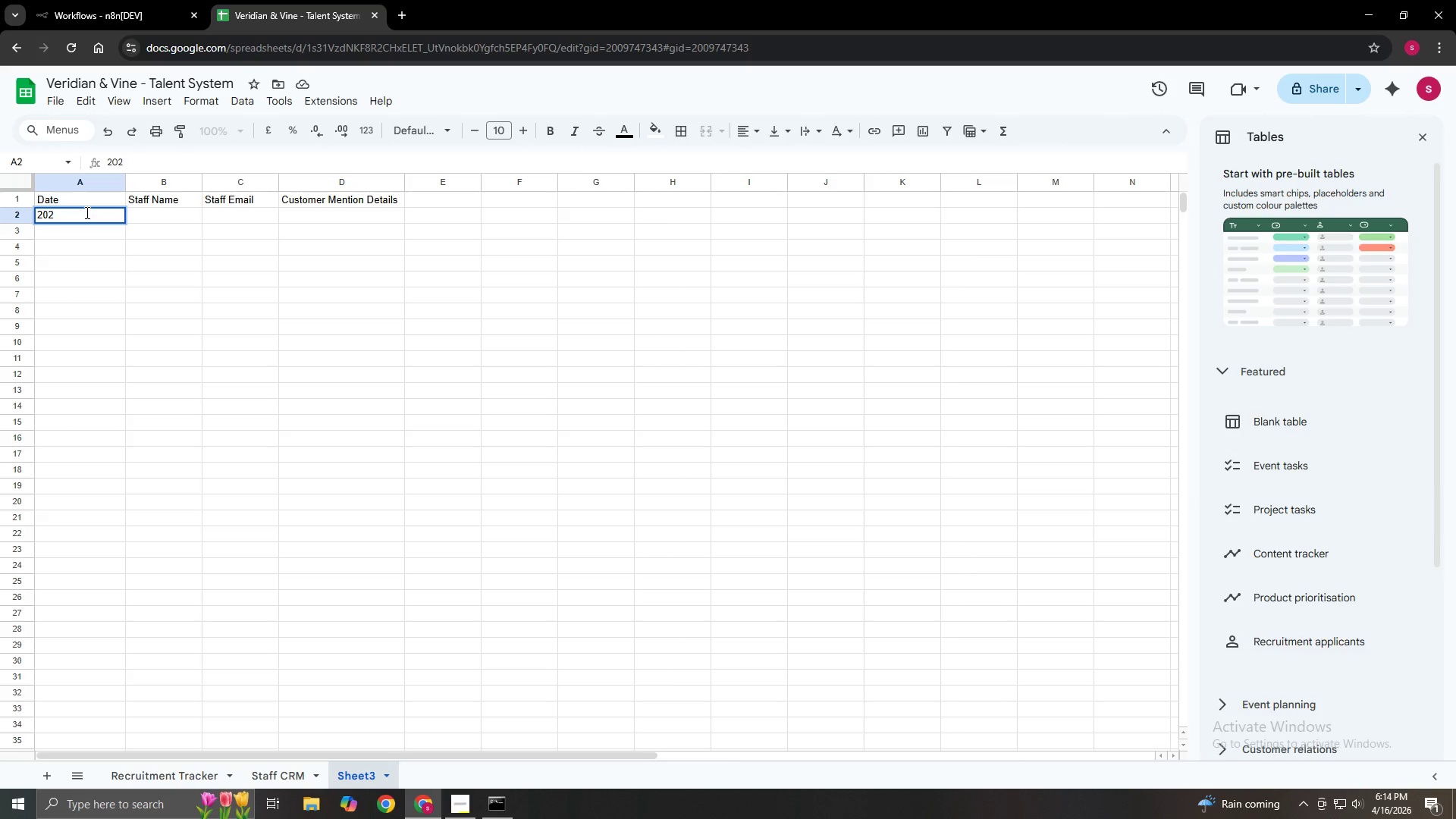 
key(Numpad4)
 